 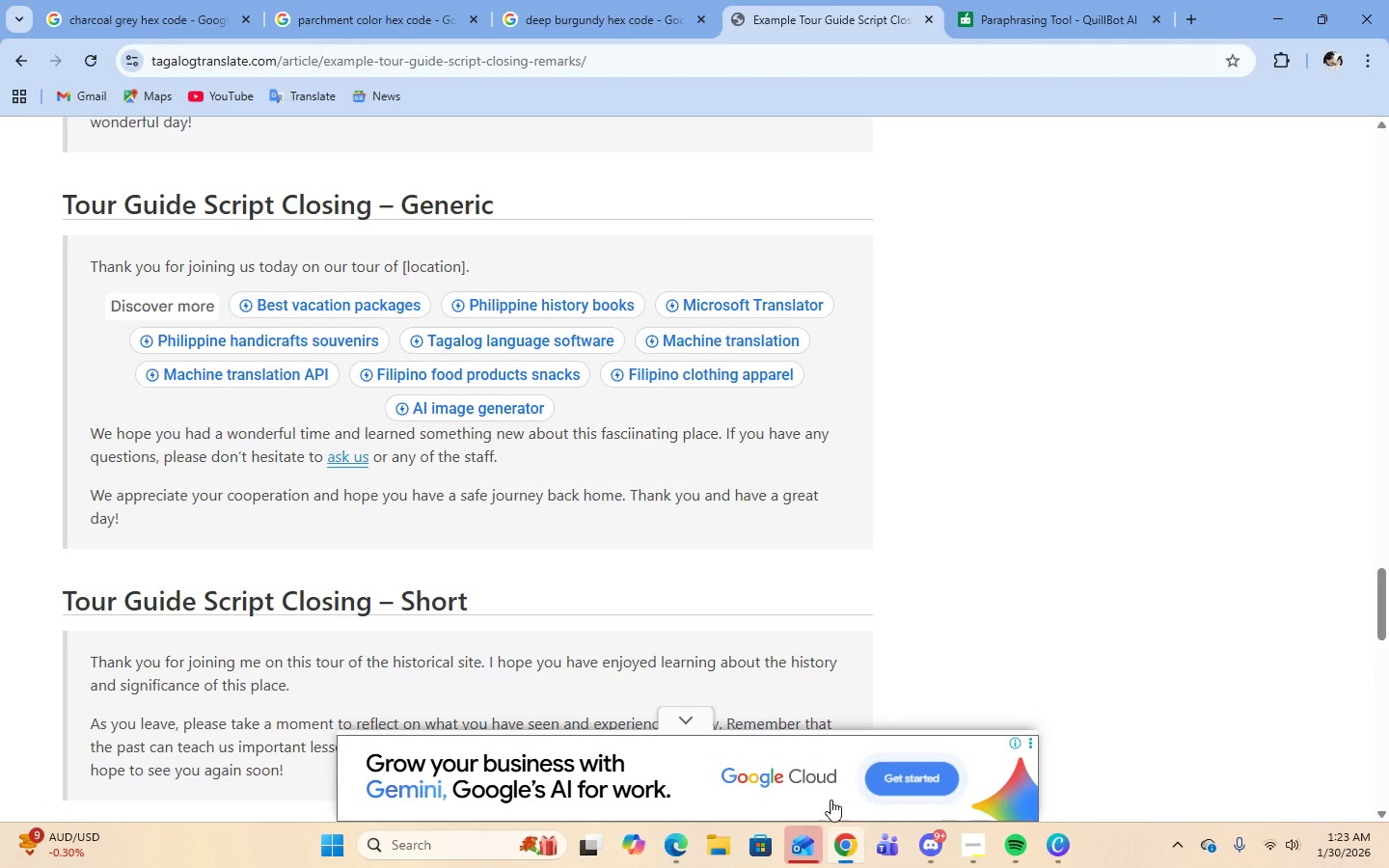 
scroll: coordinate [780, 612], scroll_direction: down, amount: 2.0
 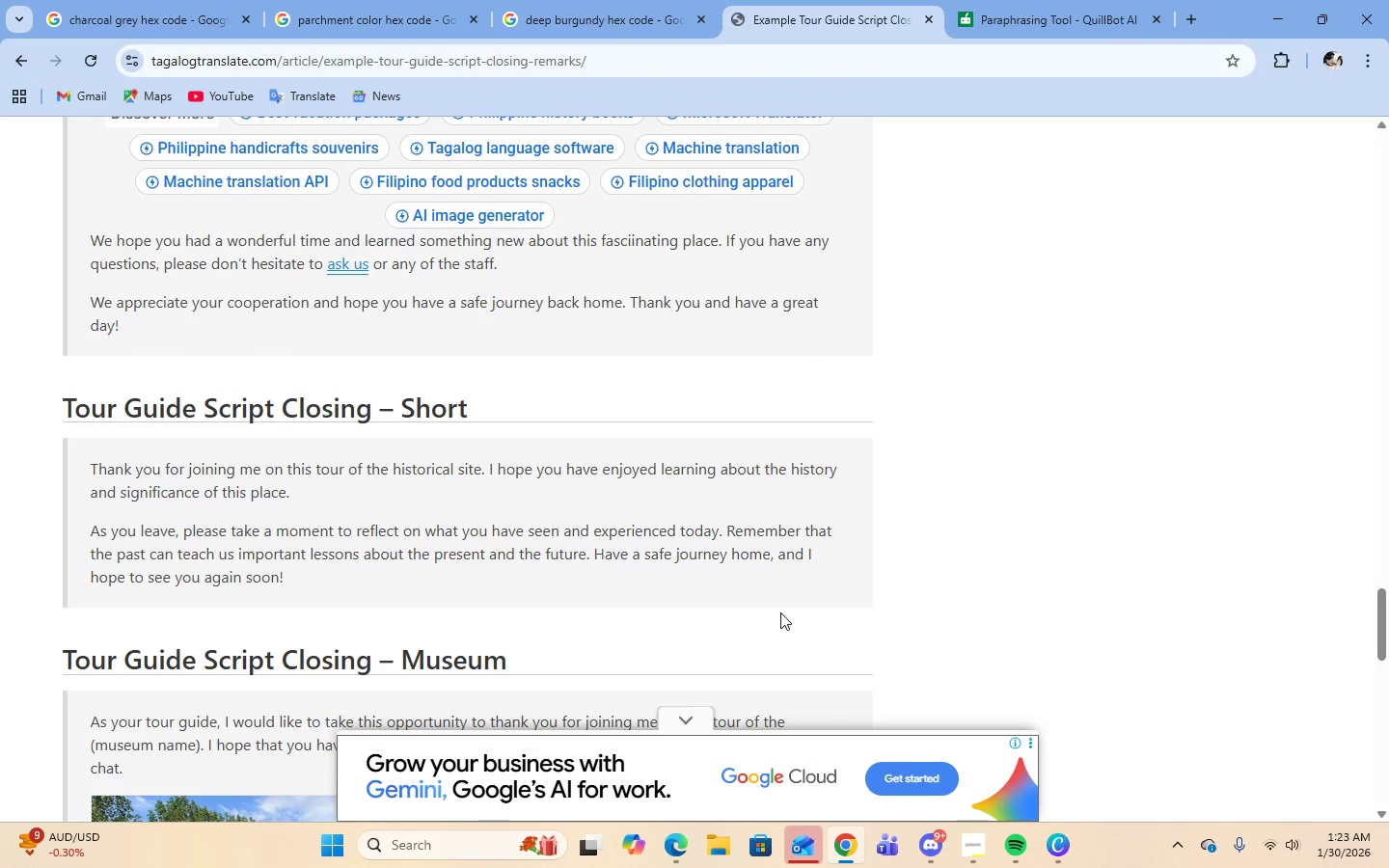 
wait(5.15)
 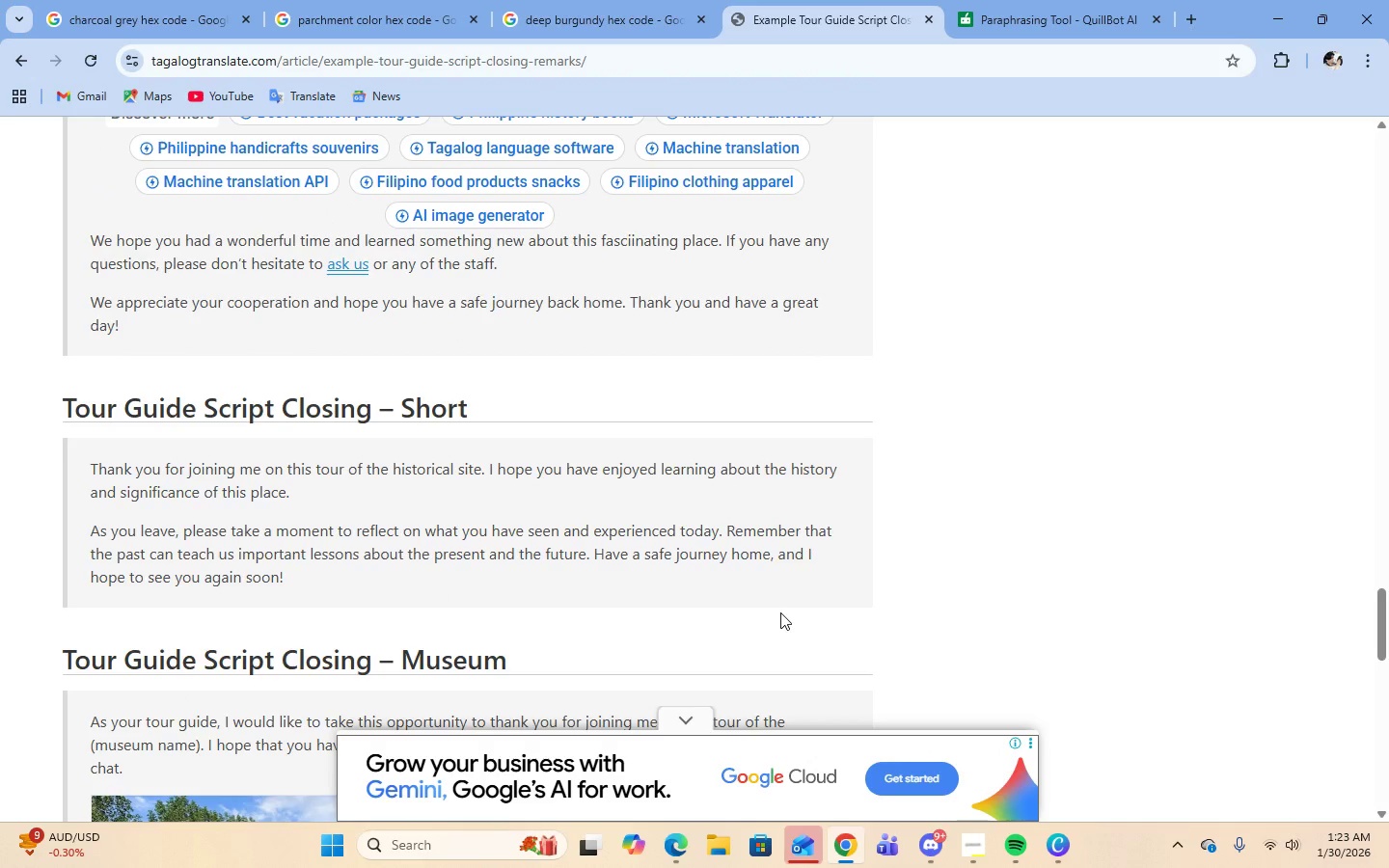 
scroll: coordinate [780, 612], scroll_direction: down, amount: 4.0
 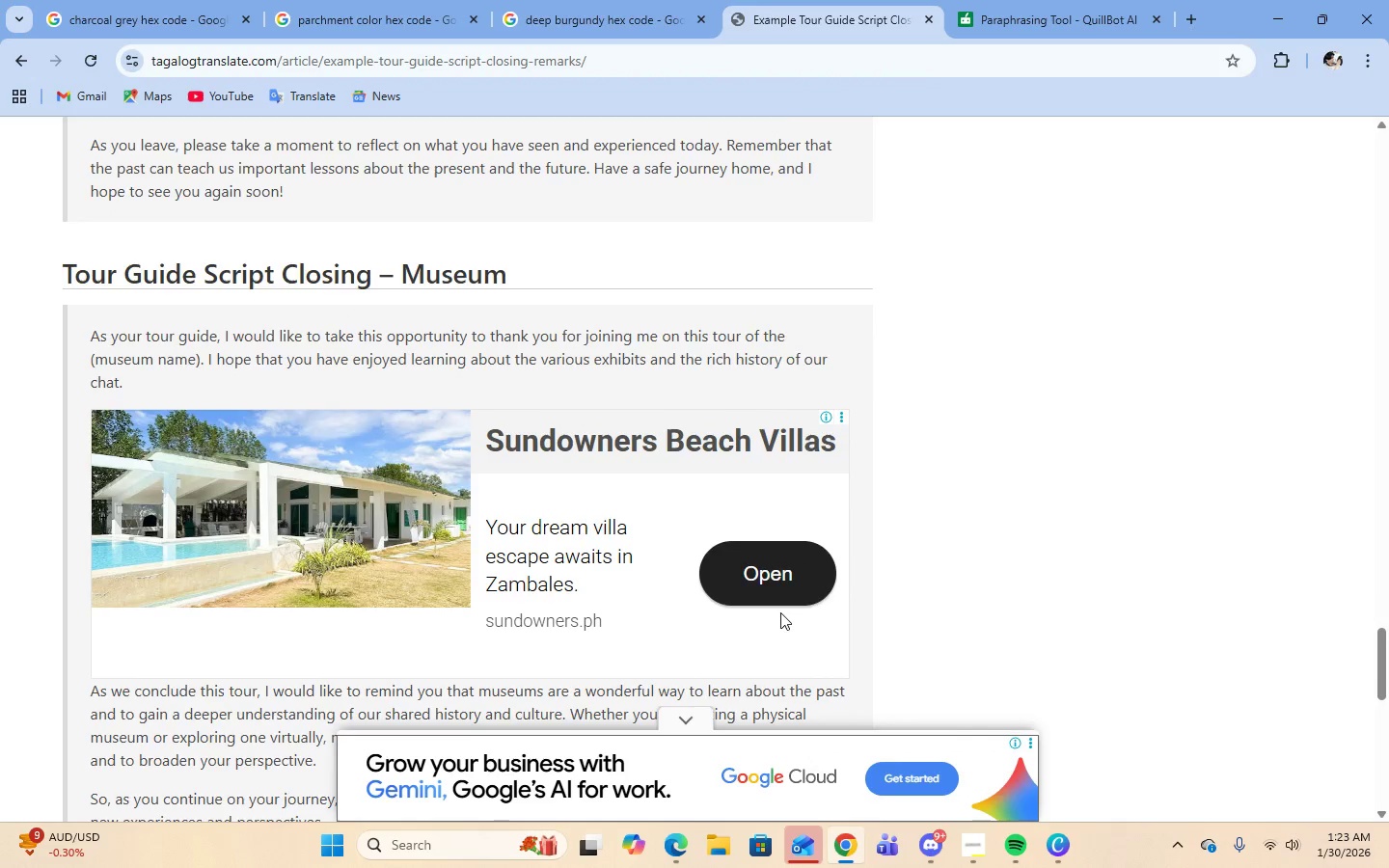 
scroll: coordinate [780, 612], scroll_direction: up, amount: 7.0
 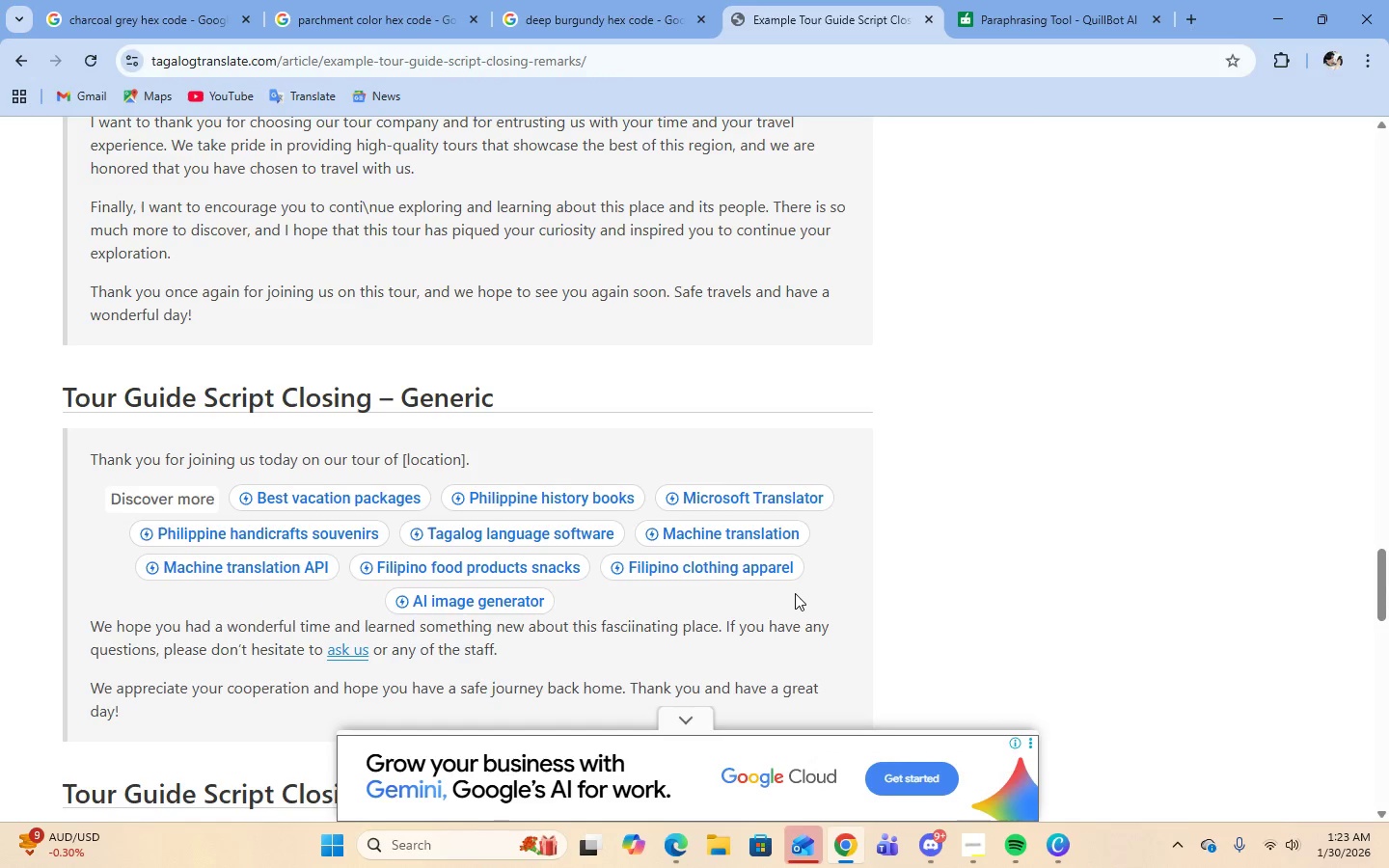 
wait(12.69)
 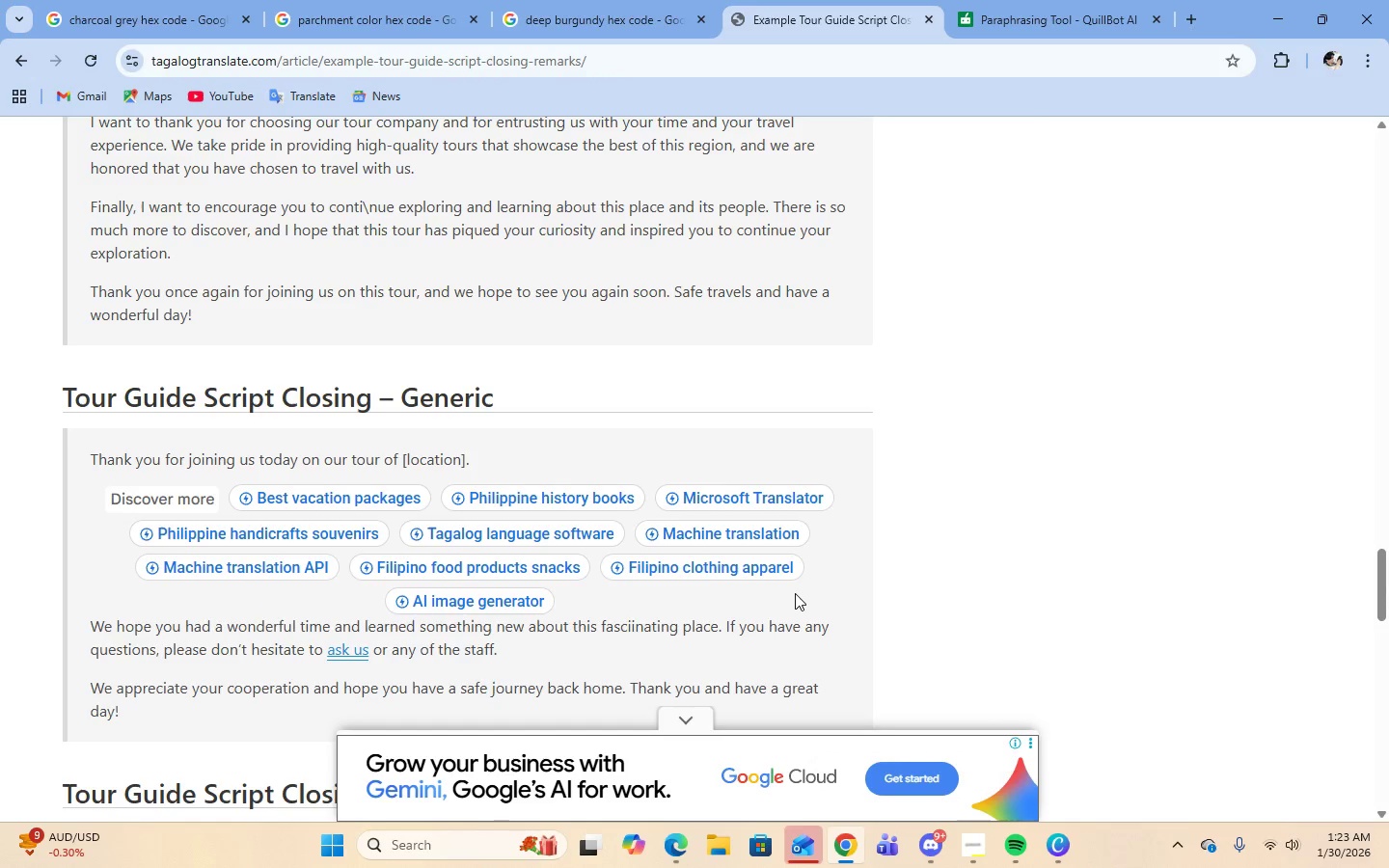 
left_click([90, 459])
 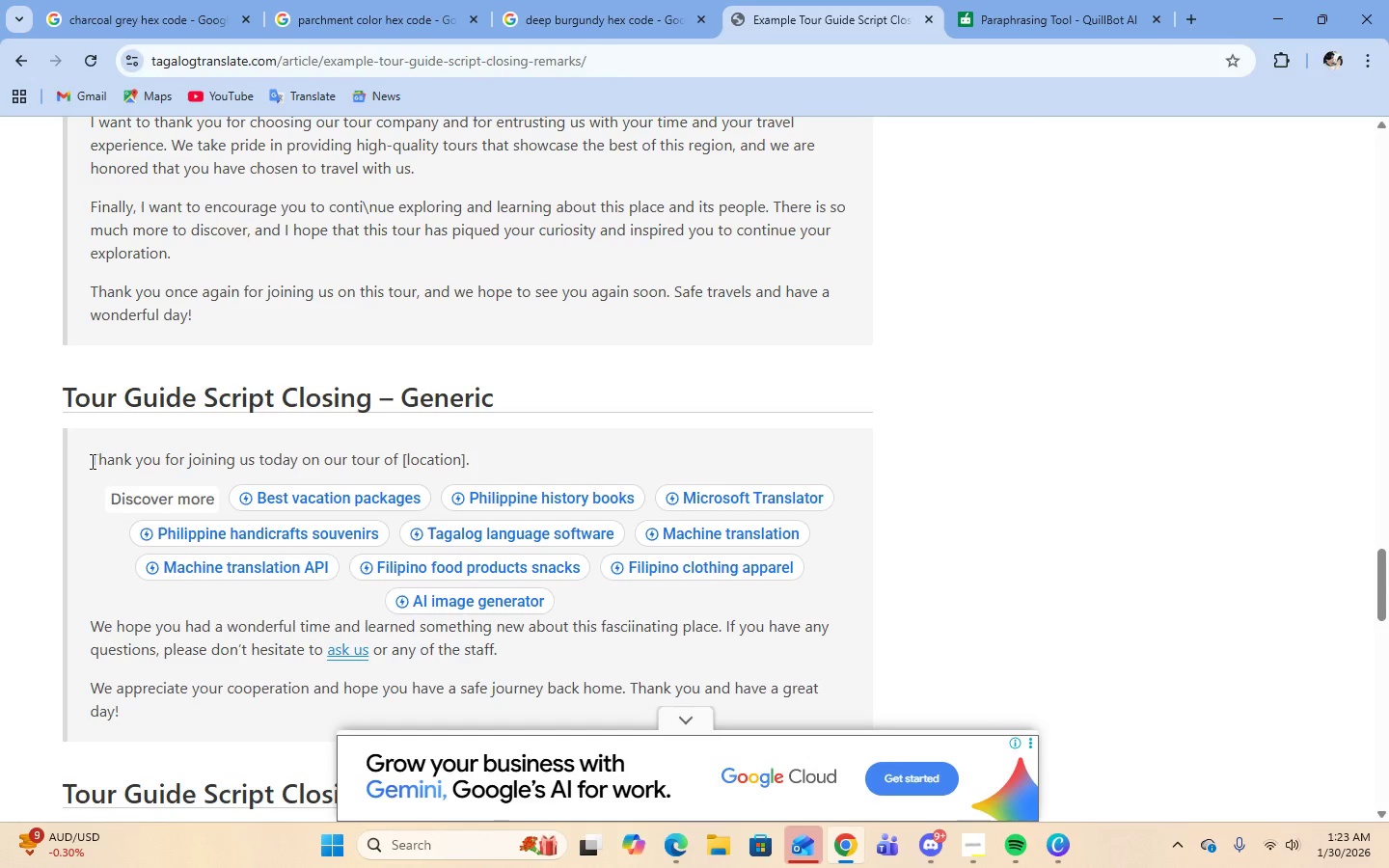 
left_click_drag(start_coordinate=[91, 461], to_coordinate=[556, 462])
 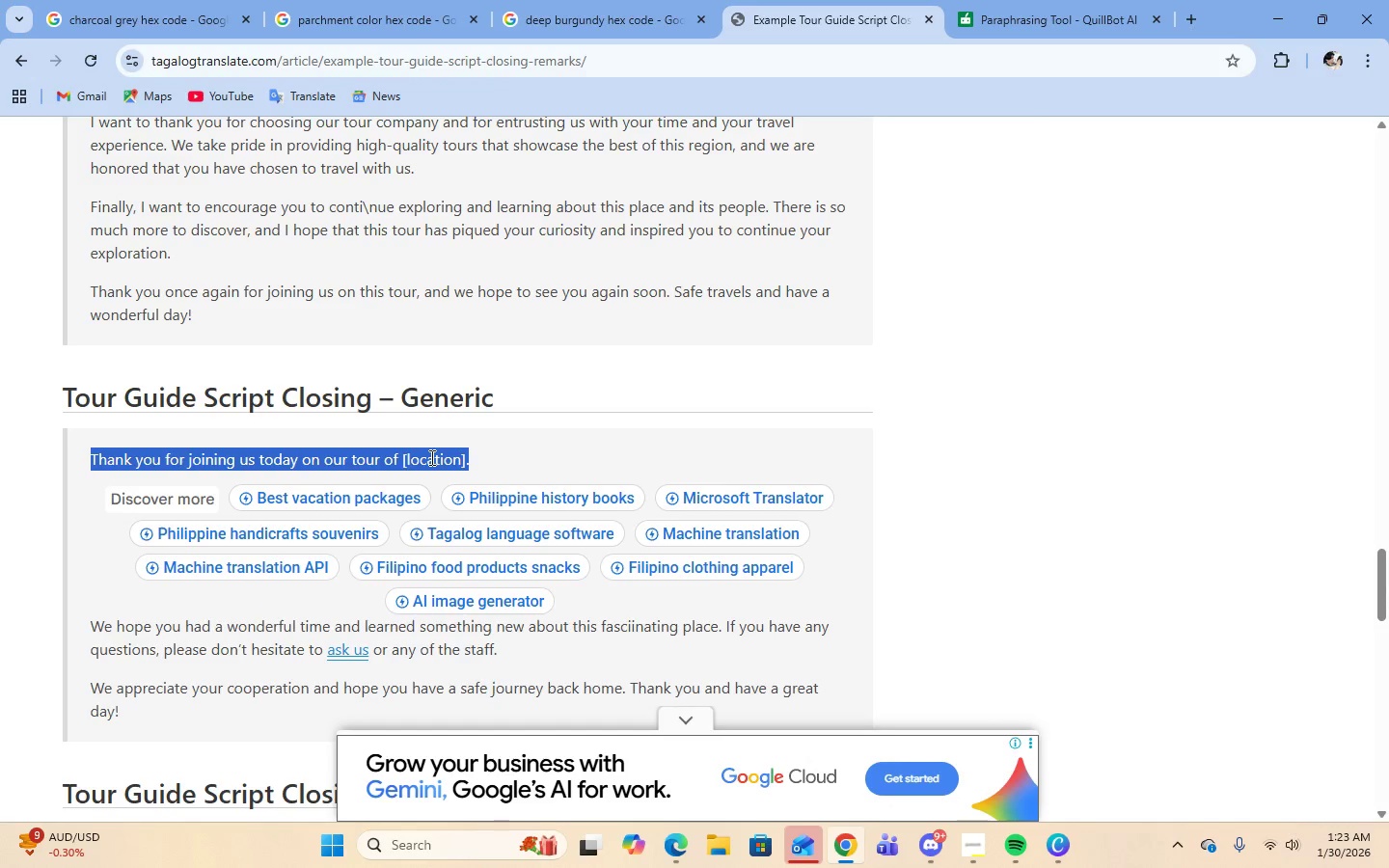 
right_click([430, 457])
 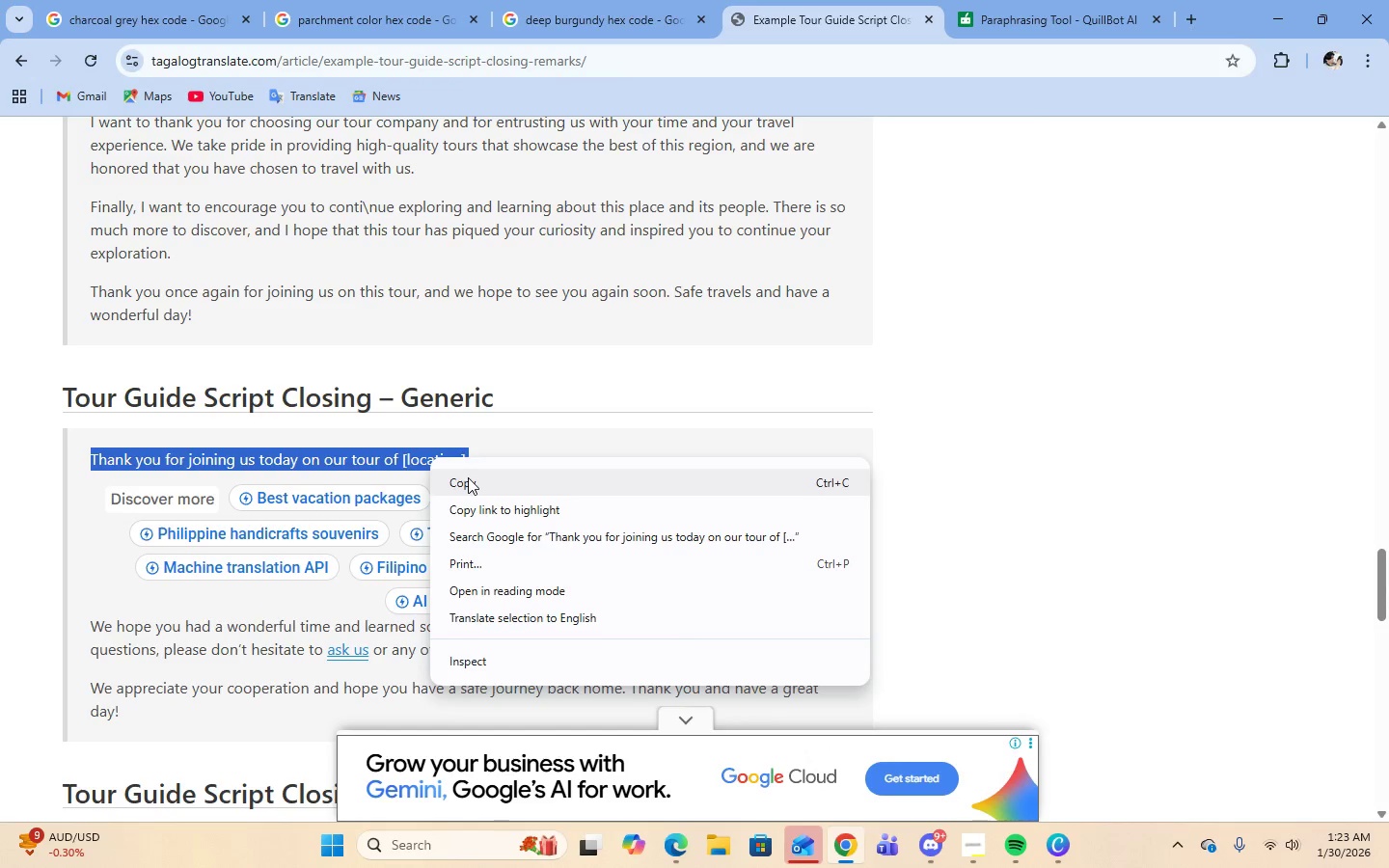 
left_click([468, 480])
 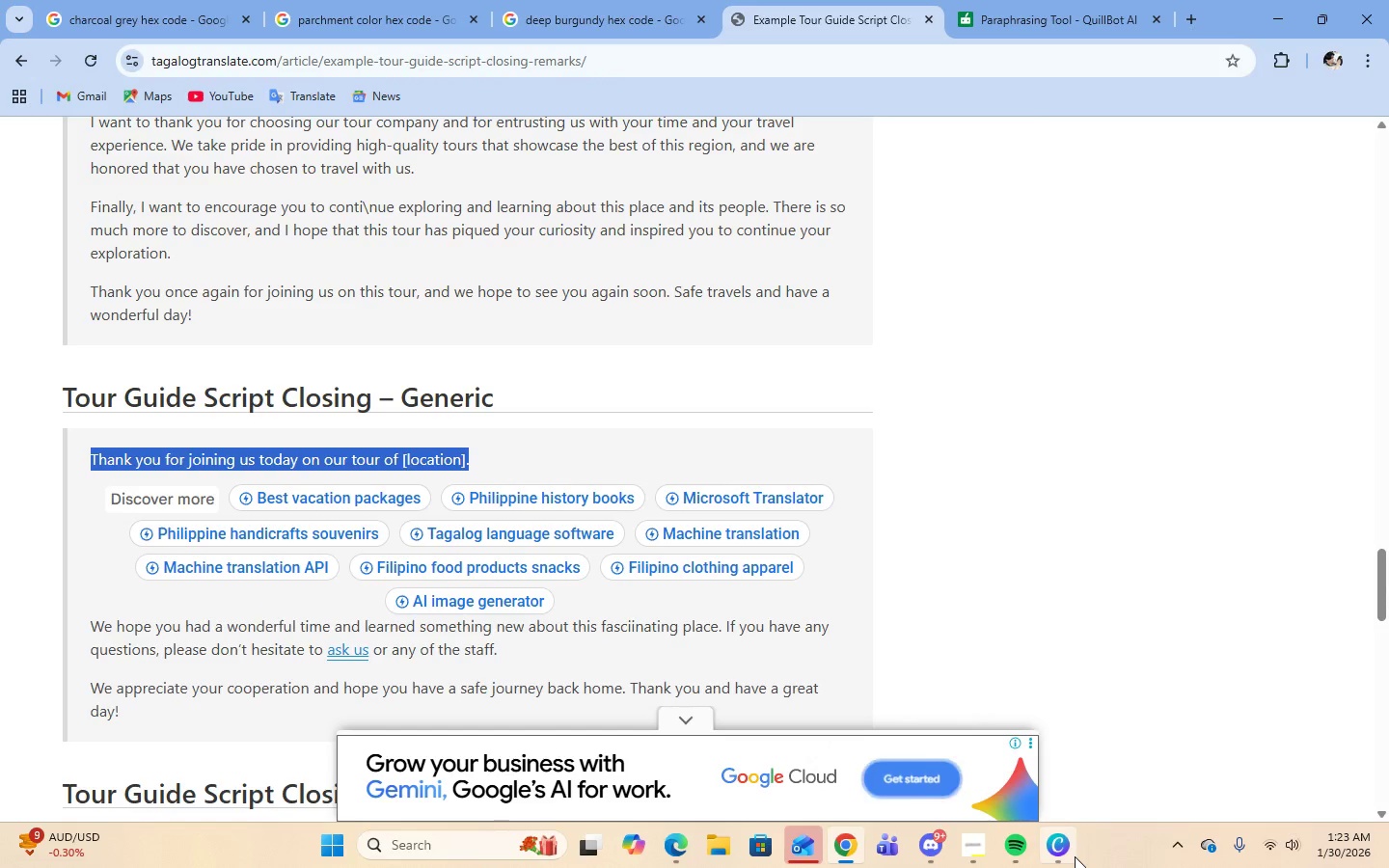 
left_click([1068, 856])
 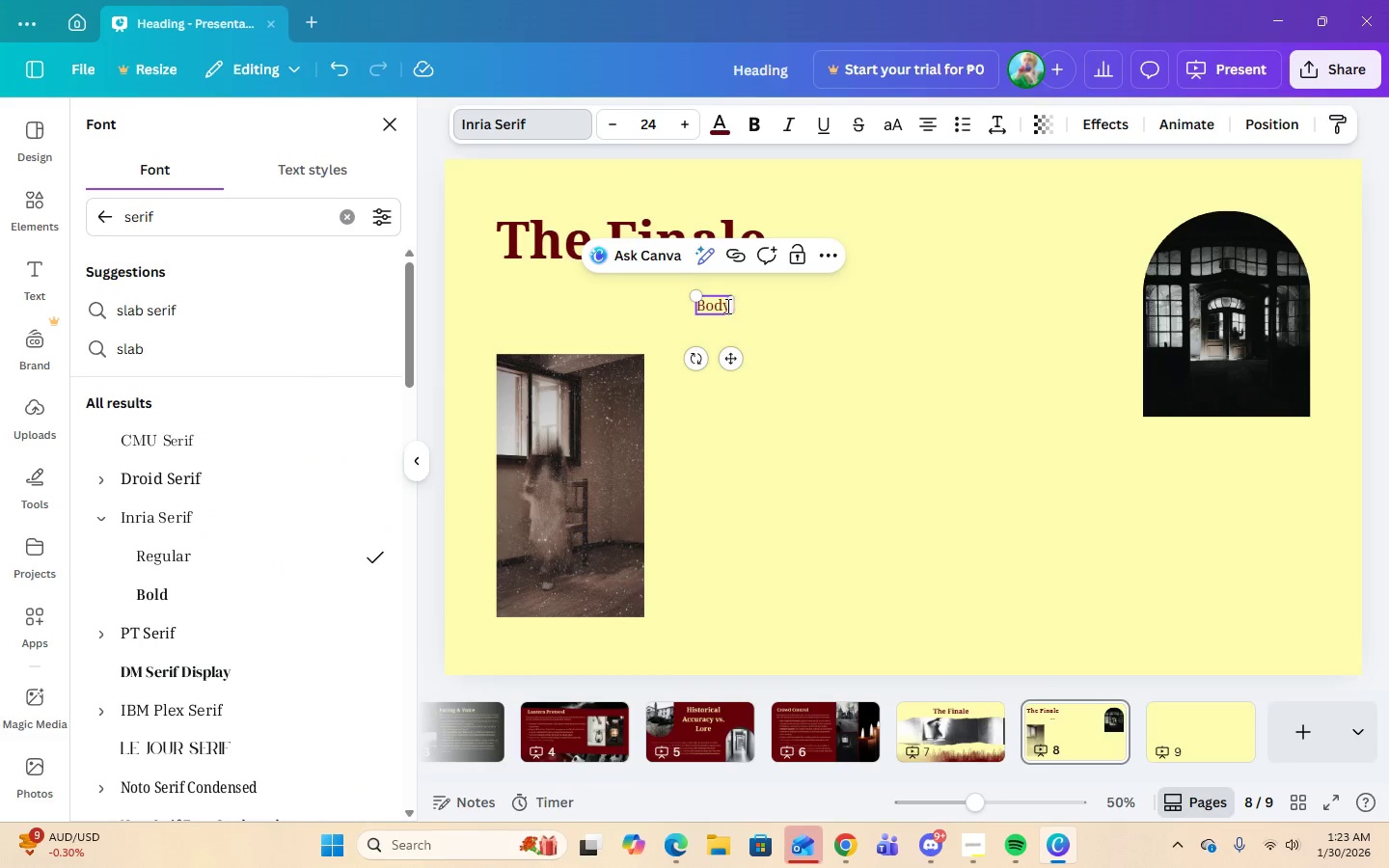 
double_click([721, 309])
 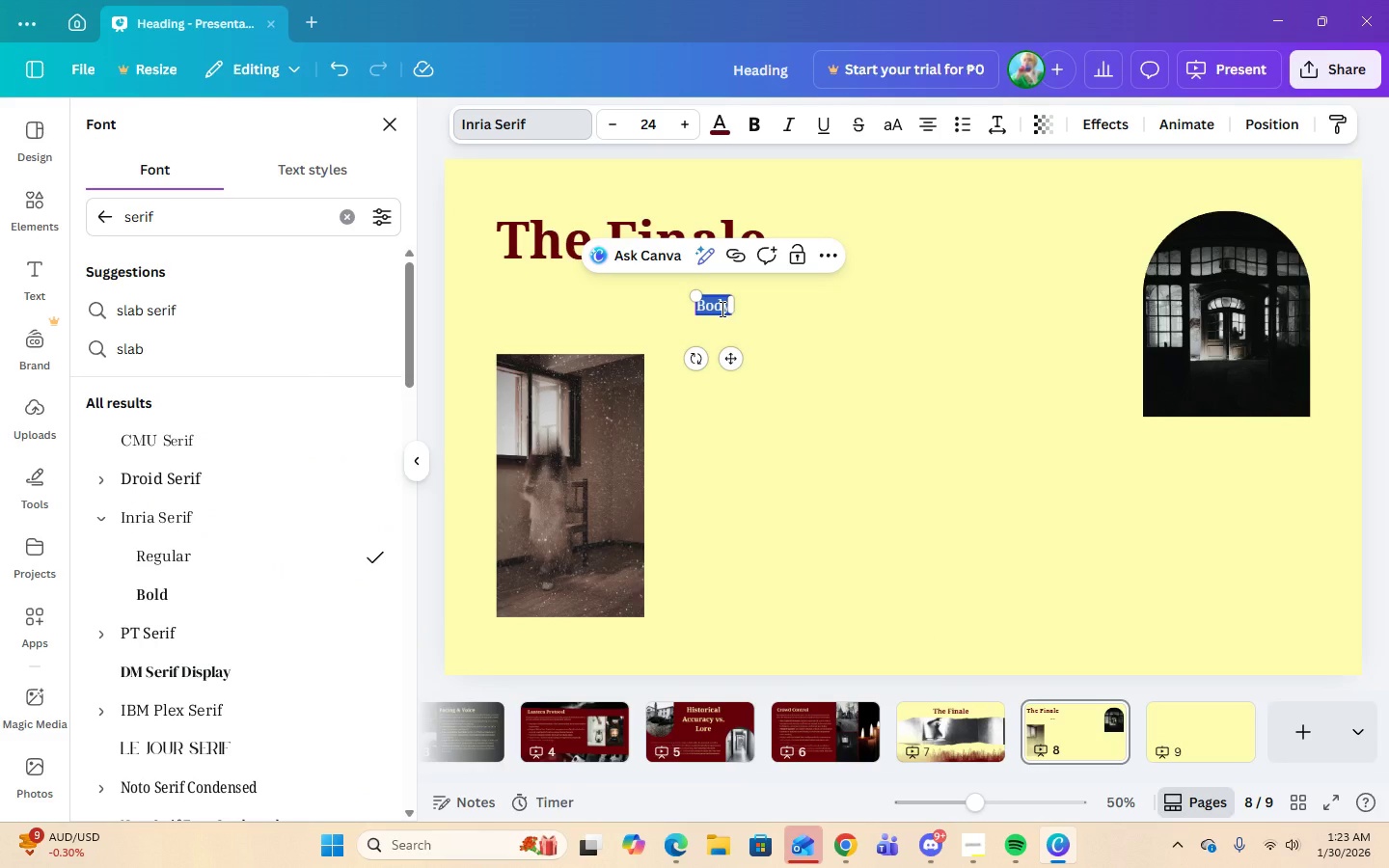 
key(Control+V)
 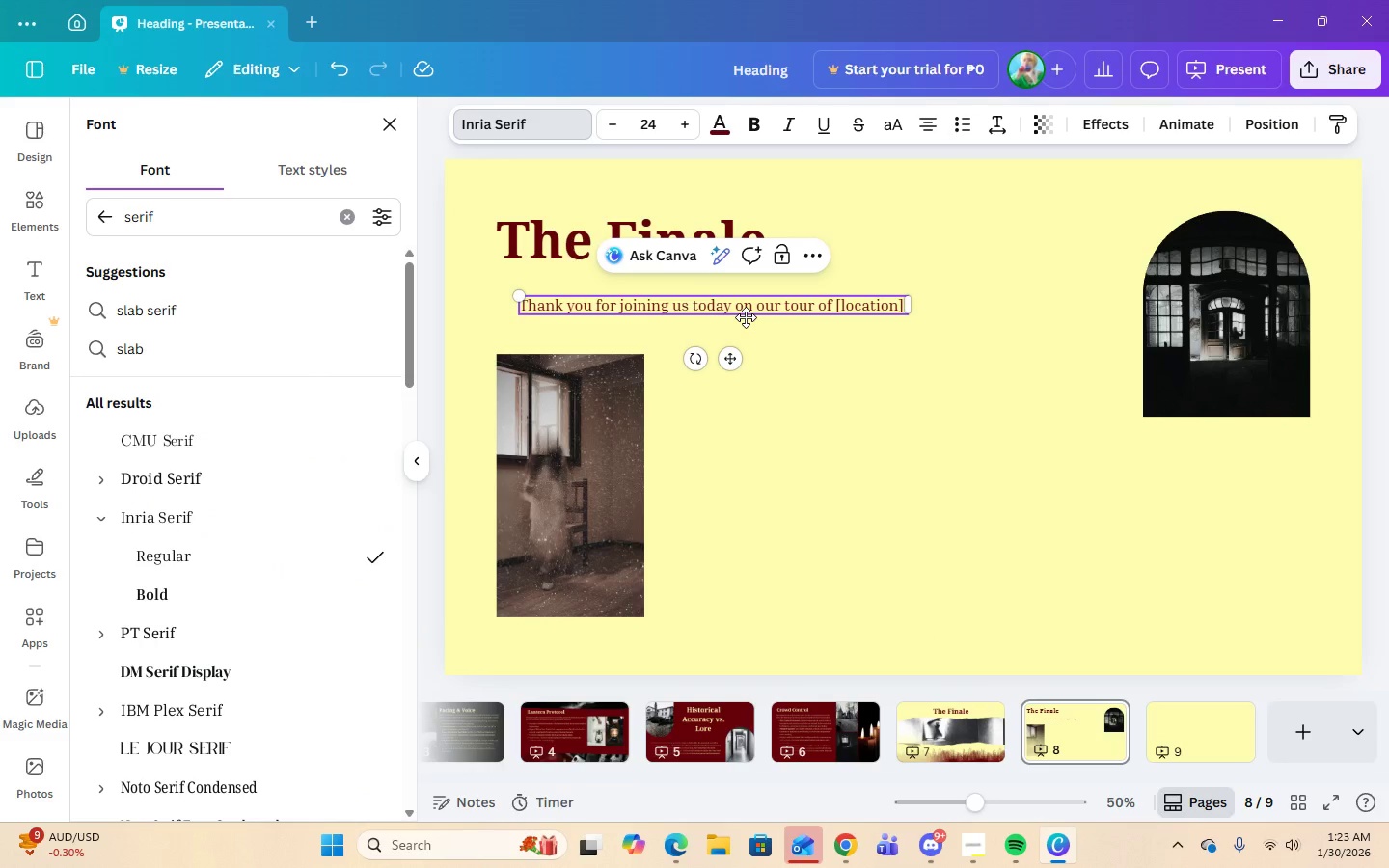 
key(Enter)
 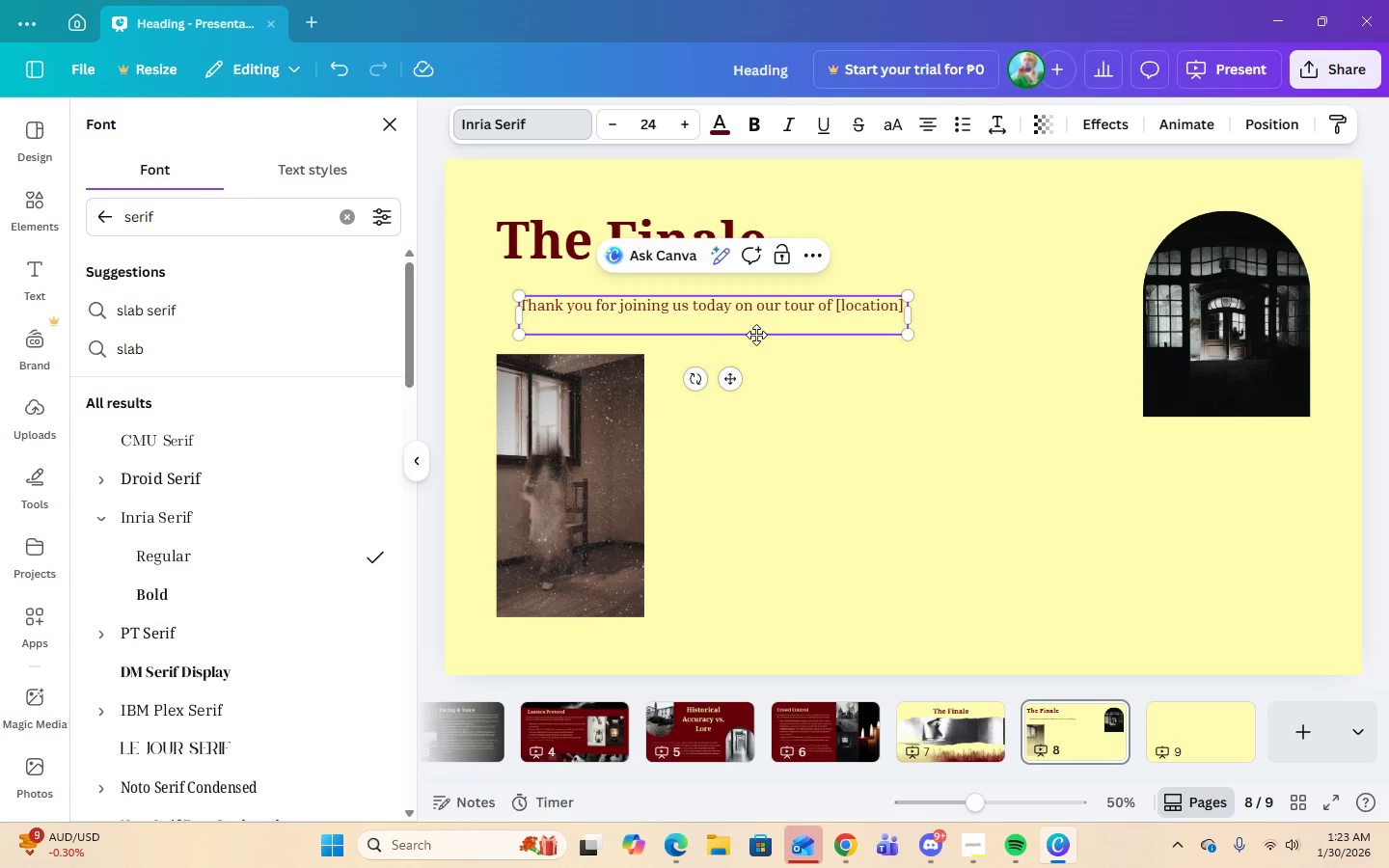 
key(Enter)
 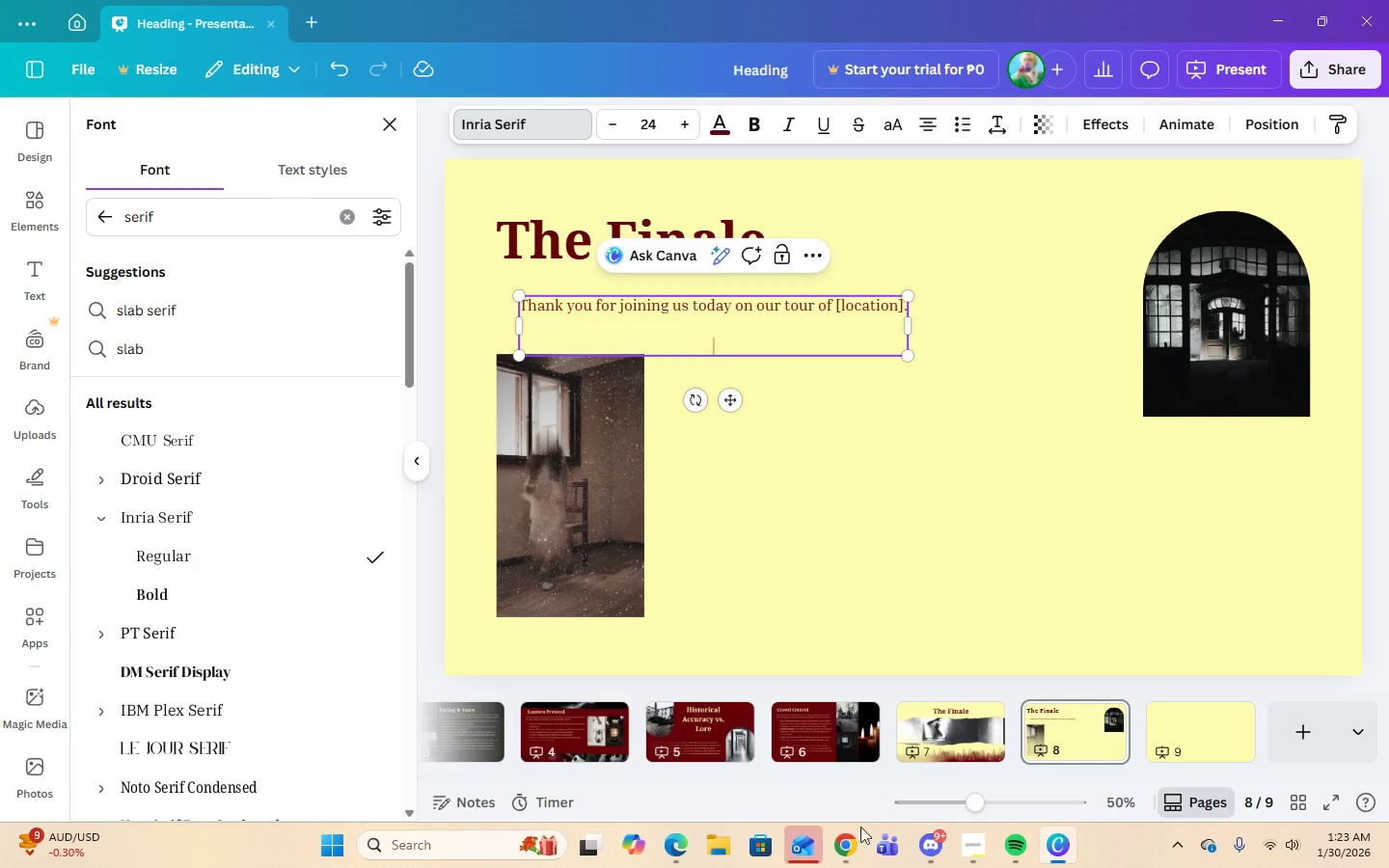 
left_click([856, 848])
 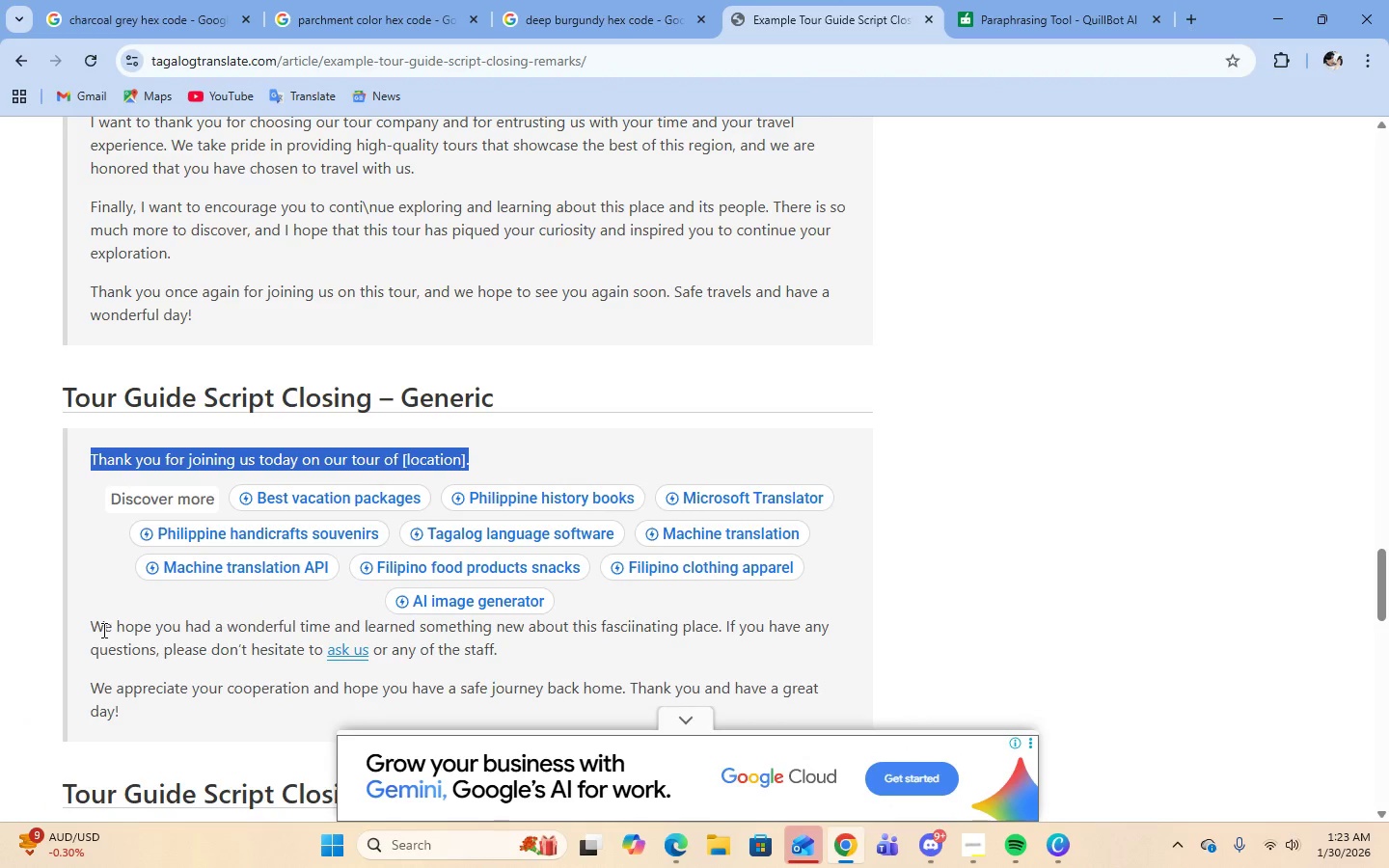 
left_click_drag(start_coordinate=[95, 628], to_coordinate=[530, 651])
 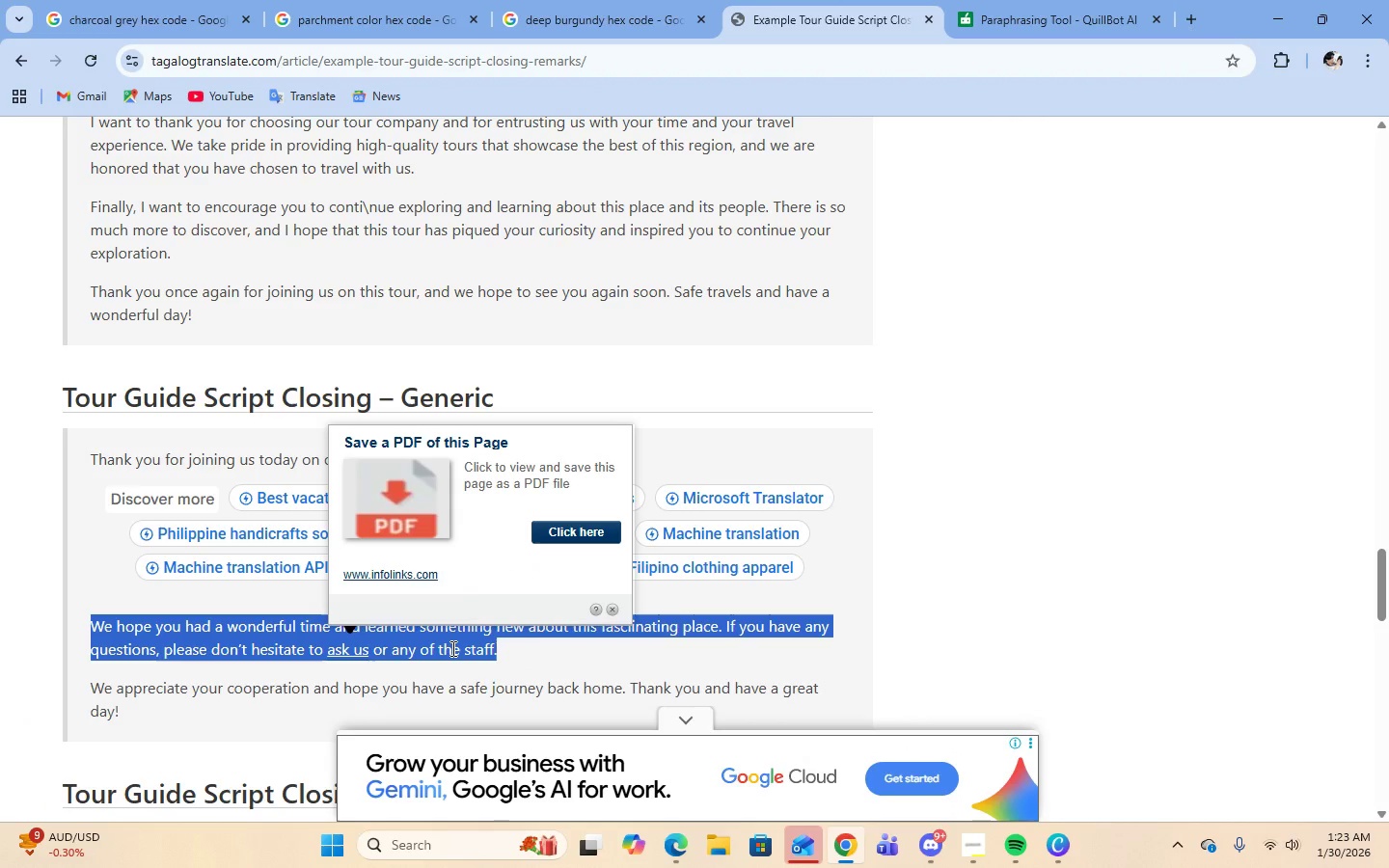 
right_click([451, 648])
 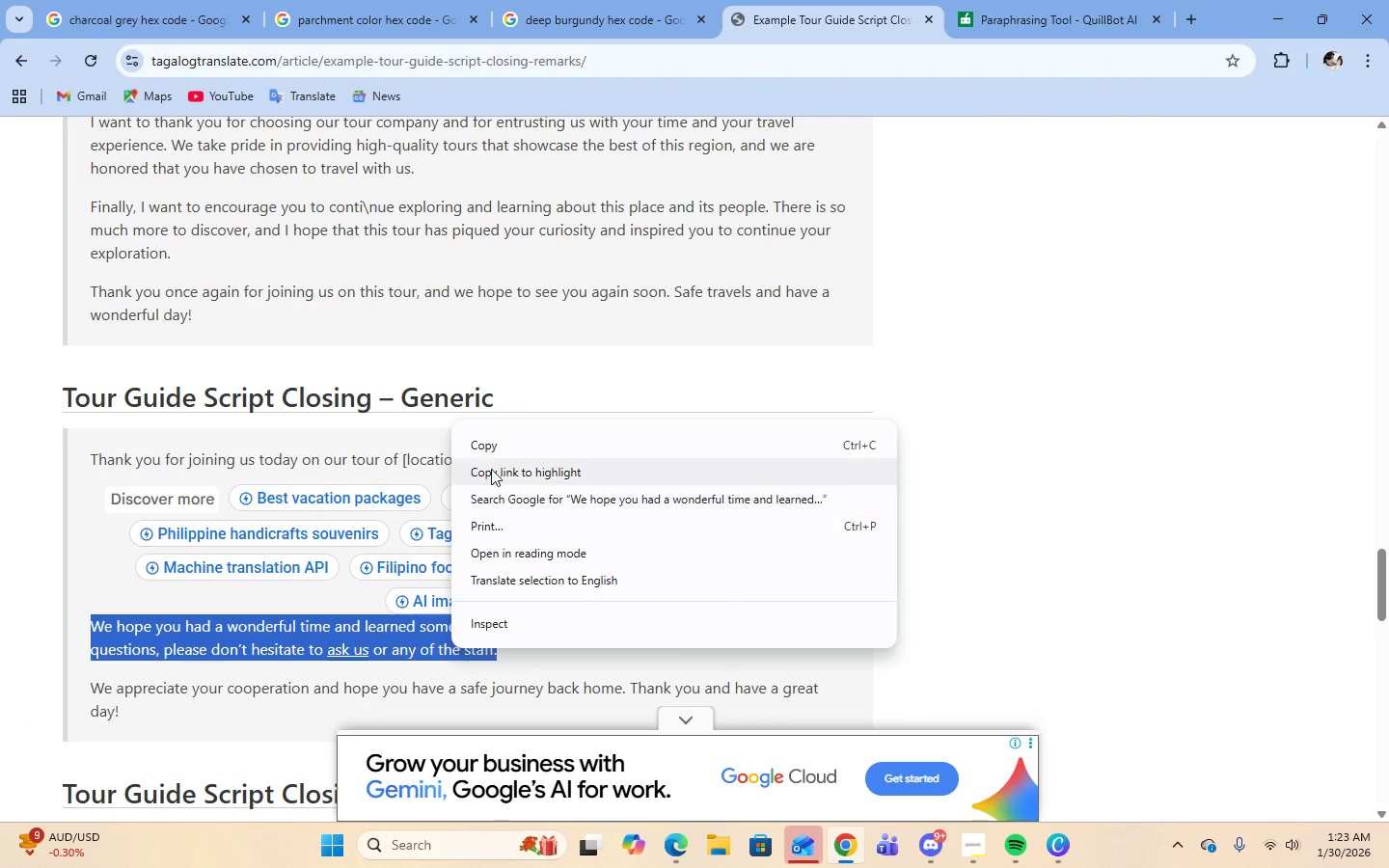 
left_click([483, 443])
 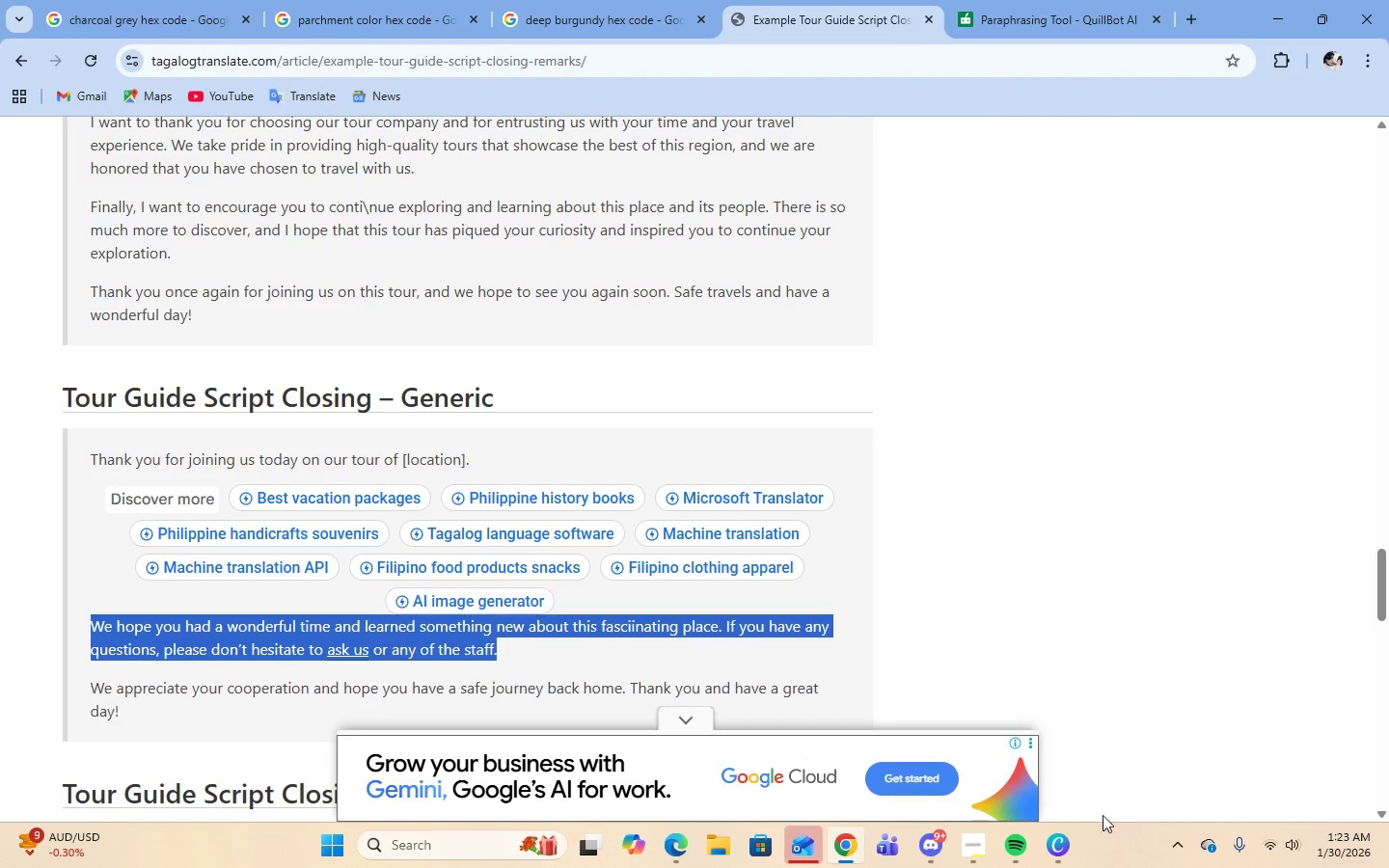 
left_click([1066, 849])
 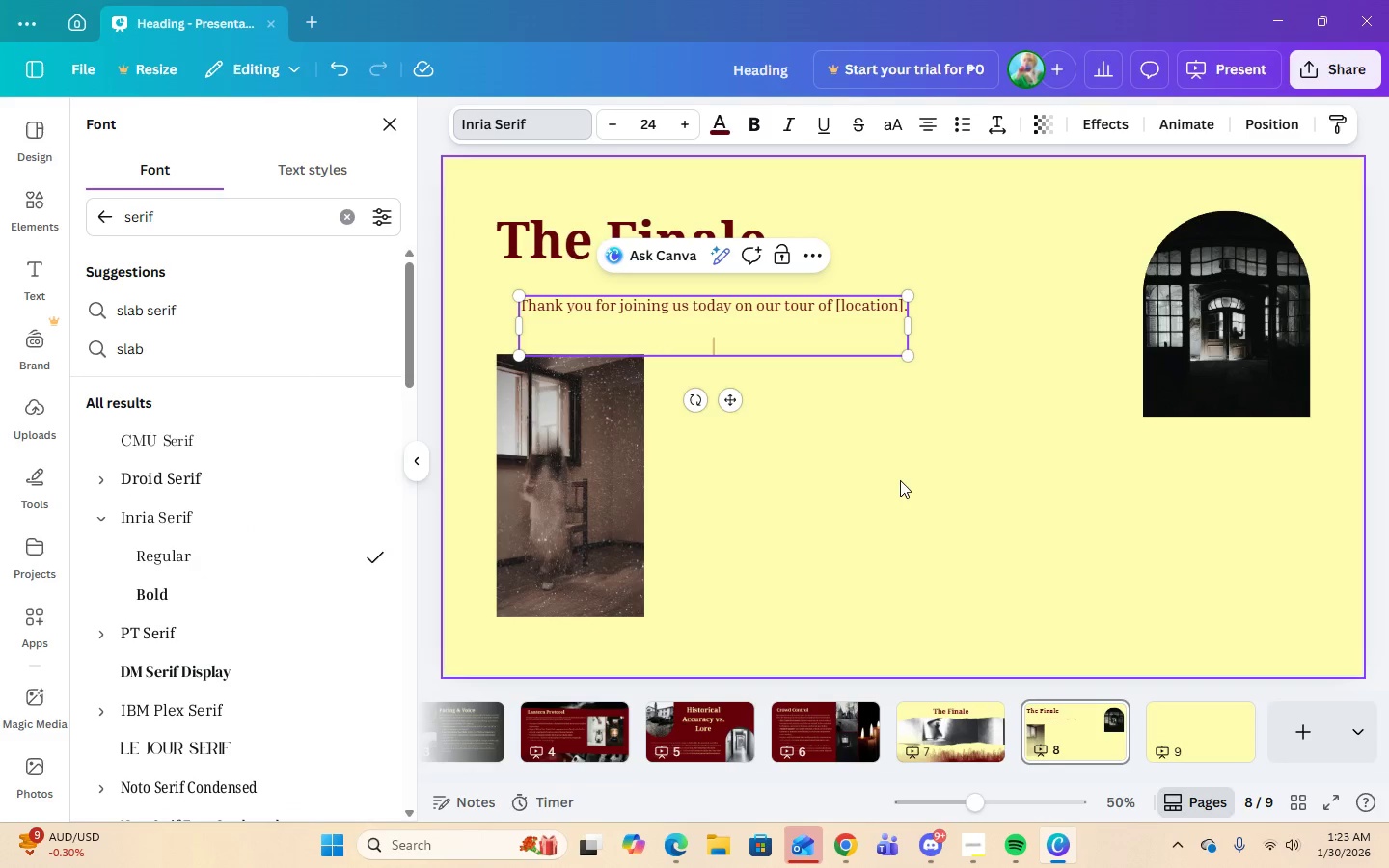 
key(Control+V)
 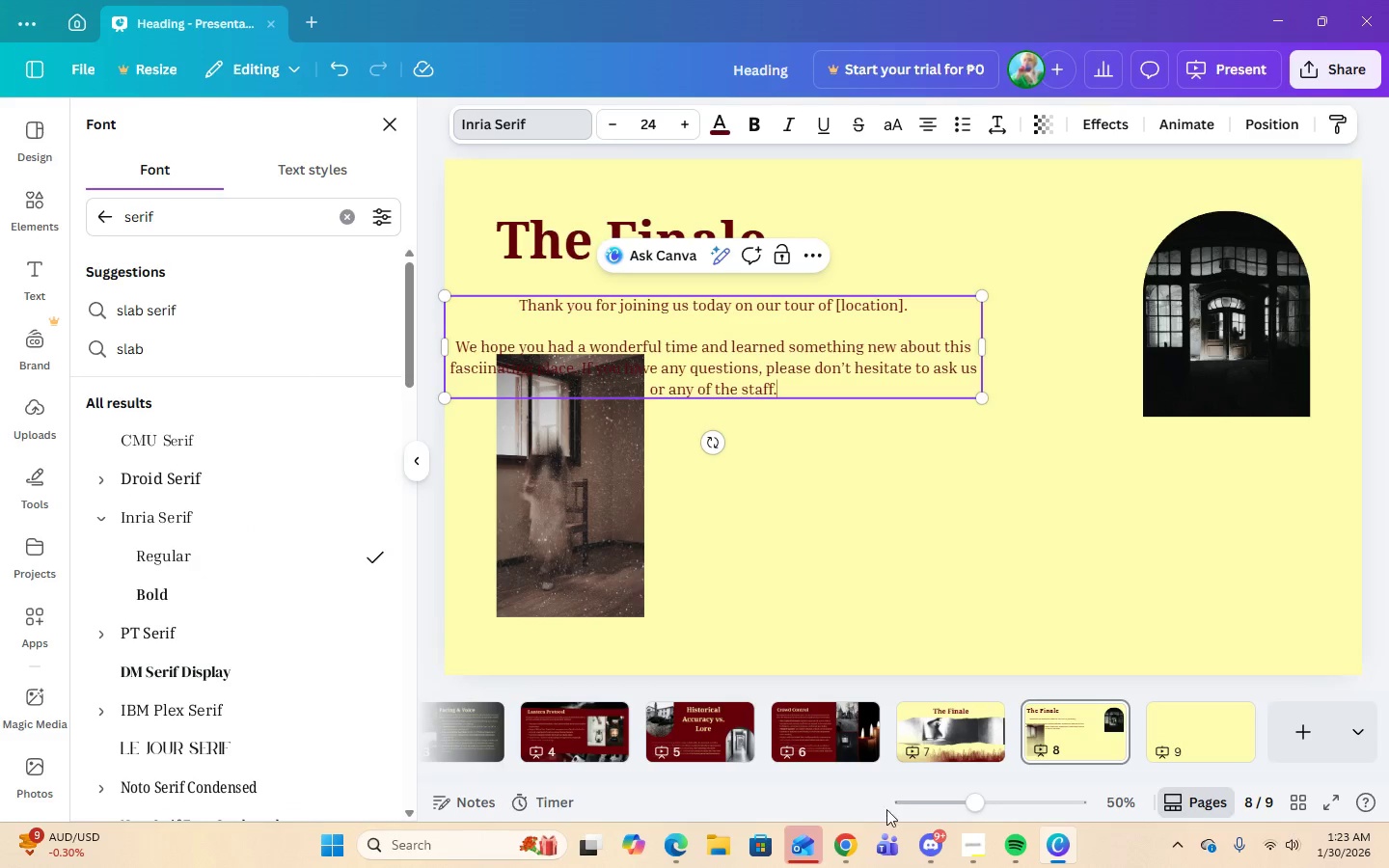 
left_click([853, 867])
 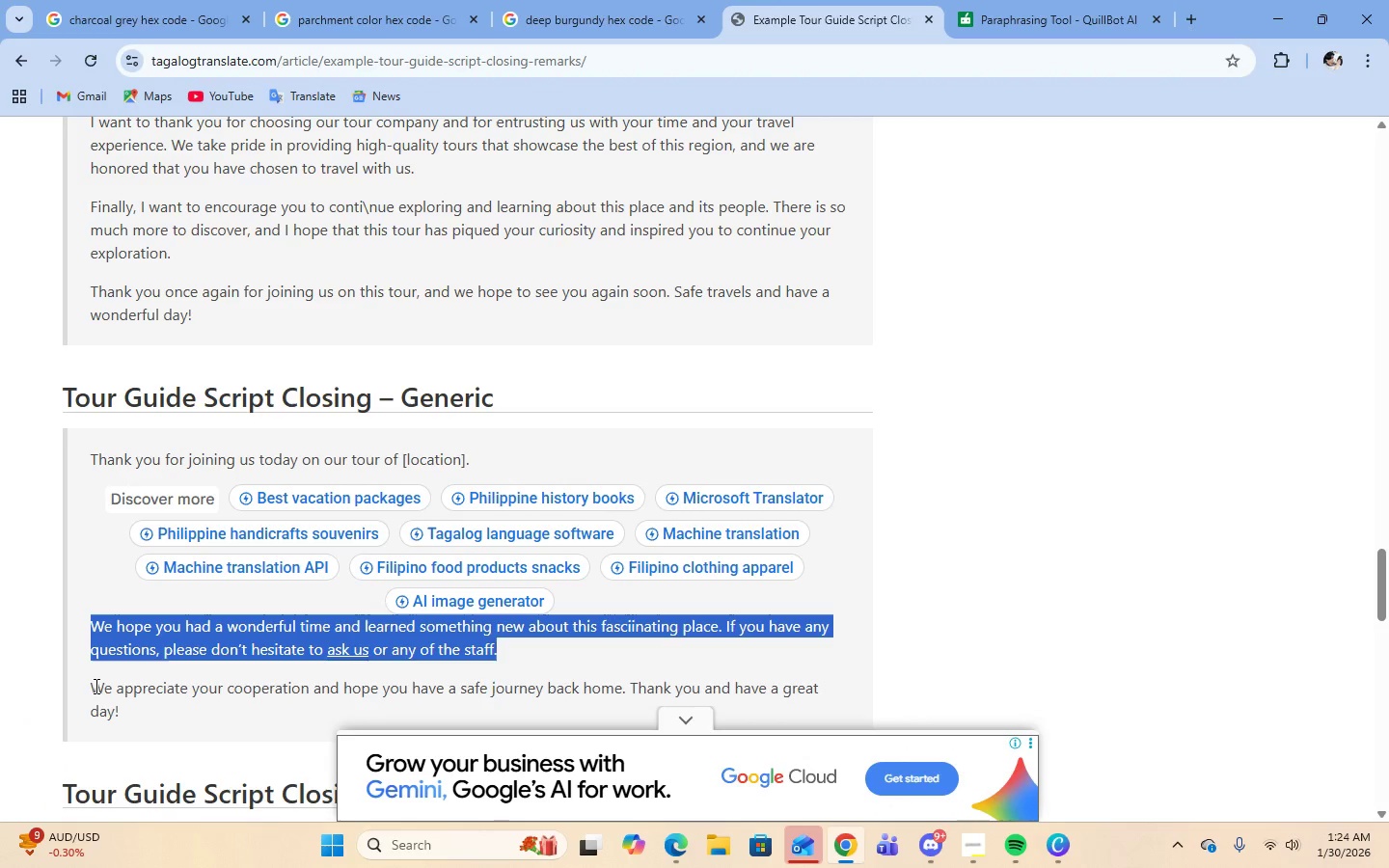 
left_click_drag(start_coordinate=[91, 692], to_coordinate=[122, 720])
 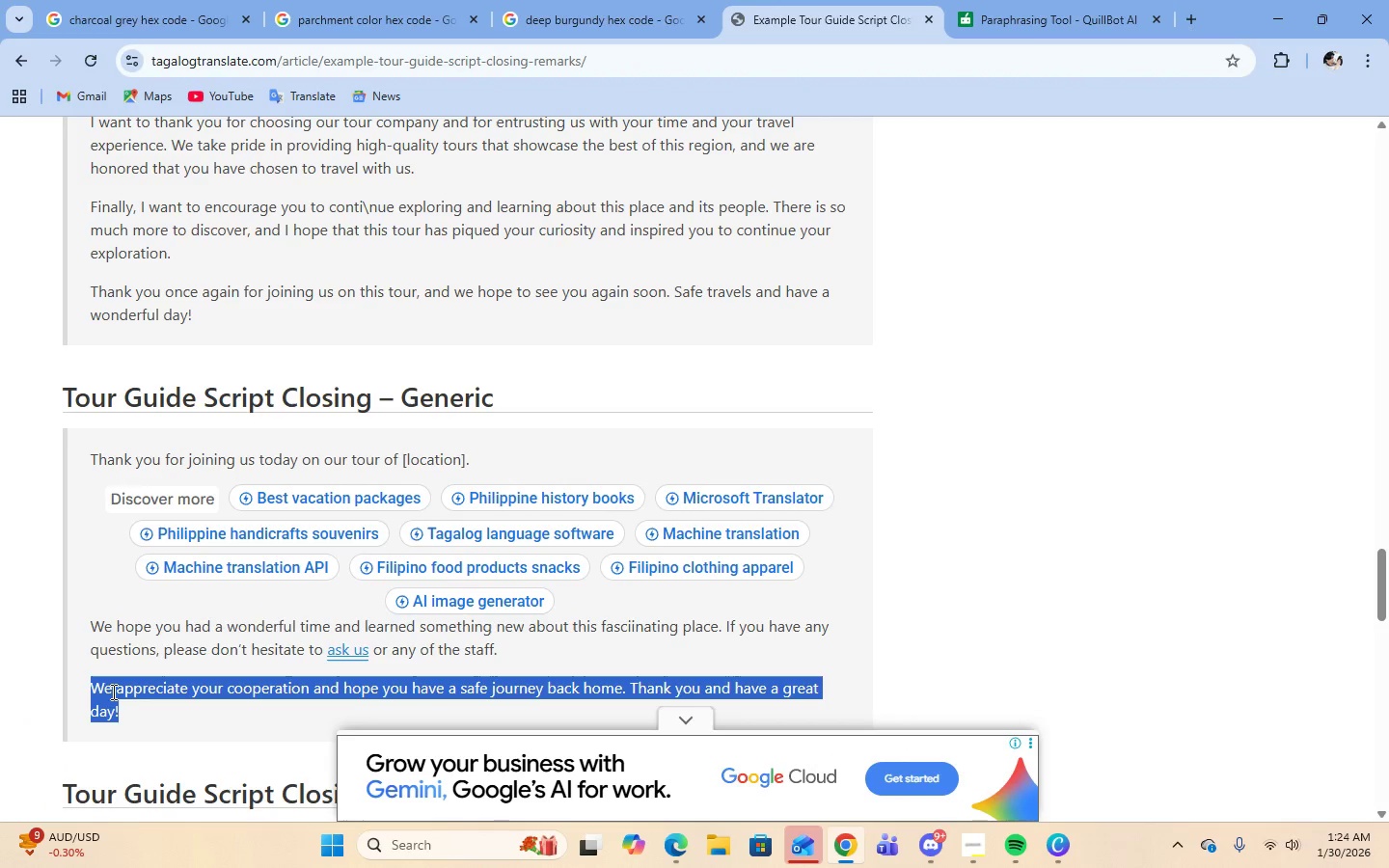 
right_click([112, 691])
 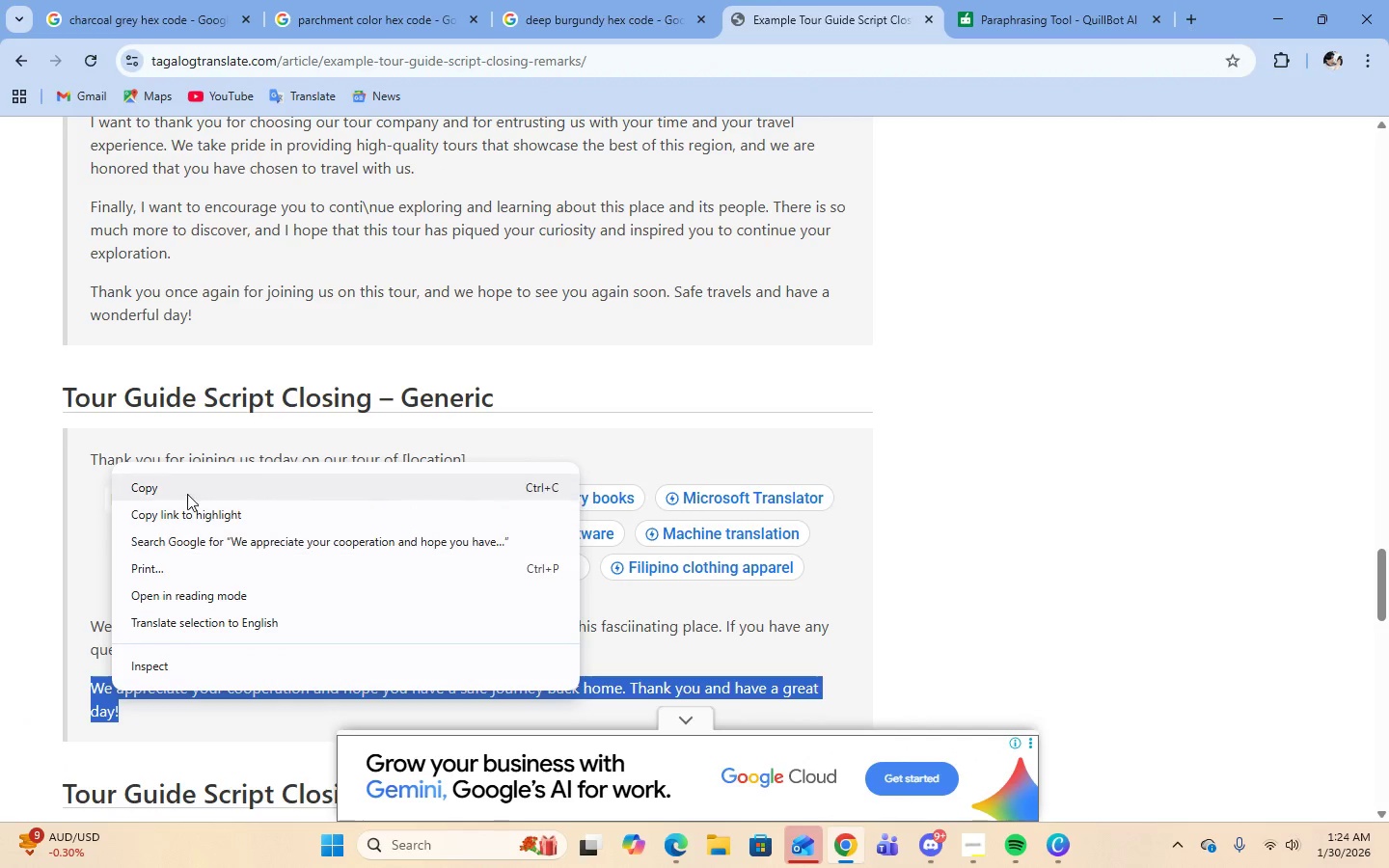 
left_click([136, 481])
 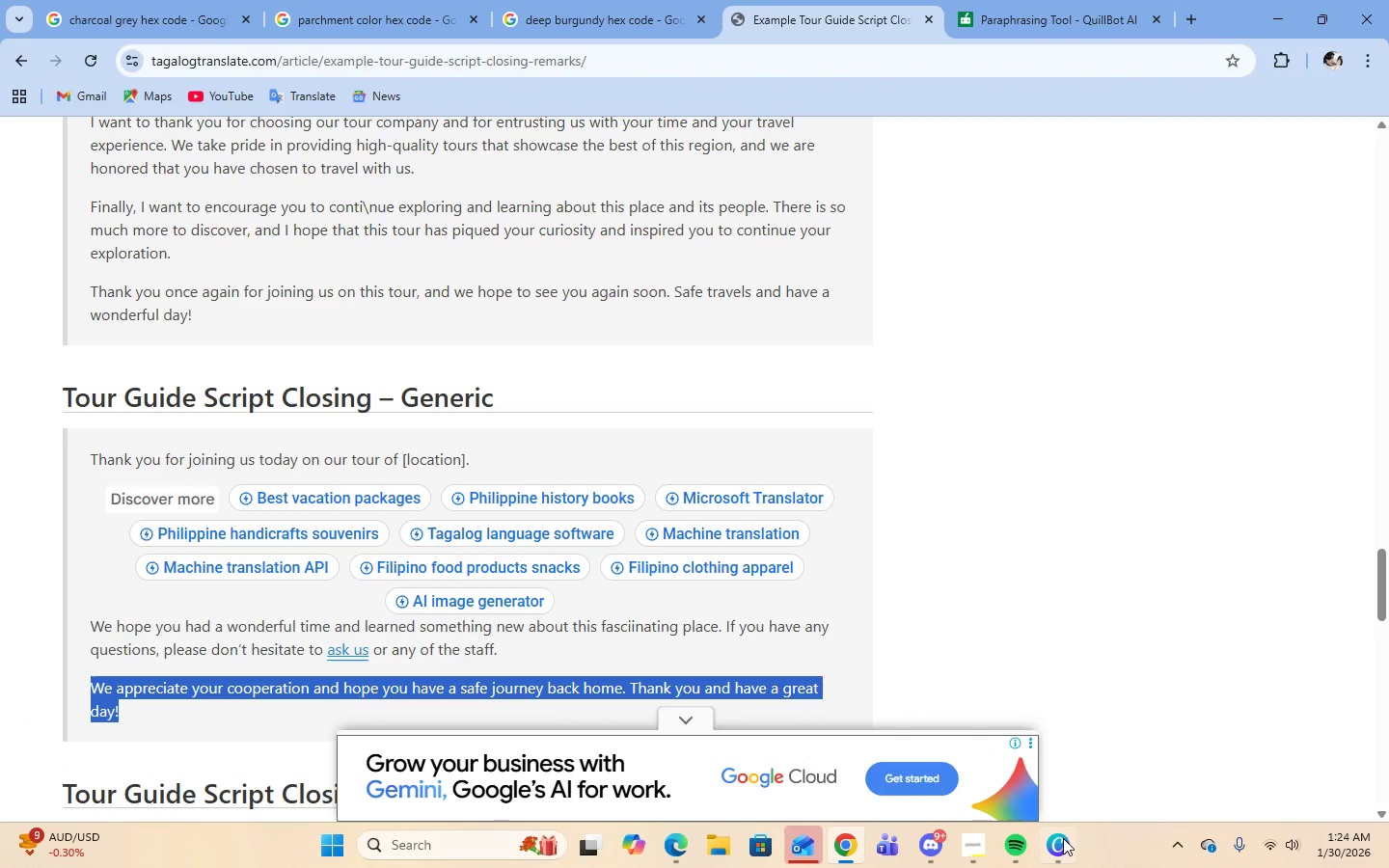 
left_click([1072, 849])
 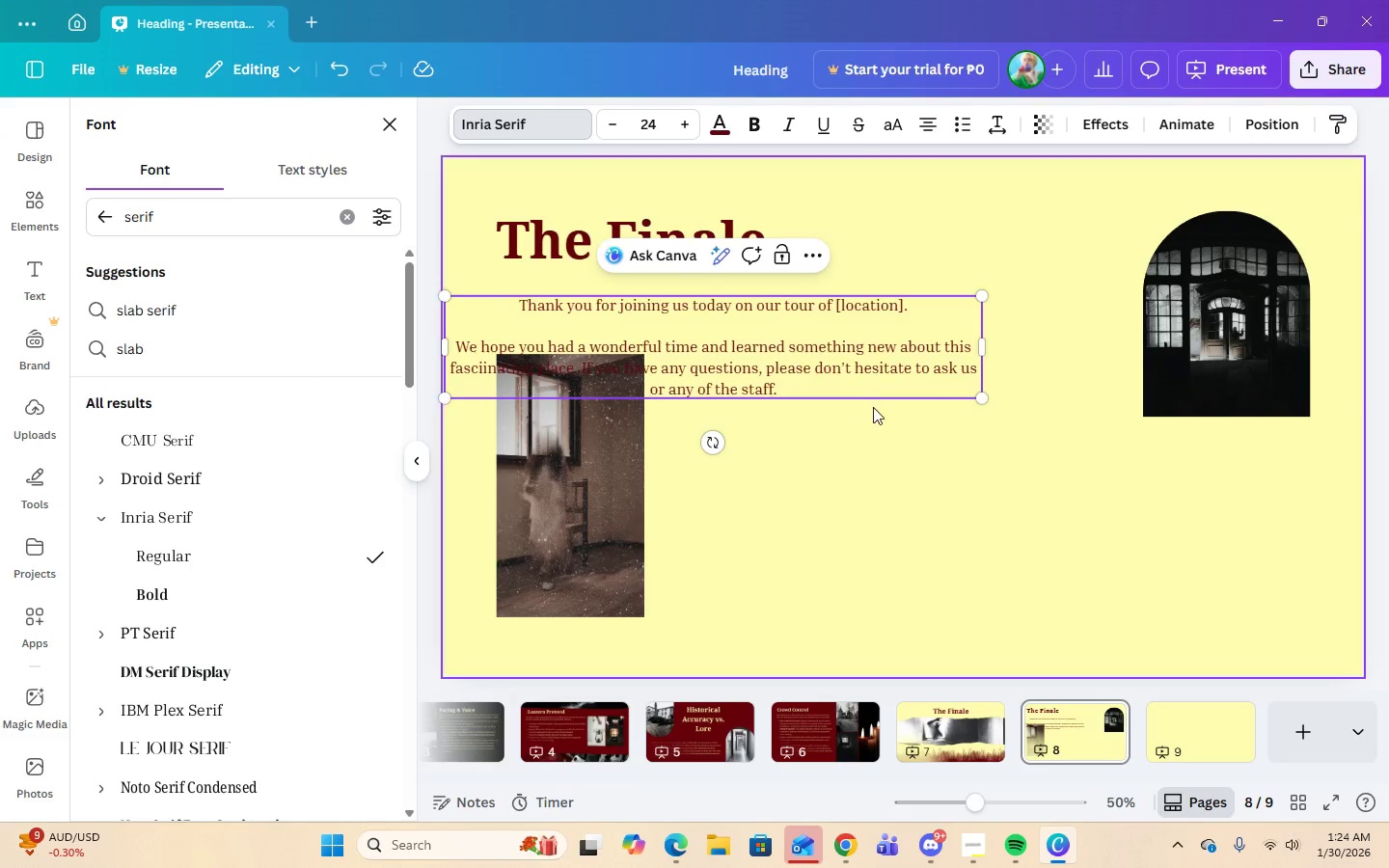 
key(Enter)
 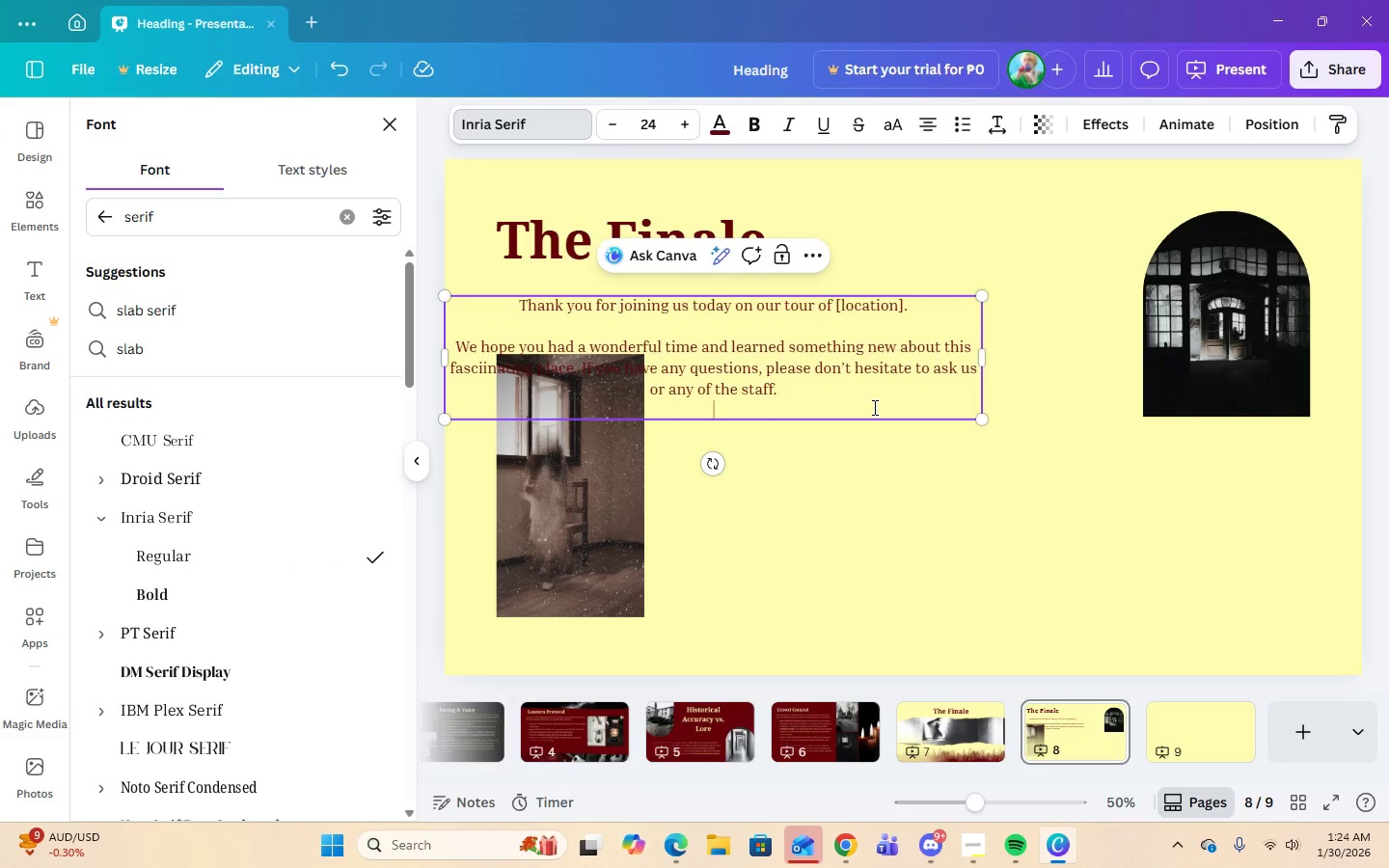 
key(Enter)
 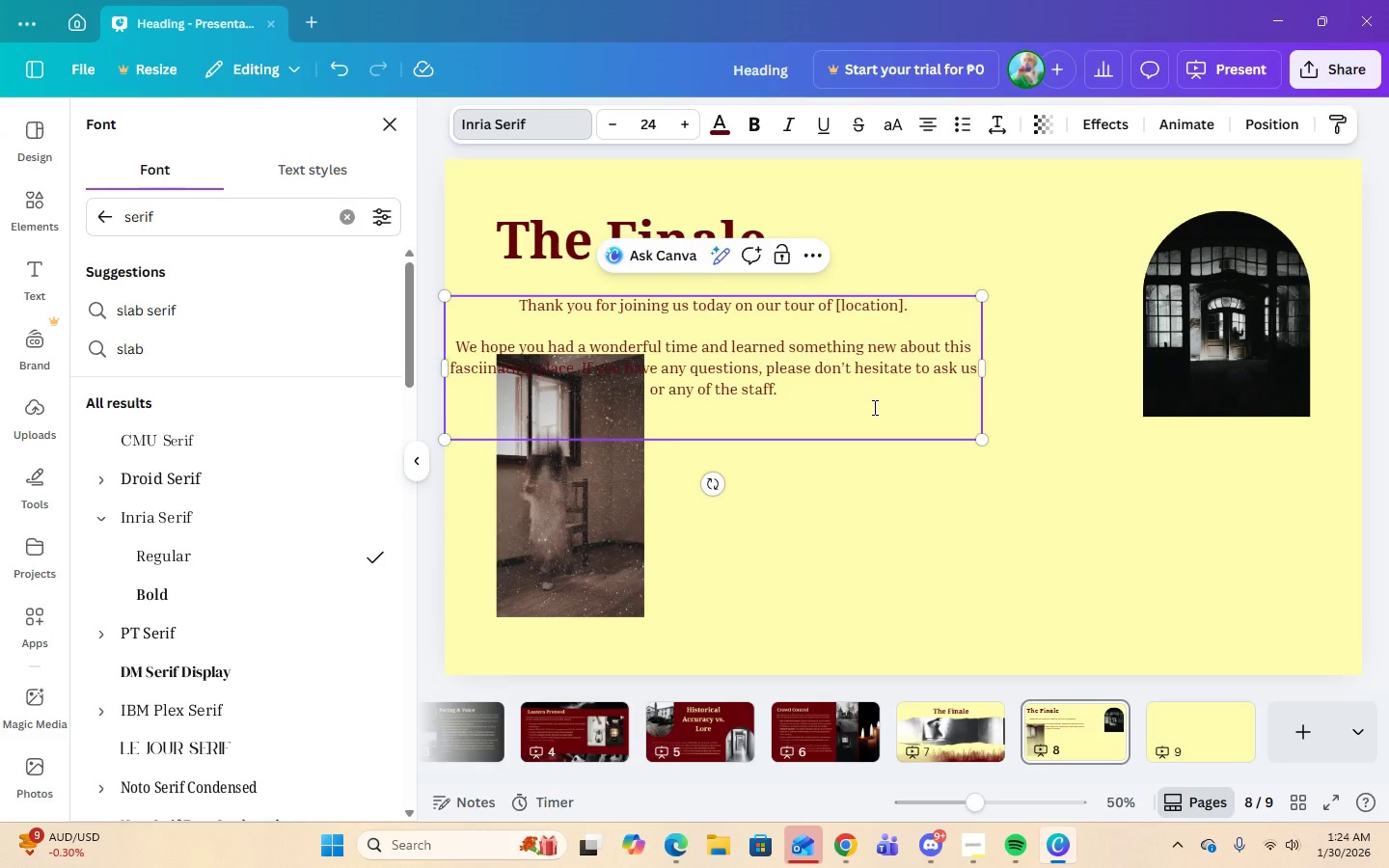 
hold_key(key=ControlLeft, duration=0.47)
 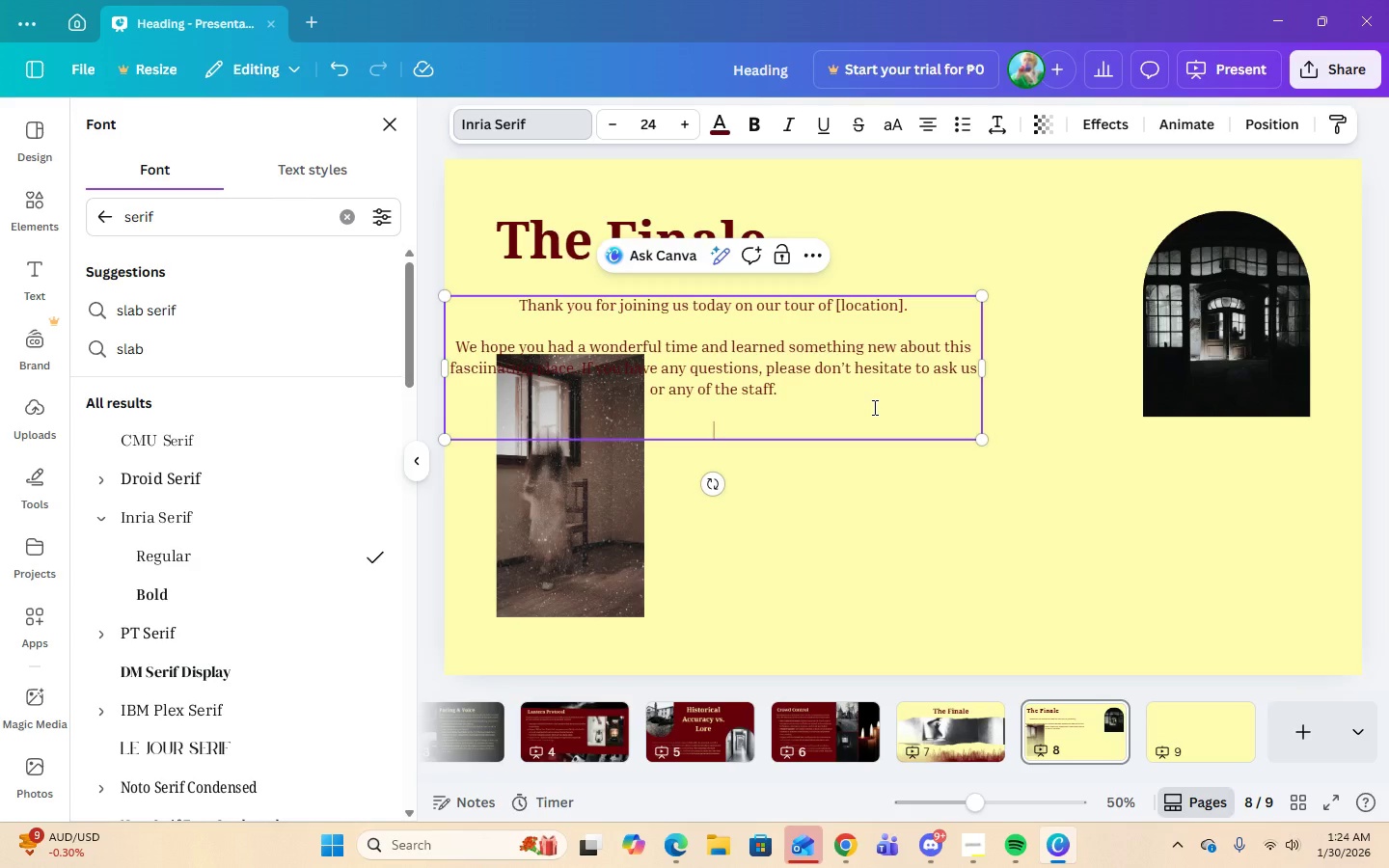 
key(Control+V)
 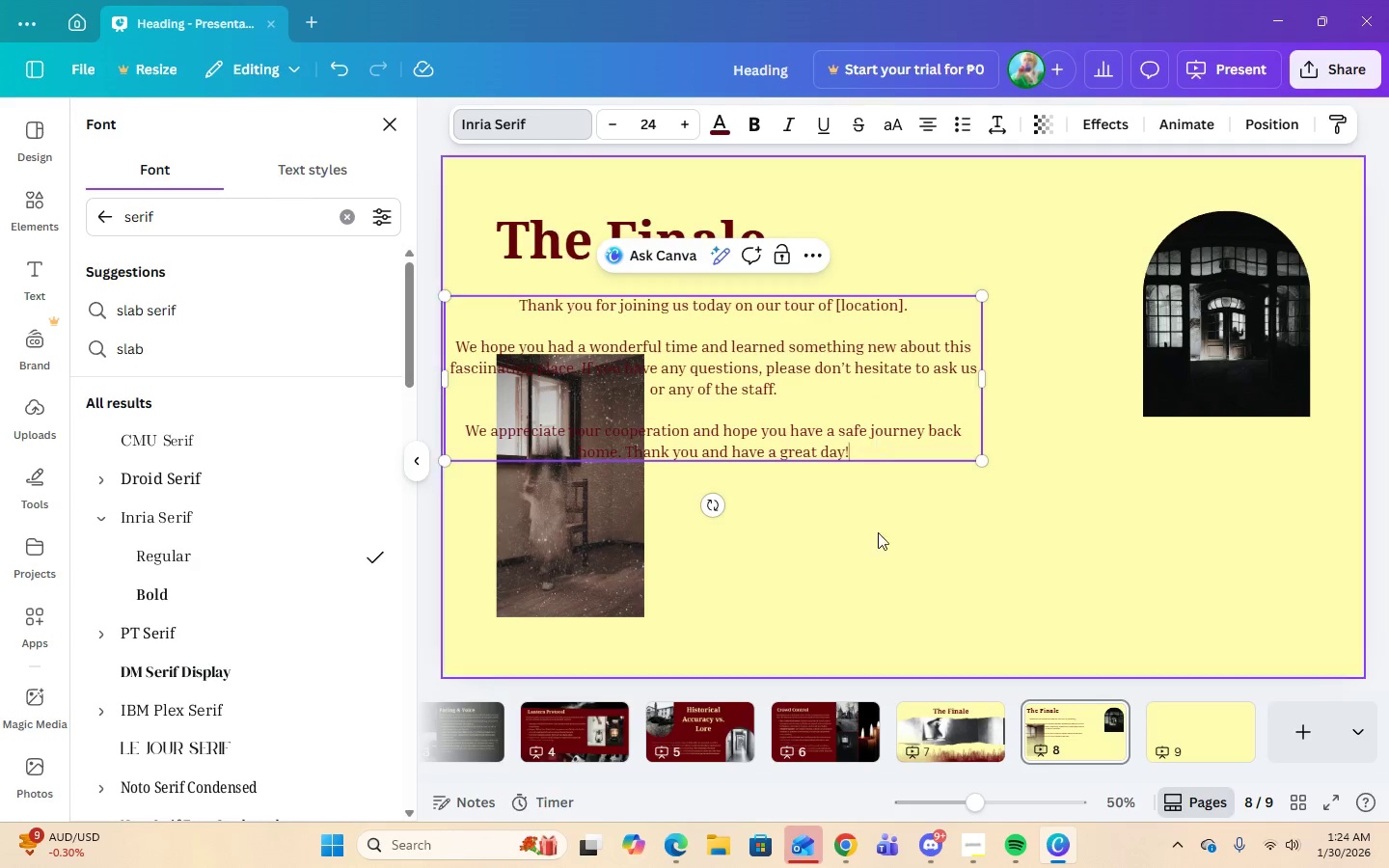 
left_click([878, 541])
 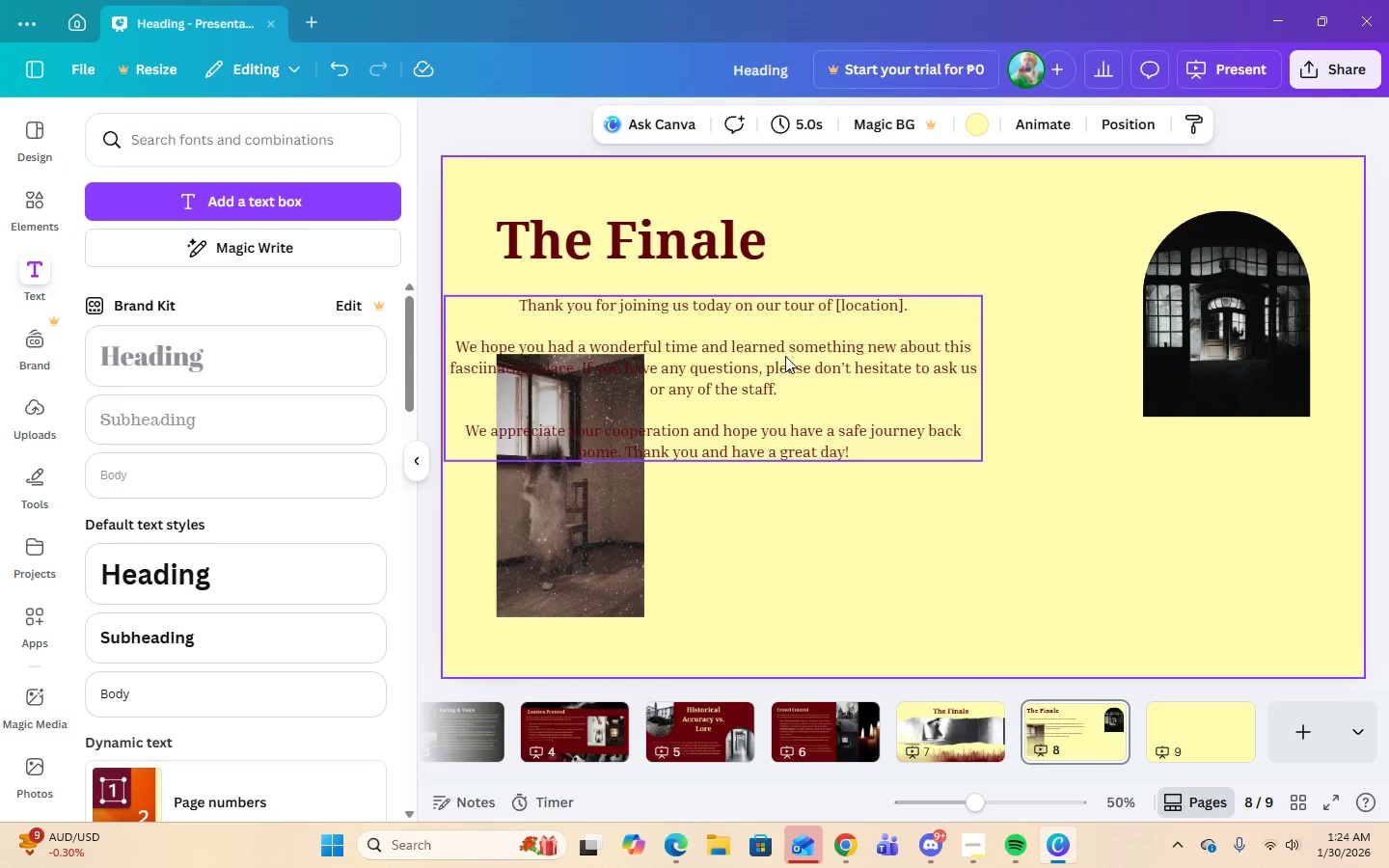 
left_click_drag(start_coordinate=[785, 356], to_coordinate=[981, 348])
 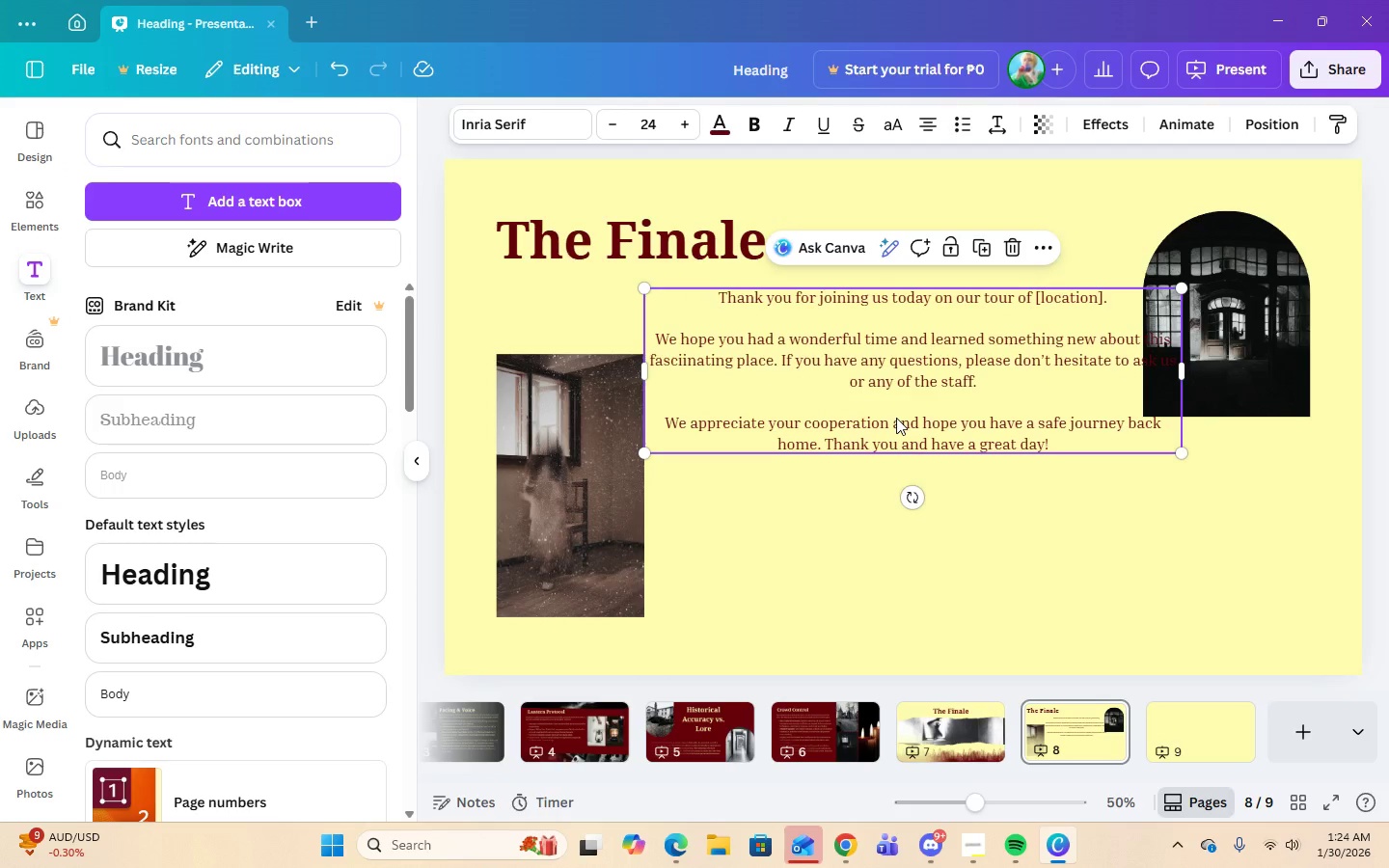 
left_click_drag(start_coordinate=[899, 408], to_coordinate=[940, 566])
 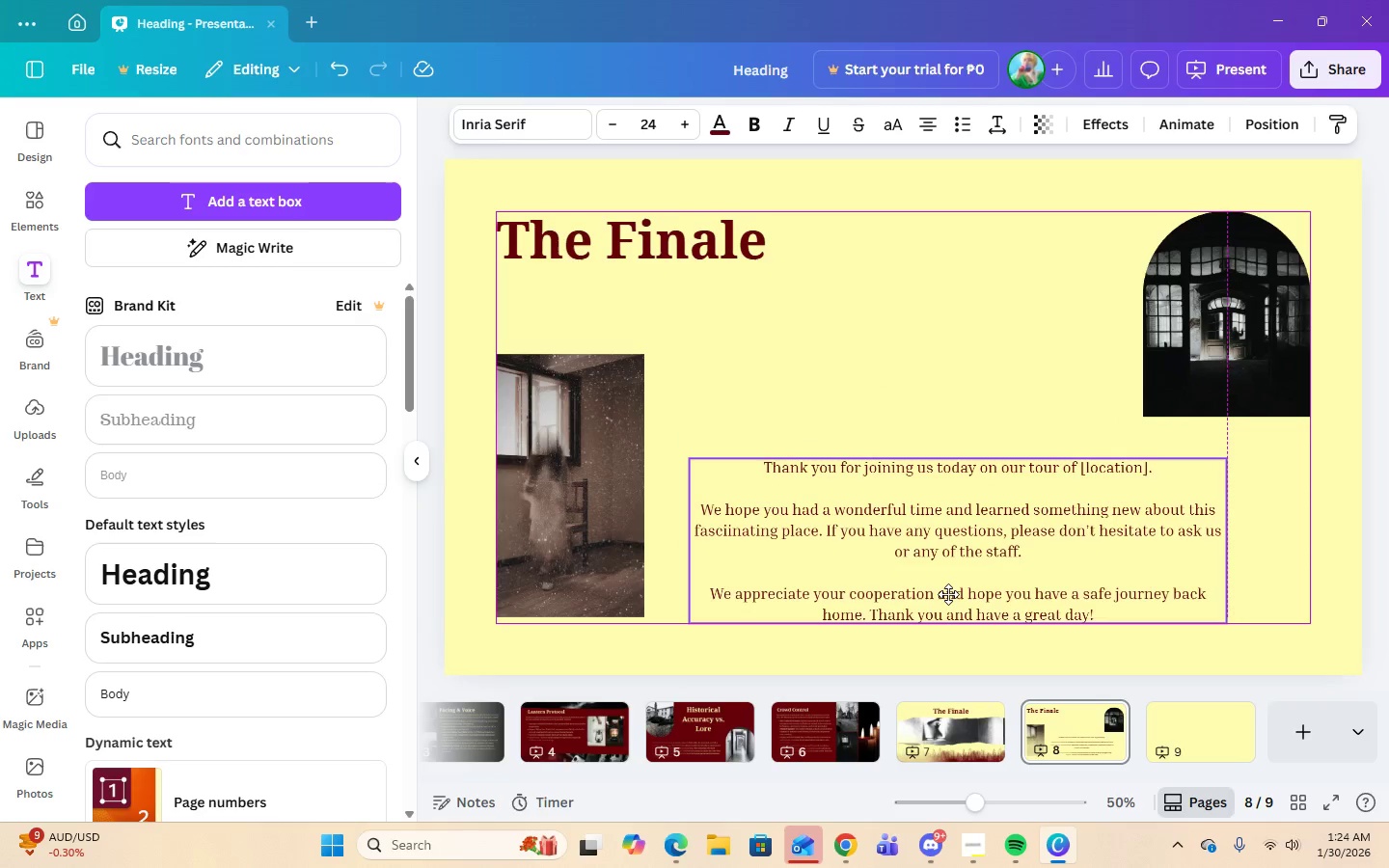 
left_click_drag(start_coordinate=[946, 583], to_coordinate=[948, 594])
 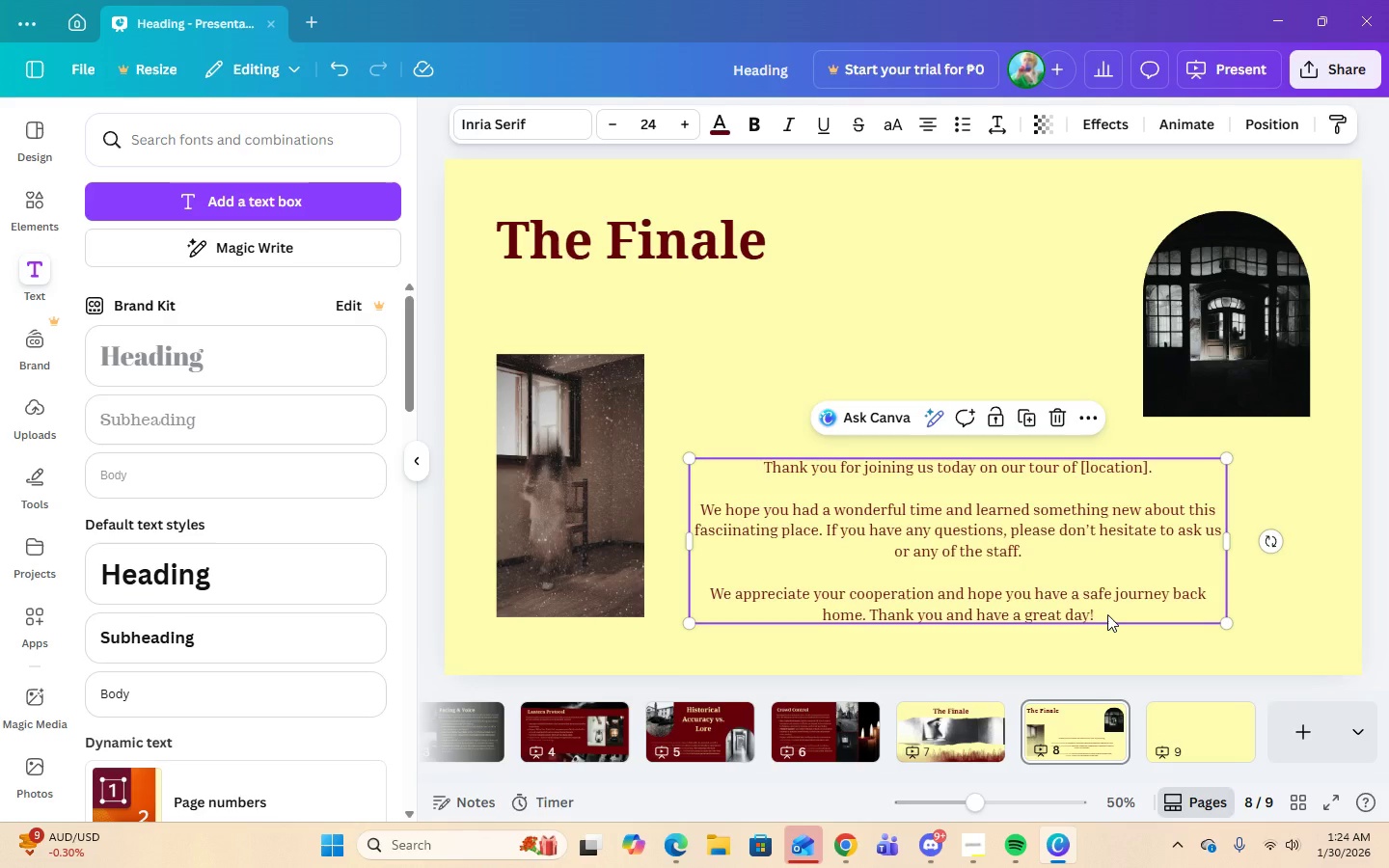 
wait(6.69)
 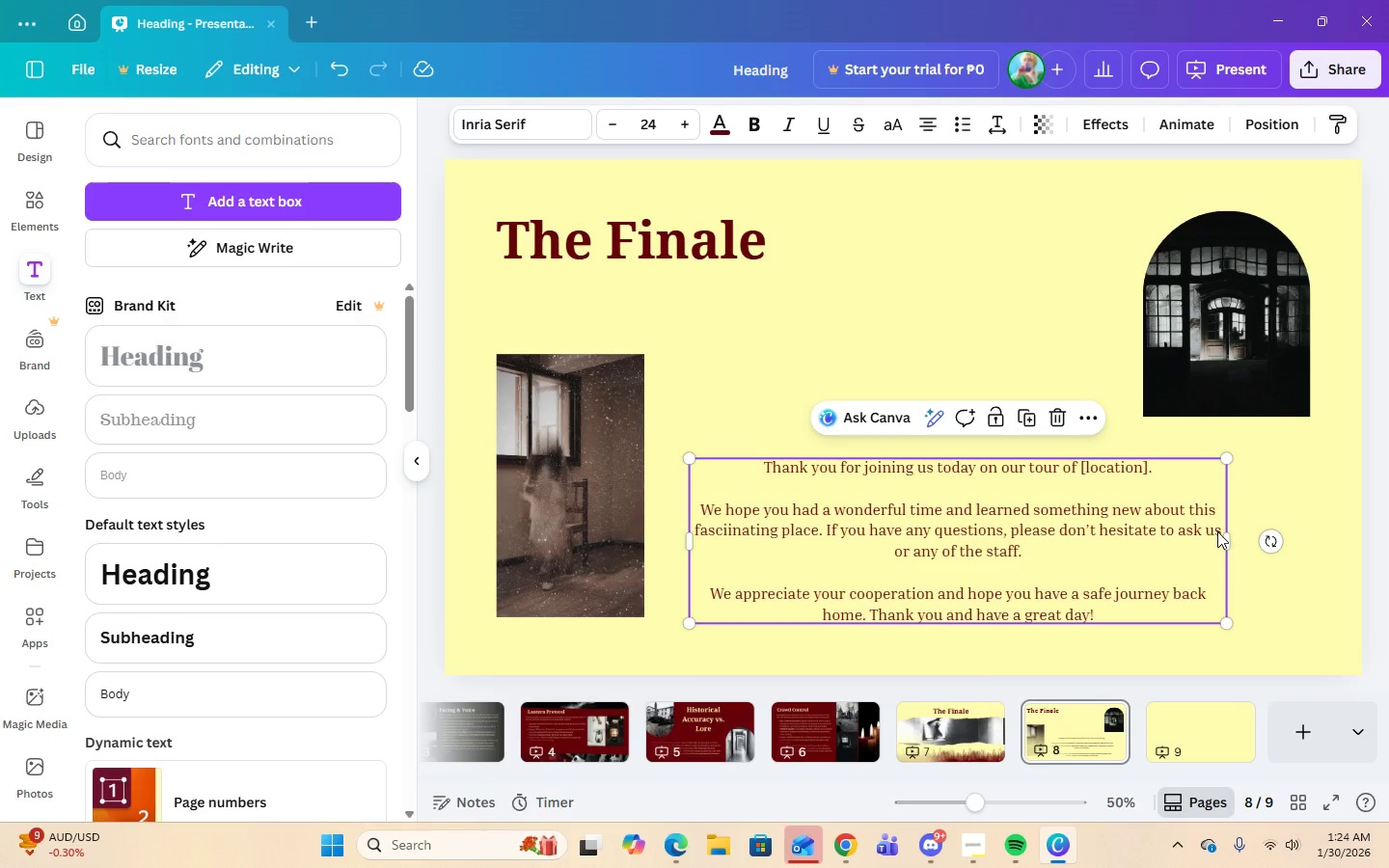 
left_click([111, 633])
 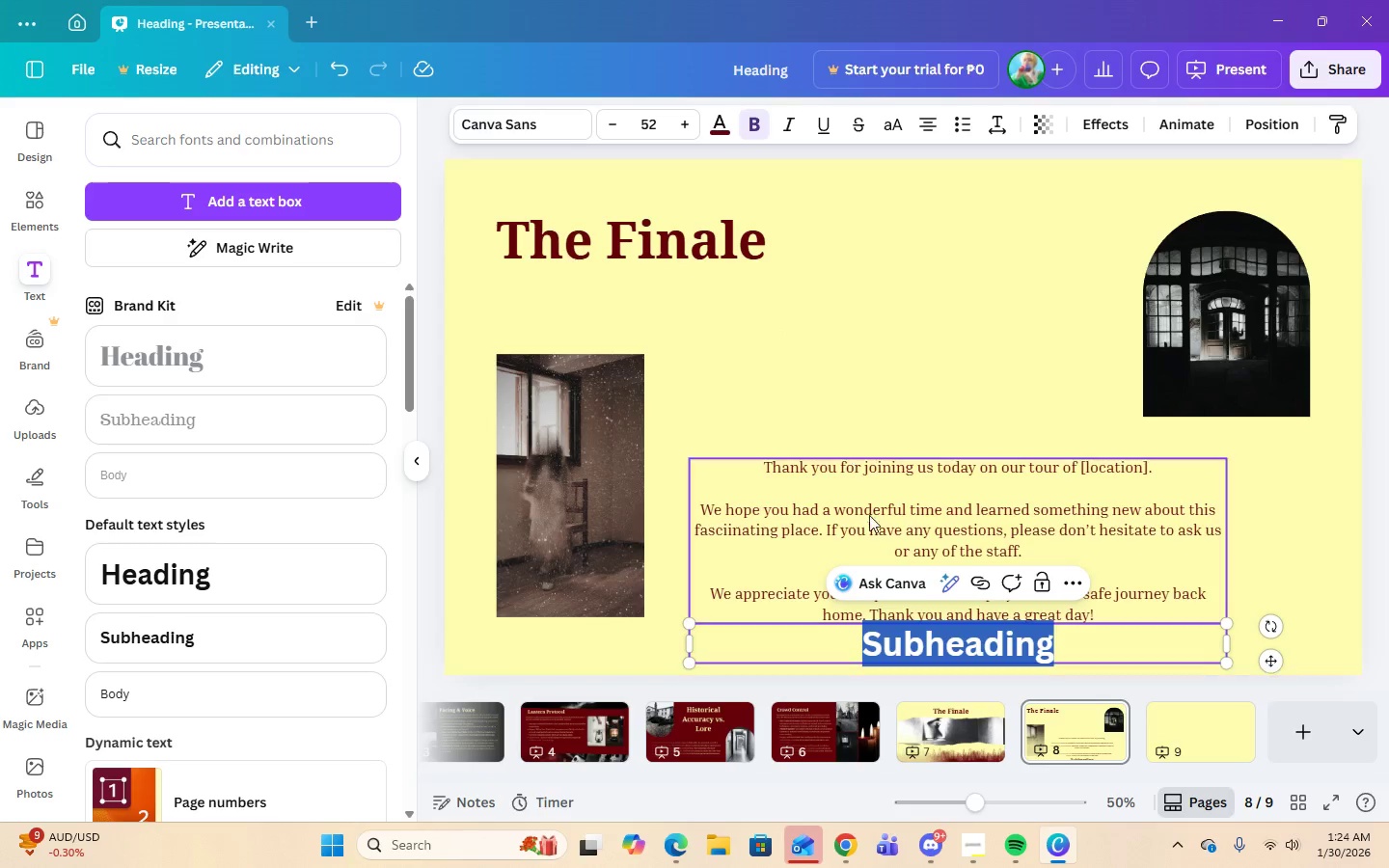 
left_click([1185, 646])
 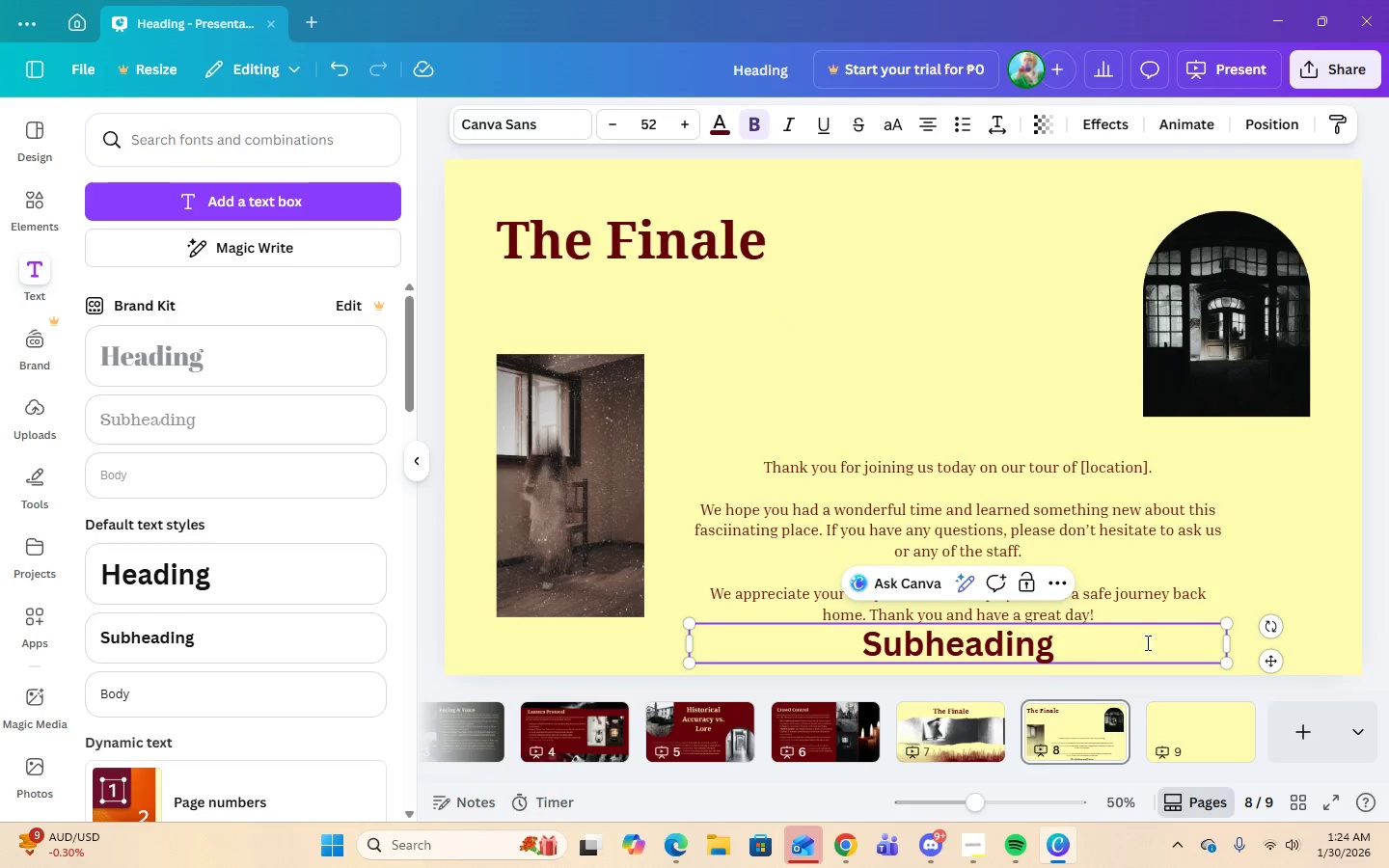 
left_click([1241, 557])
 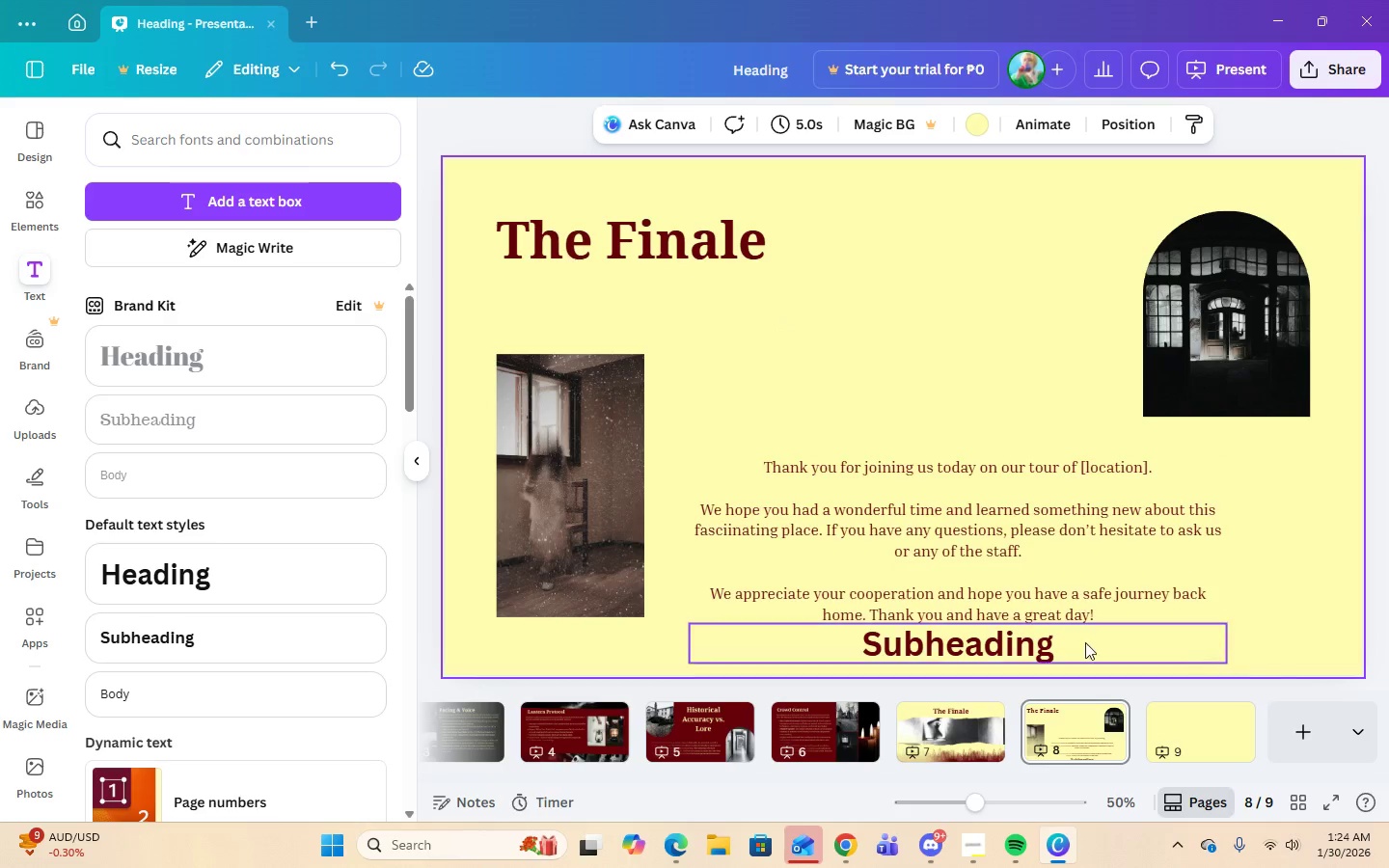 
left_click([1077, 642])
 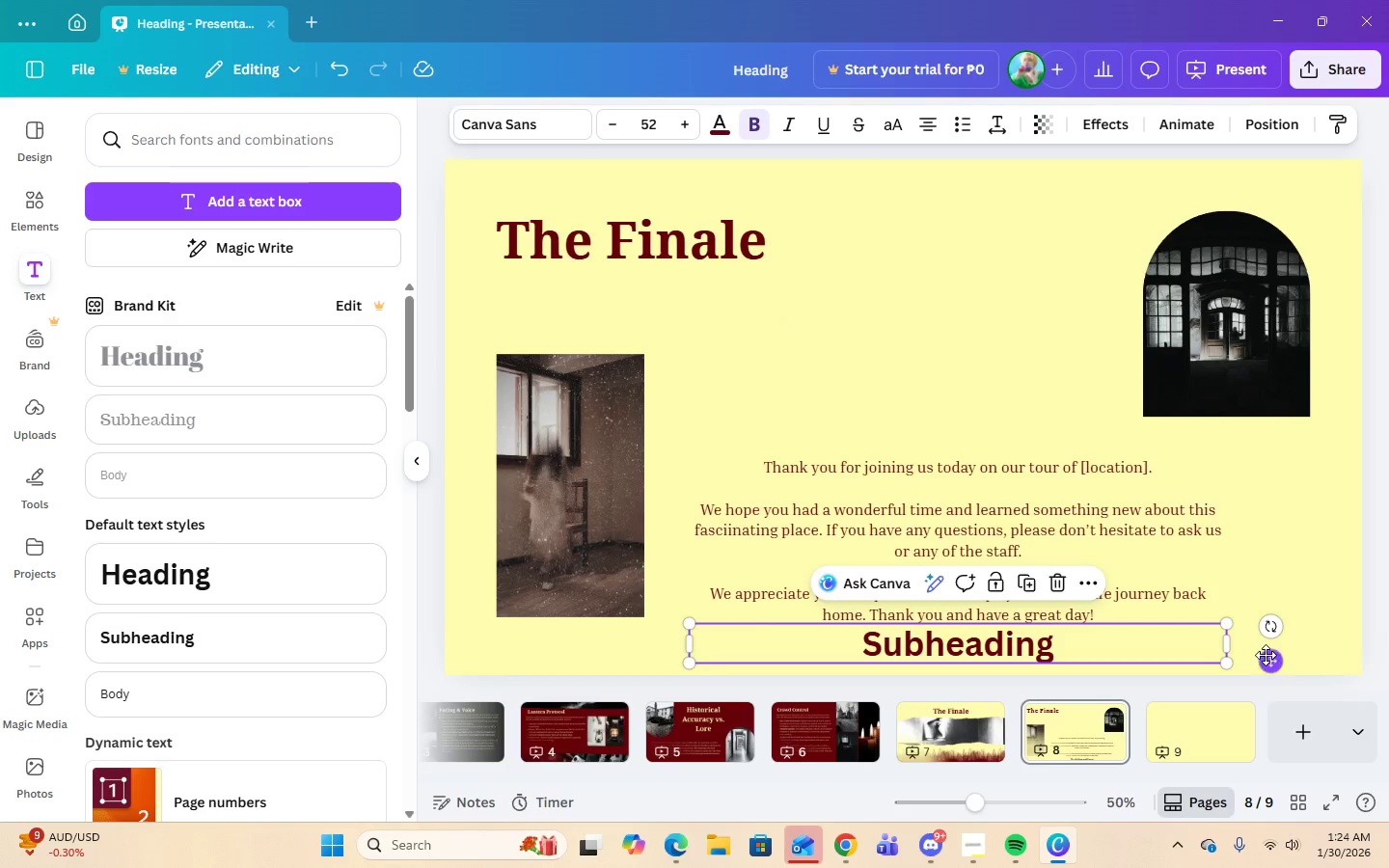 
left_click_drag(start_coordinate=[1266, 660], to_coordinate=[1088, 314])
 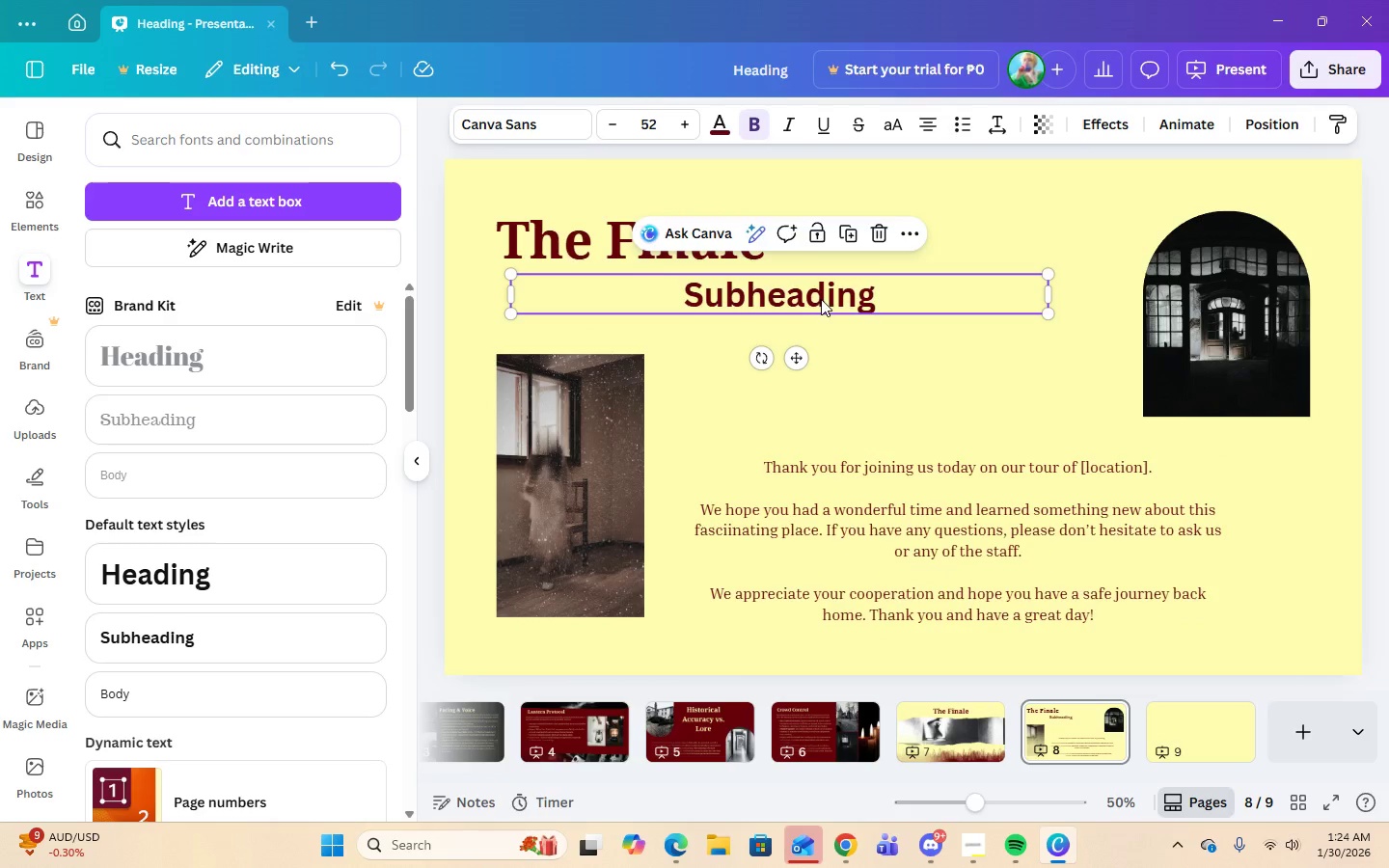 
double_click([821, 299])
 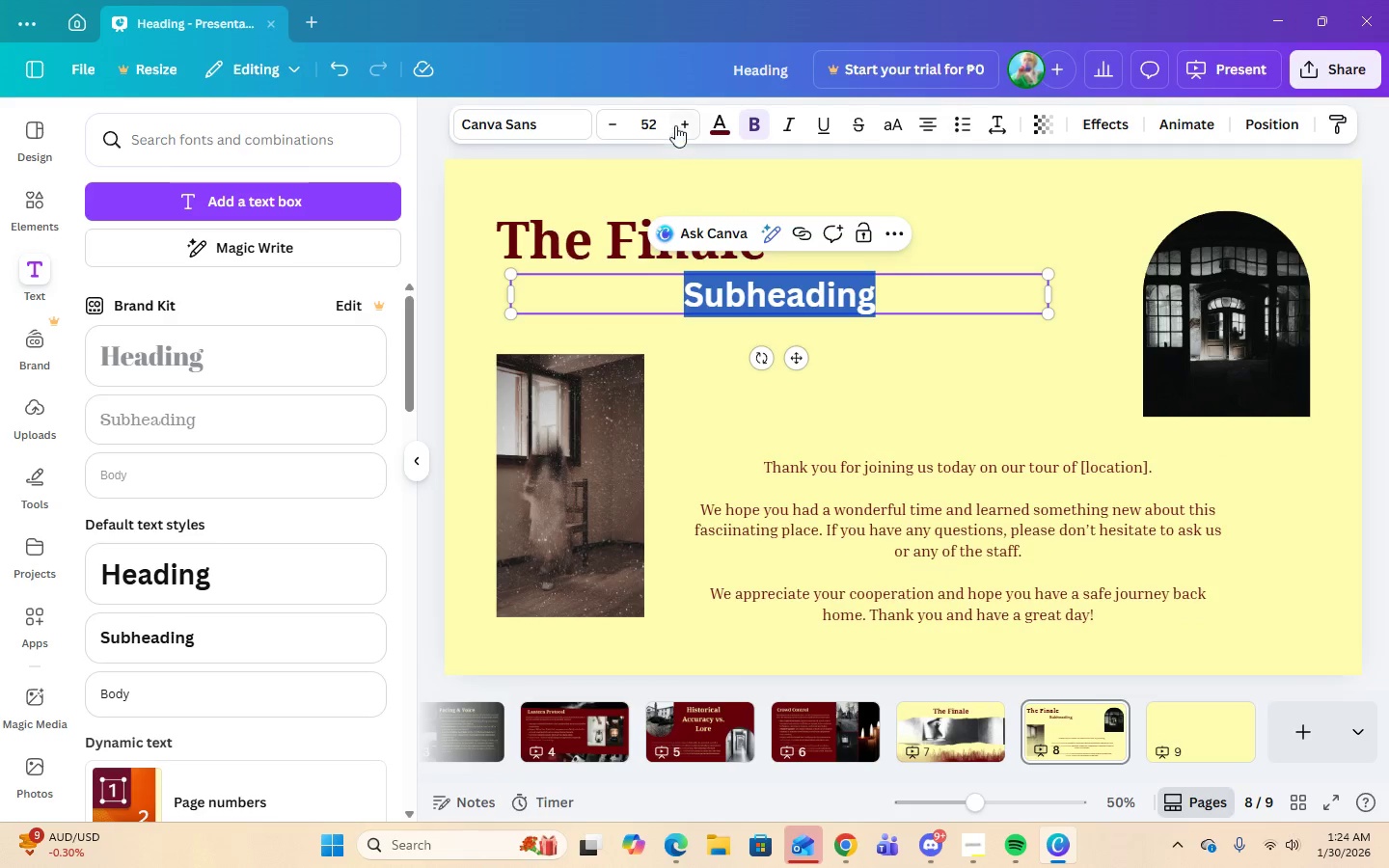 
left_click([650, 119])
 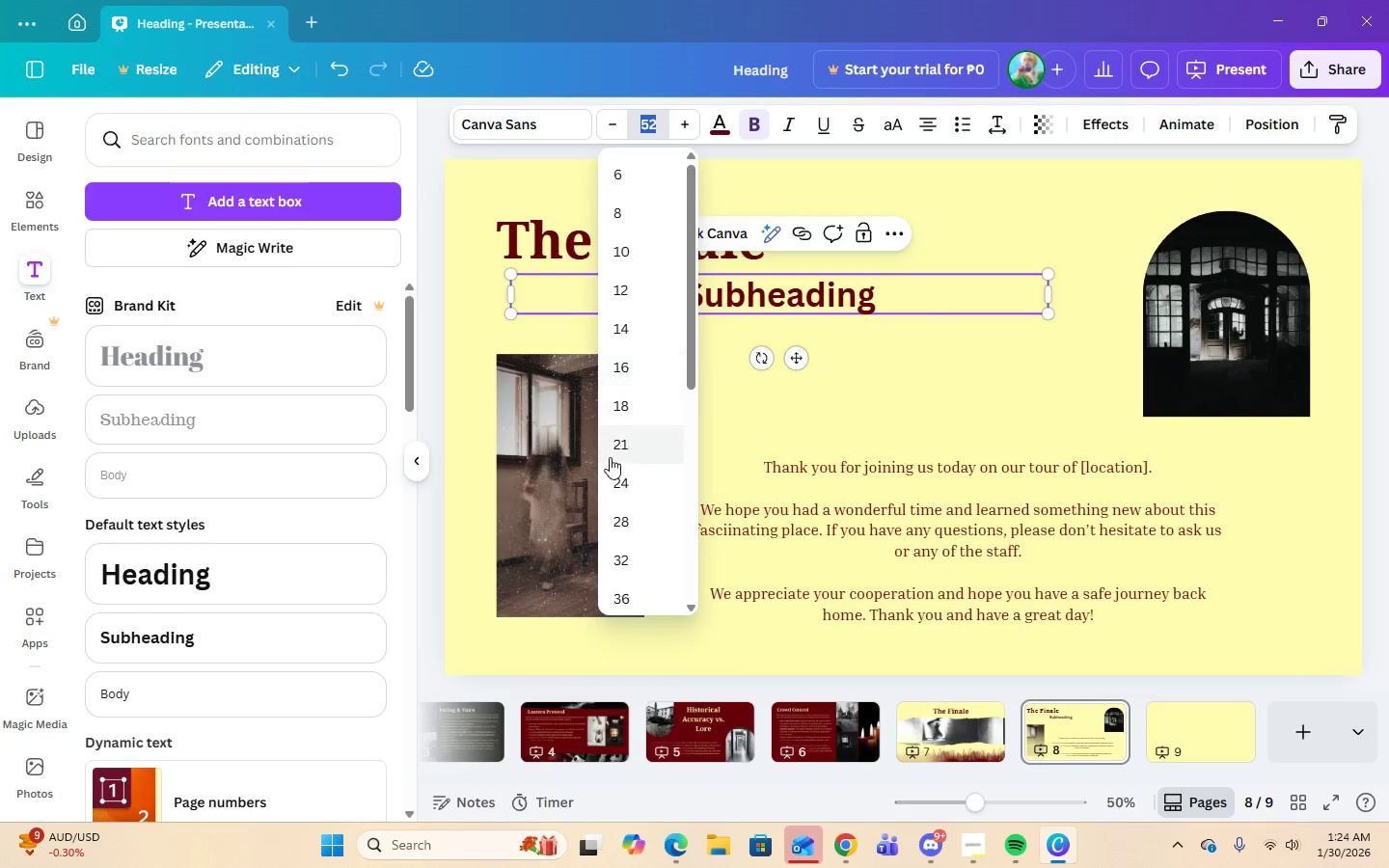 
left_click([609, 447])
 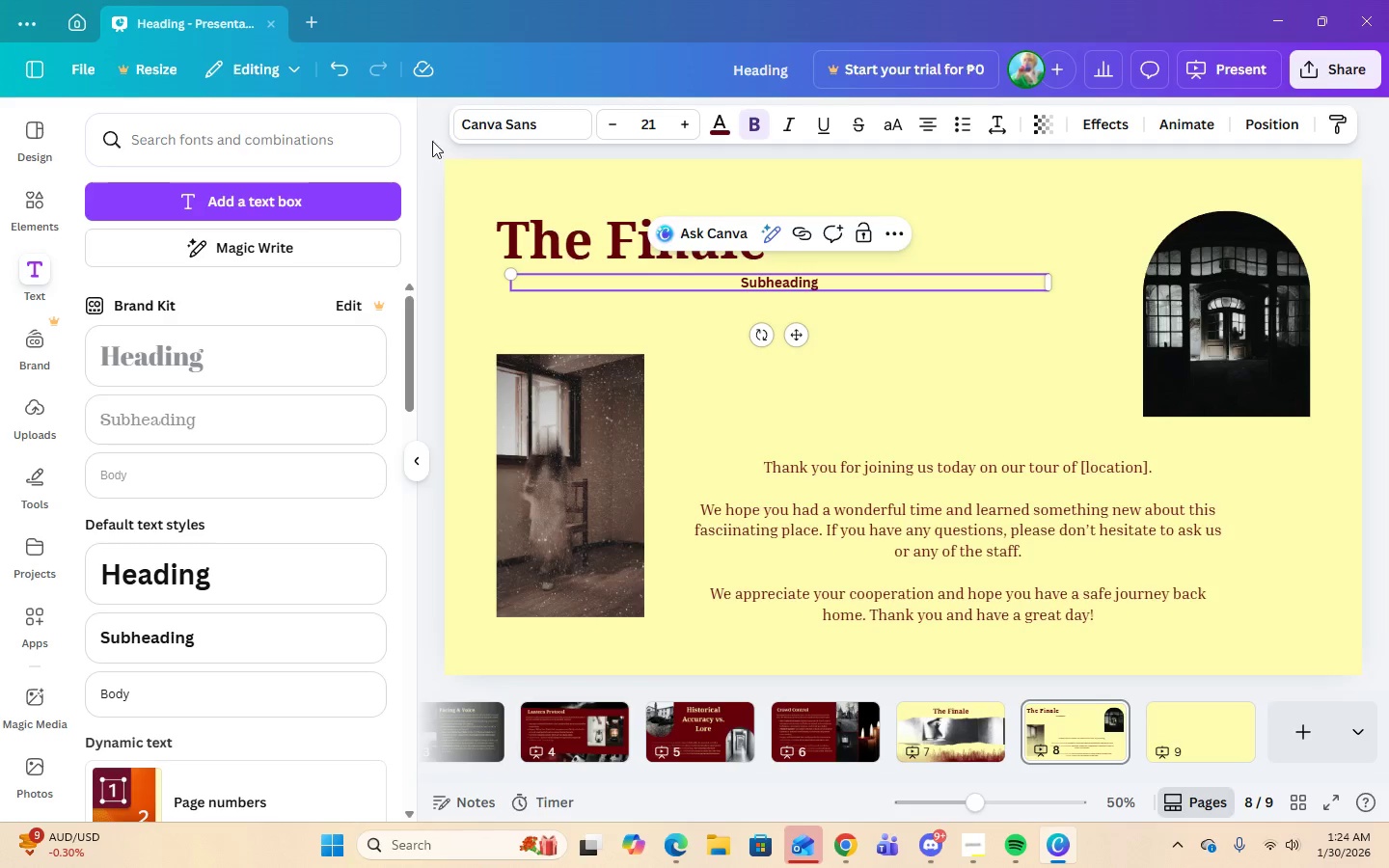 
left_click([518, 128])
 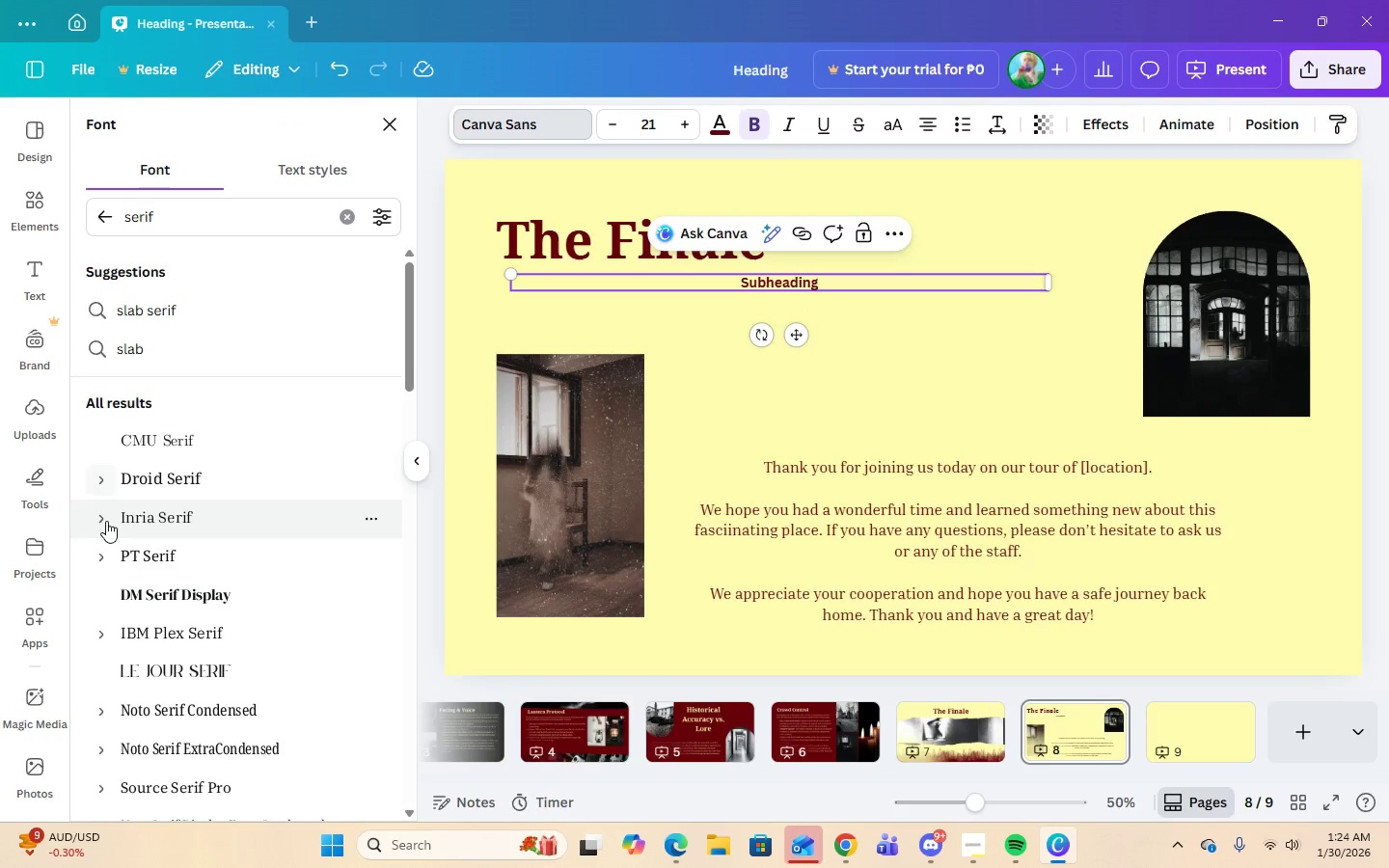 
left_click([101, 522])
 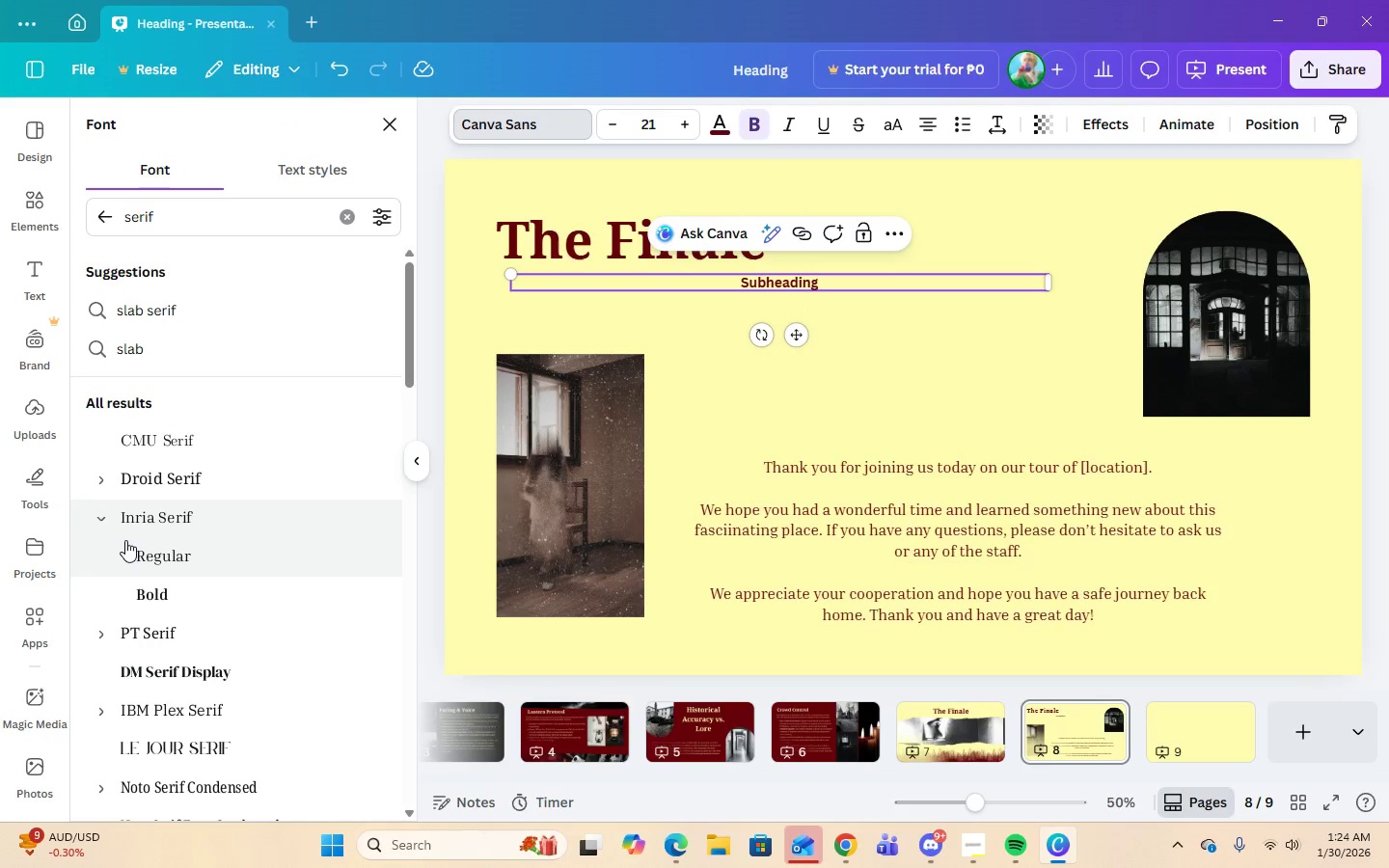 
left_click([127, 545])
 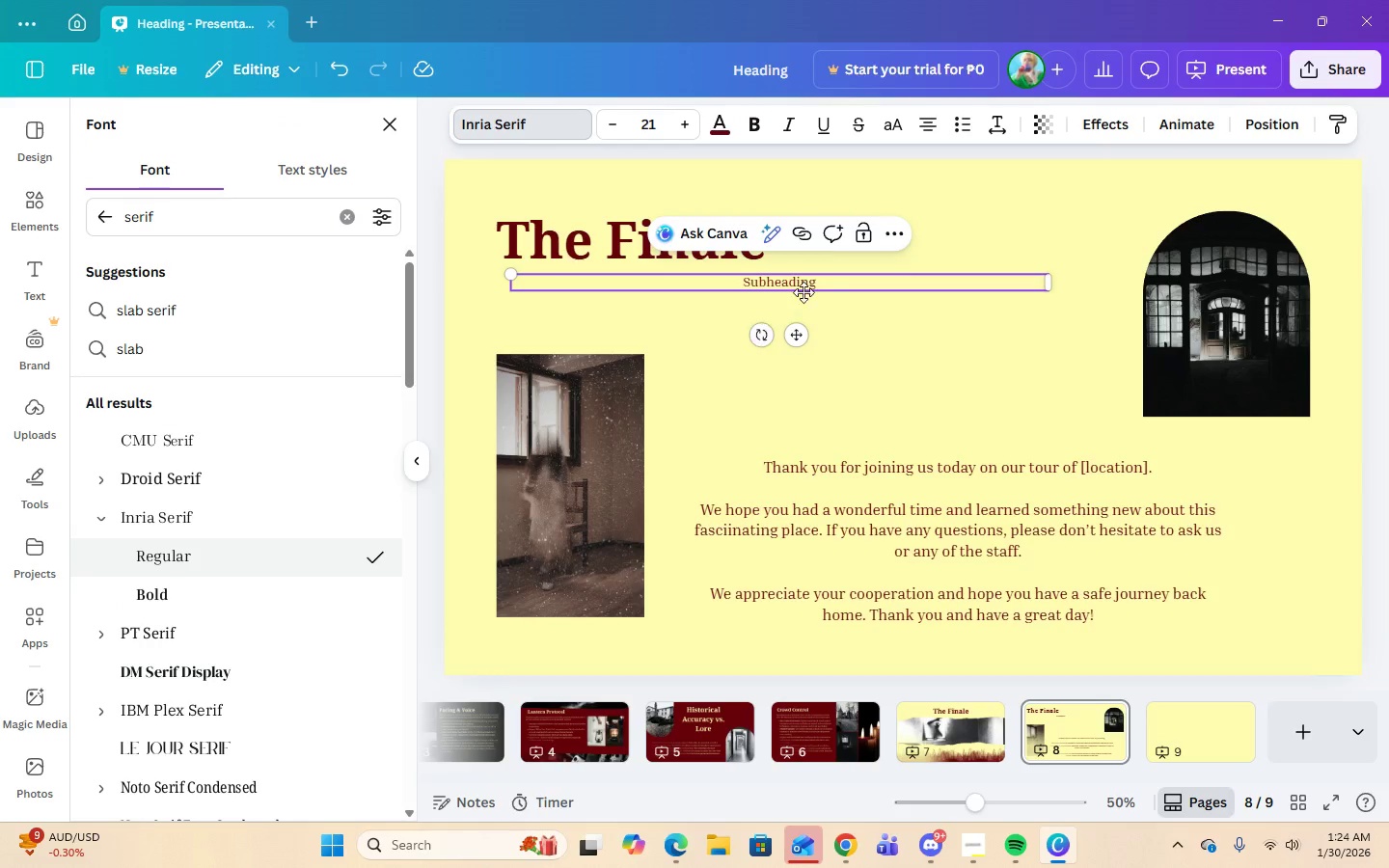 
left_click([818, 285])
 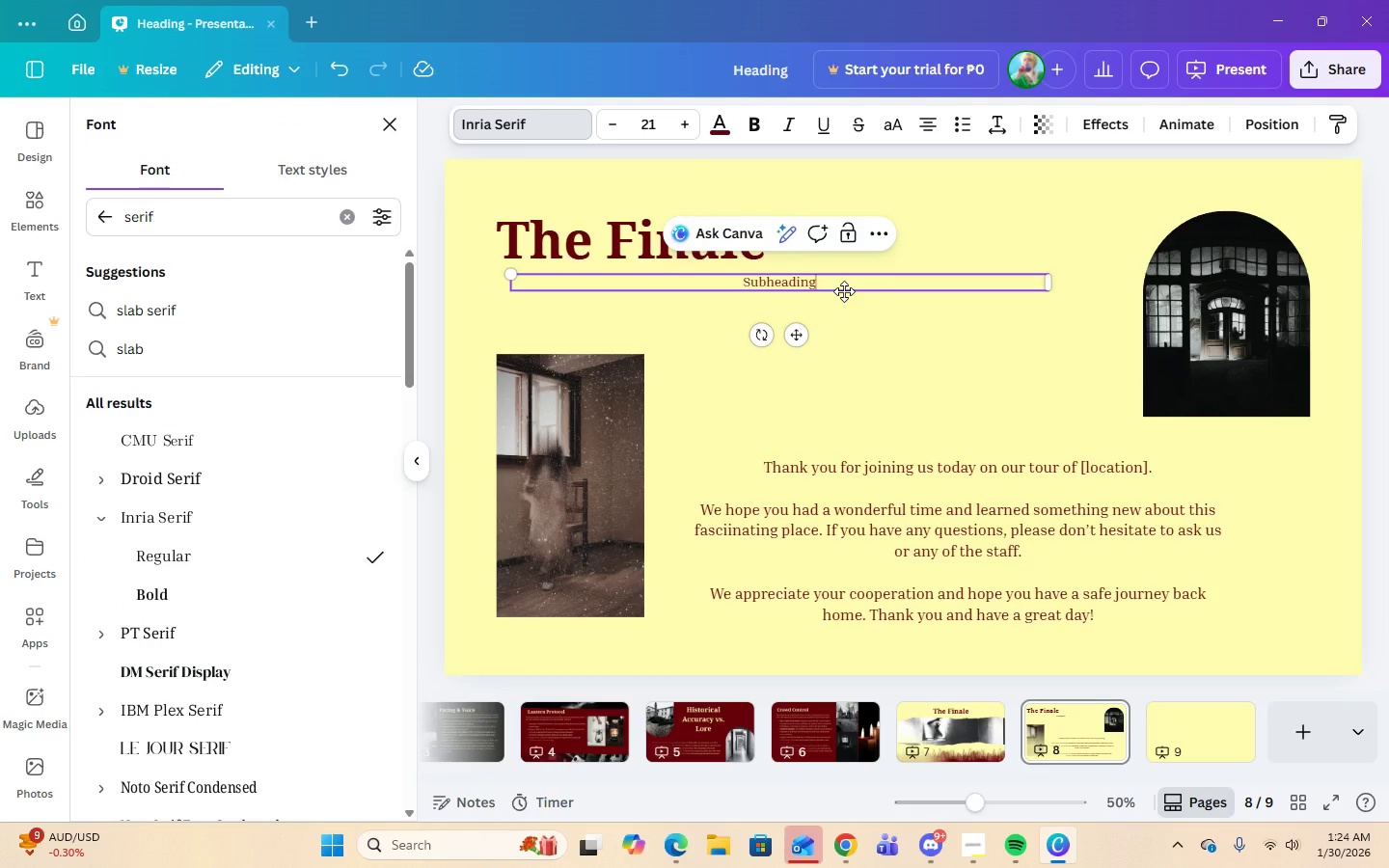 
hold_key(key=Backspace, duration=0.8)
 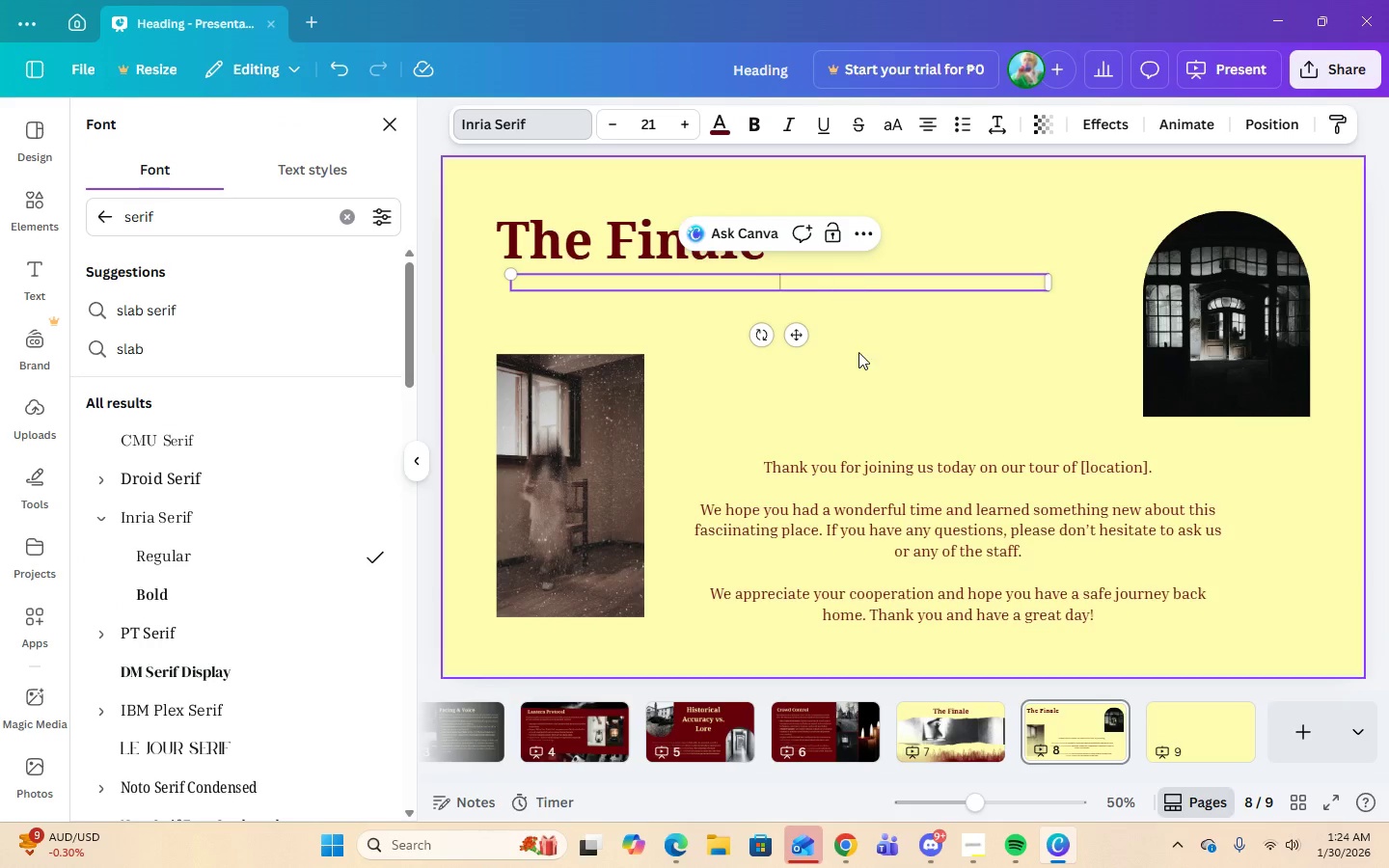 
left_click([702, 736])
 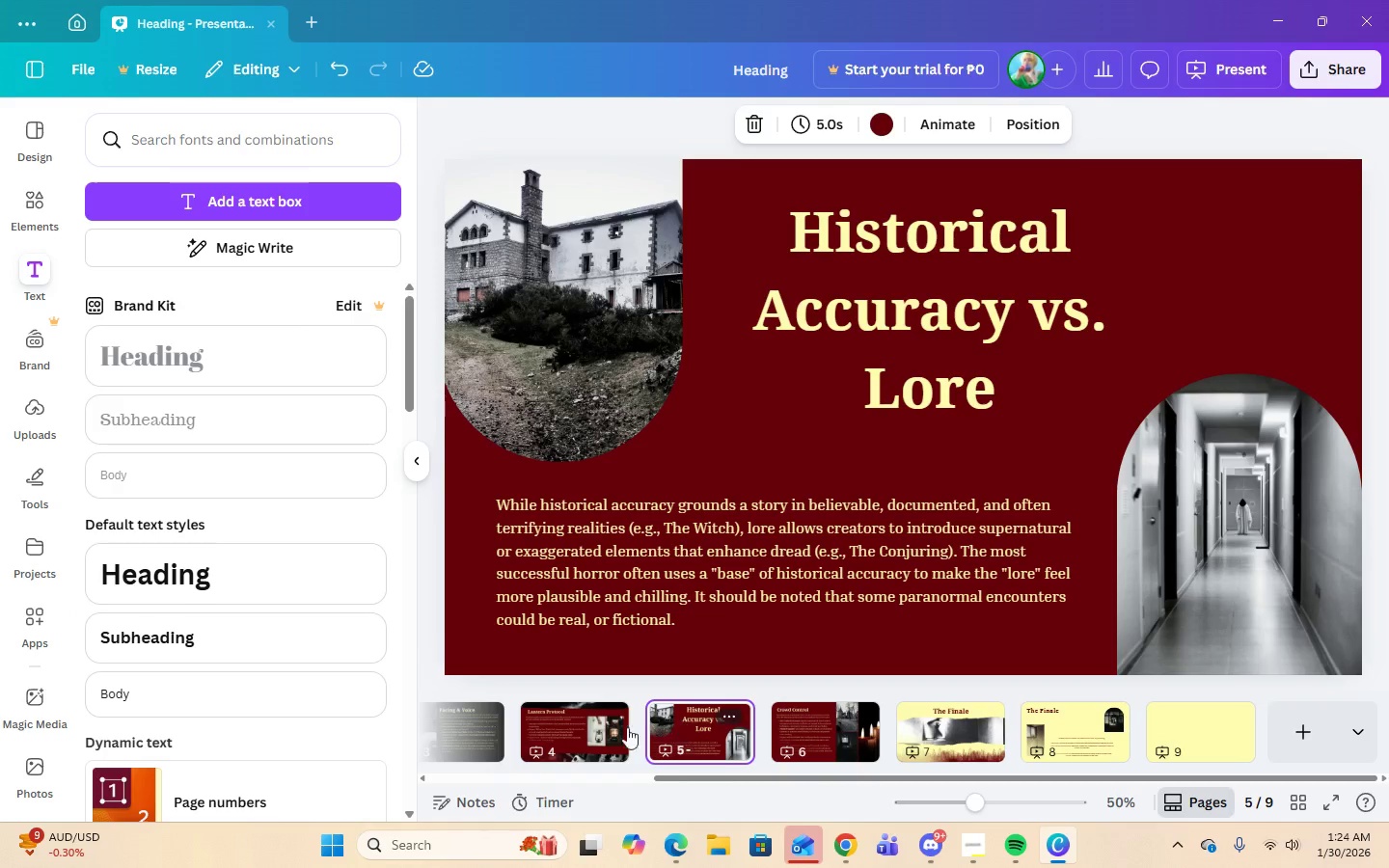 
left_click([571, 729])
 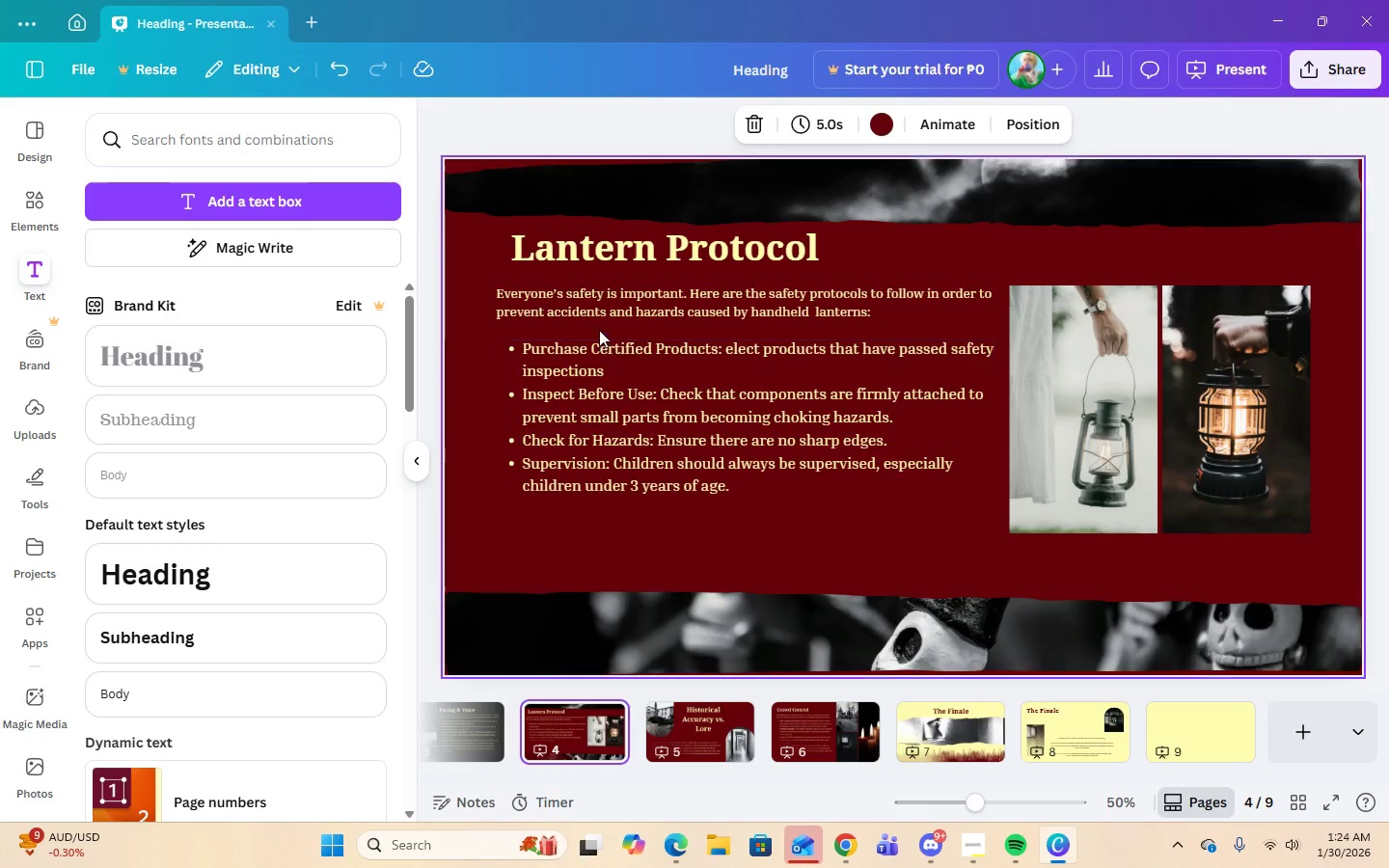 
left_click([595, 312])
 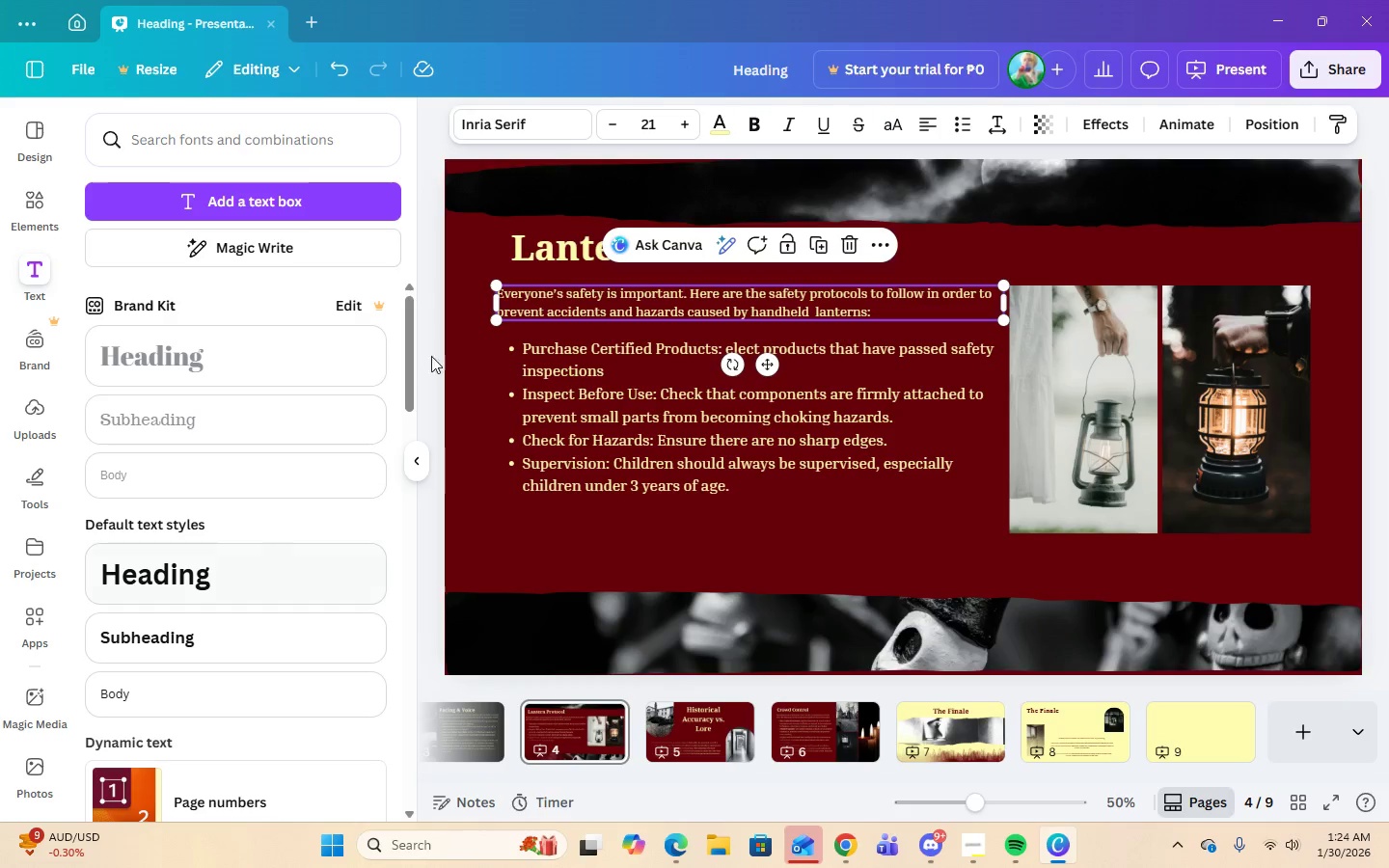 
left_click([566, 130])
 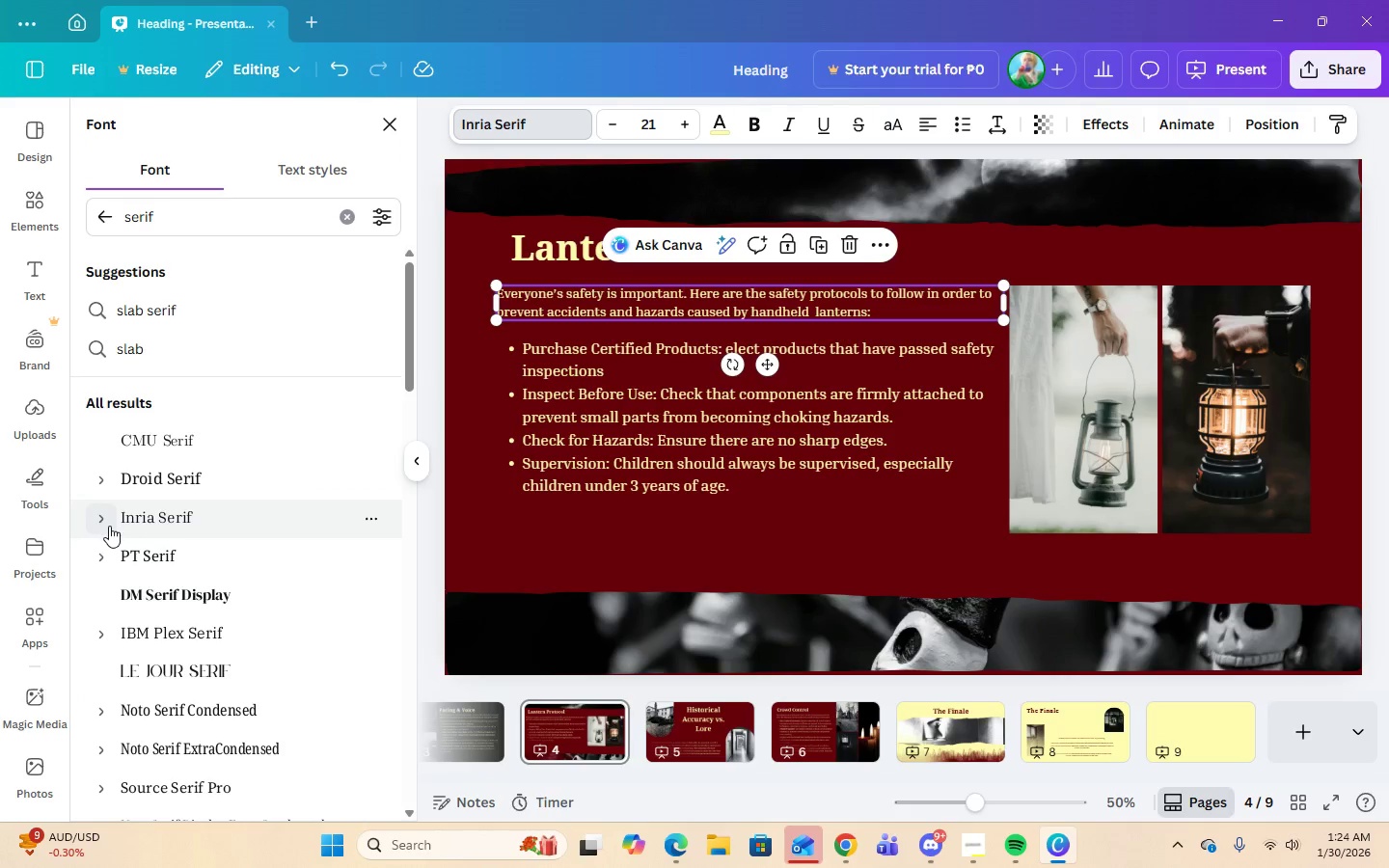 
left_click([106, 520])
 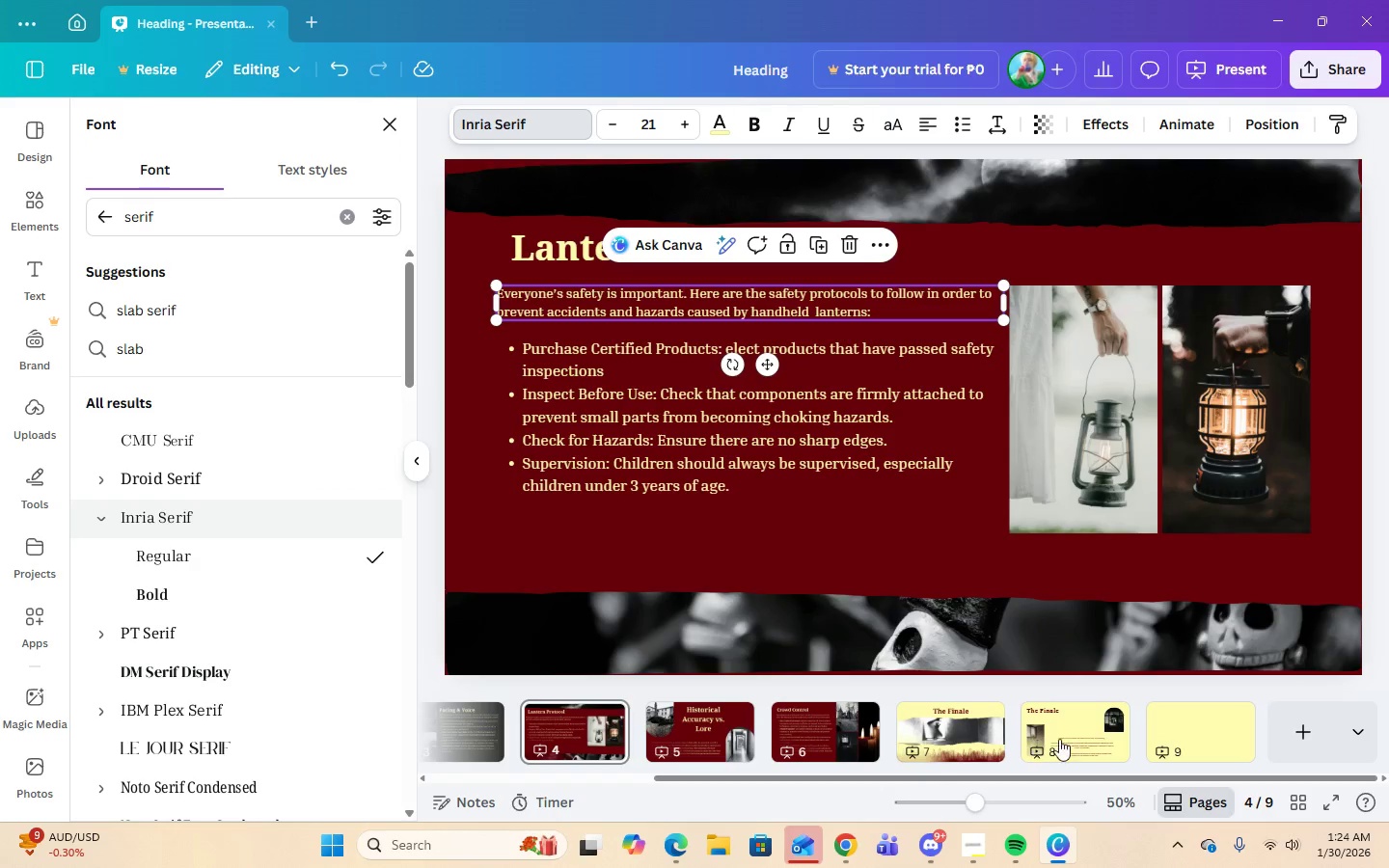 
left_click([1085, 736])
 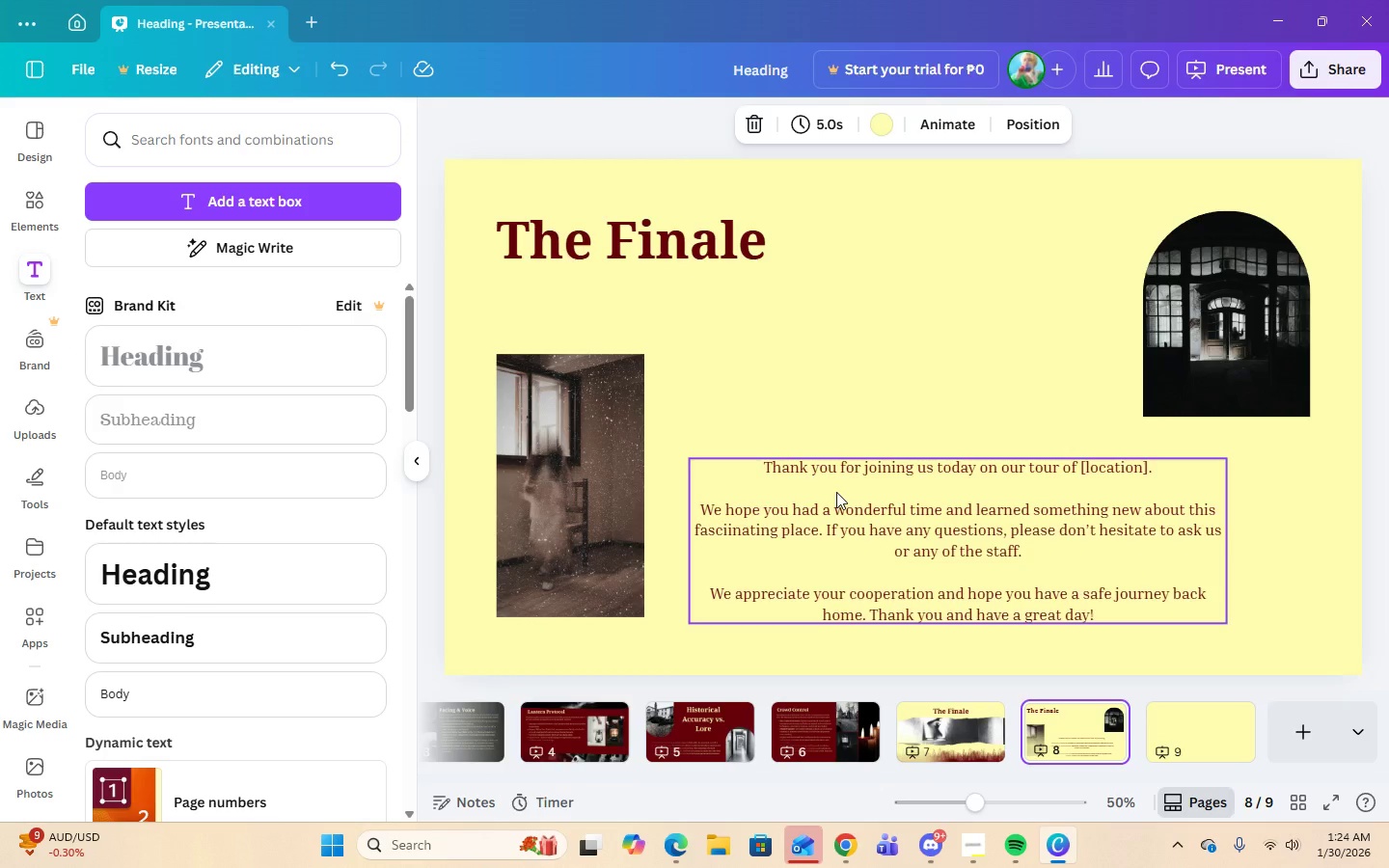 
left_click([758, 301])
 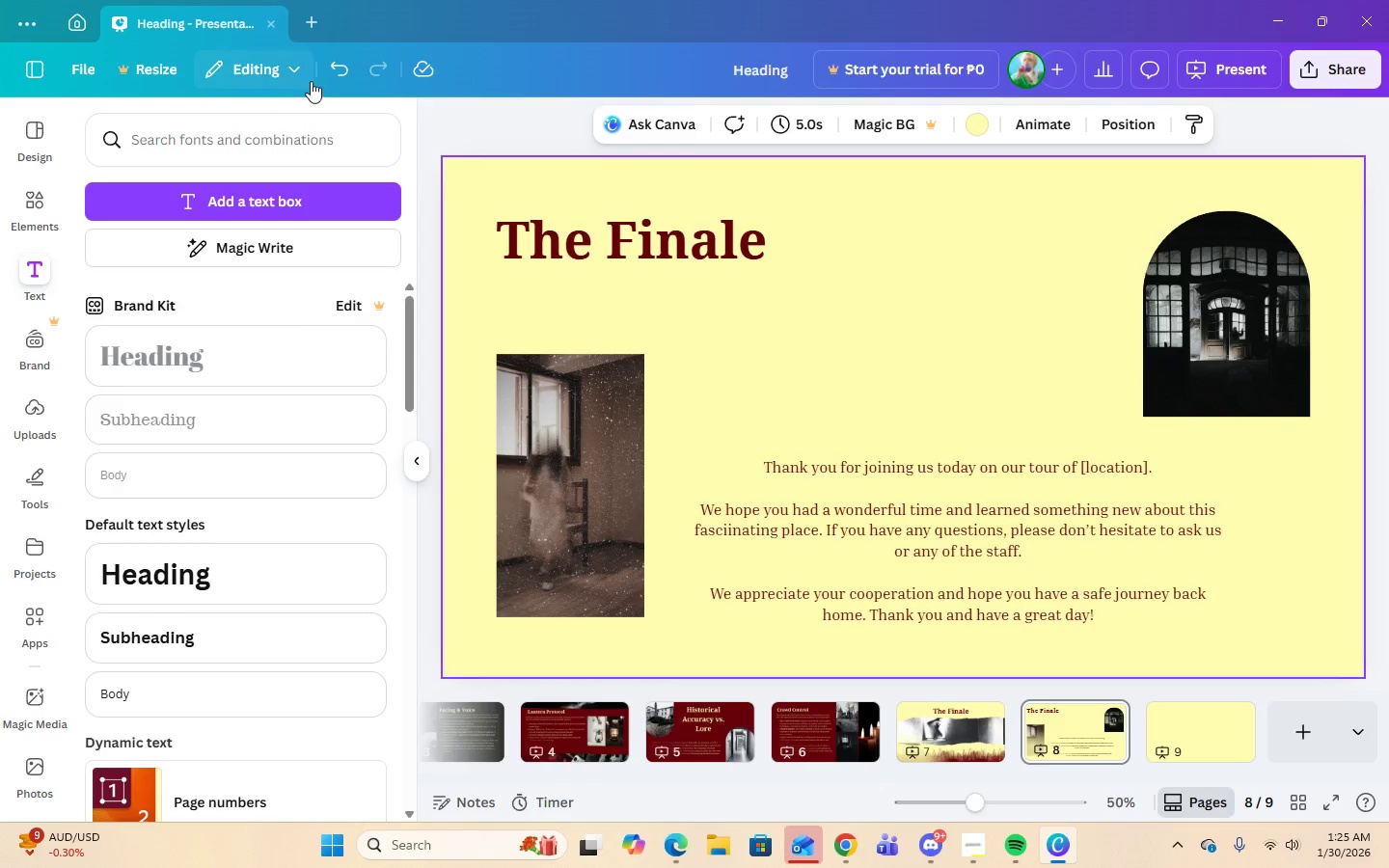 
left_click([330, 77])
 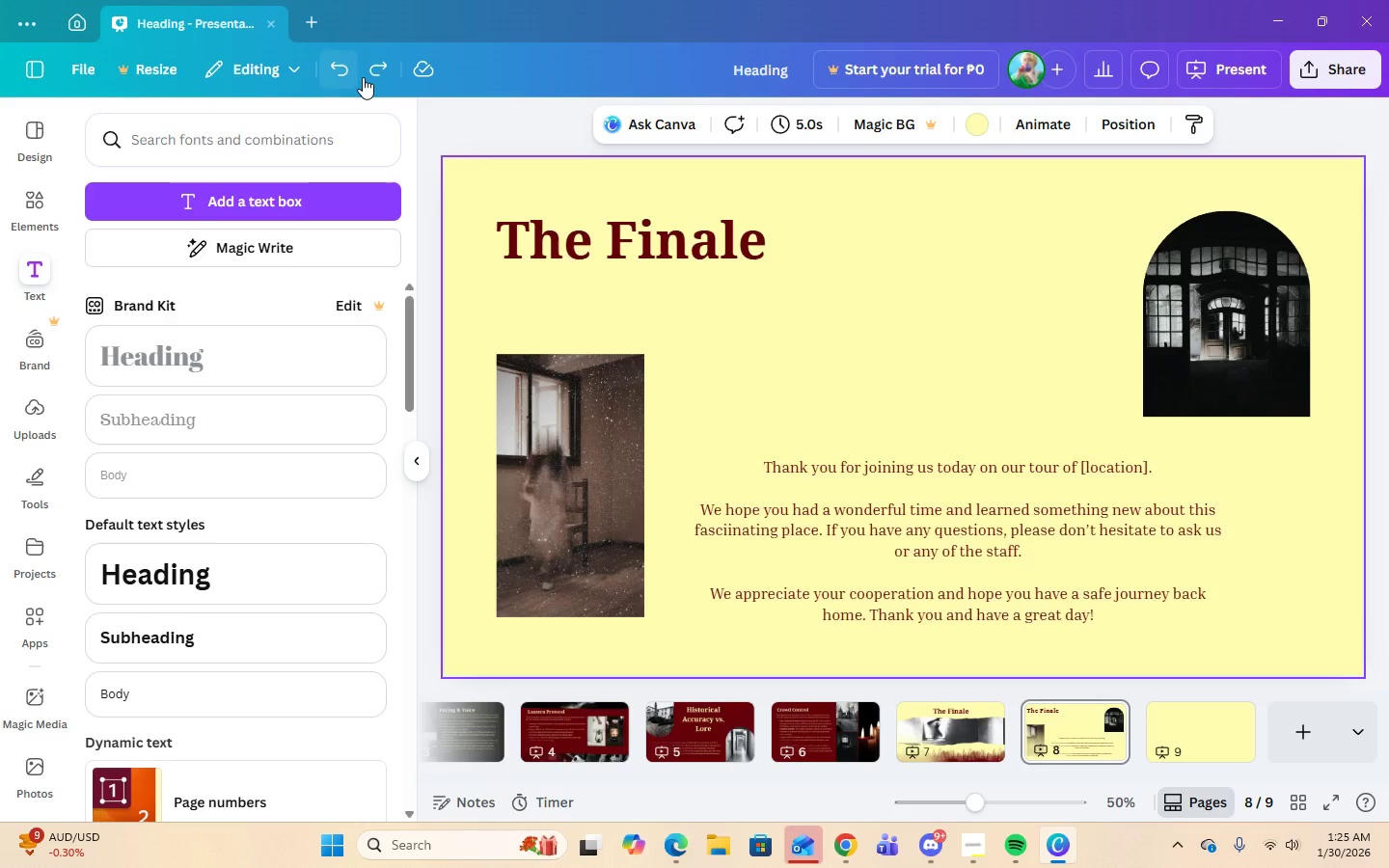 
left_click([367, 77])
 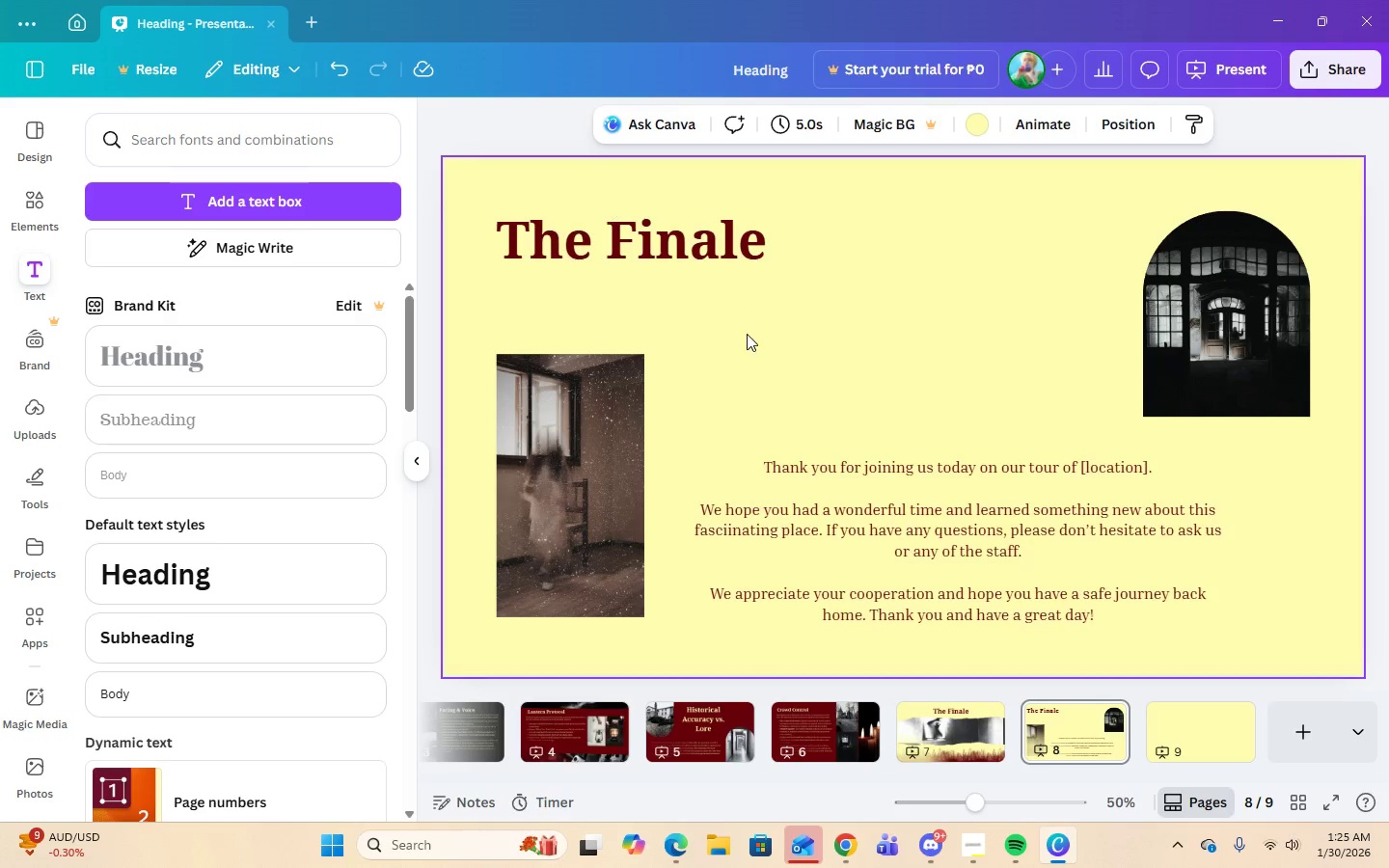 
left_click([747, 334])
 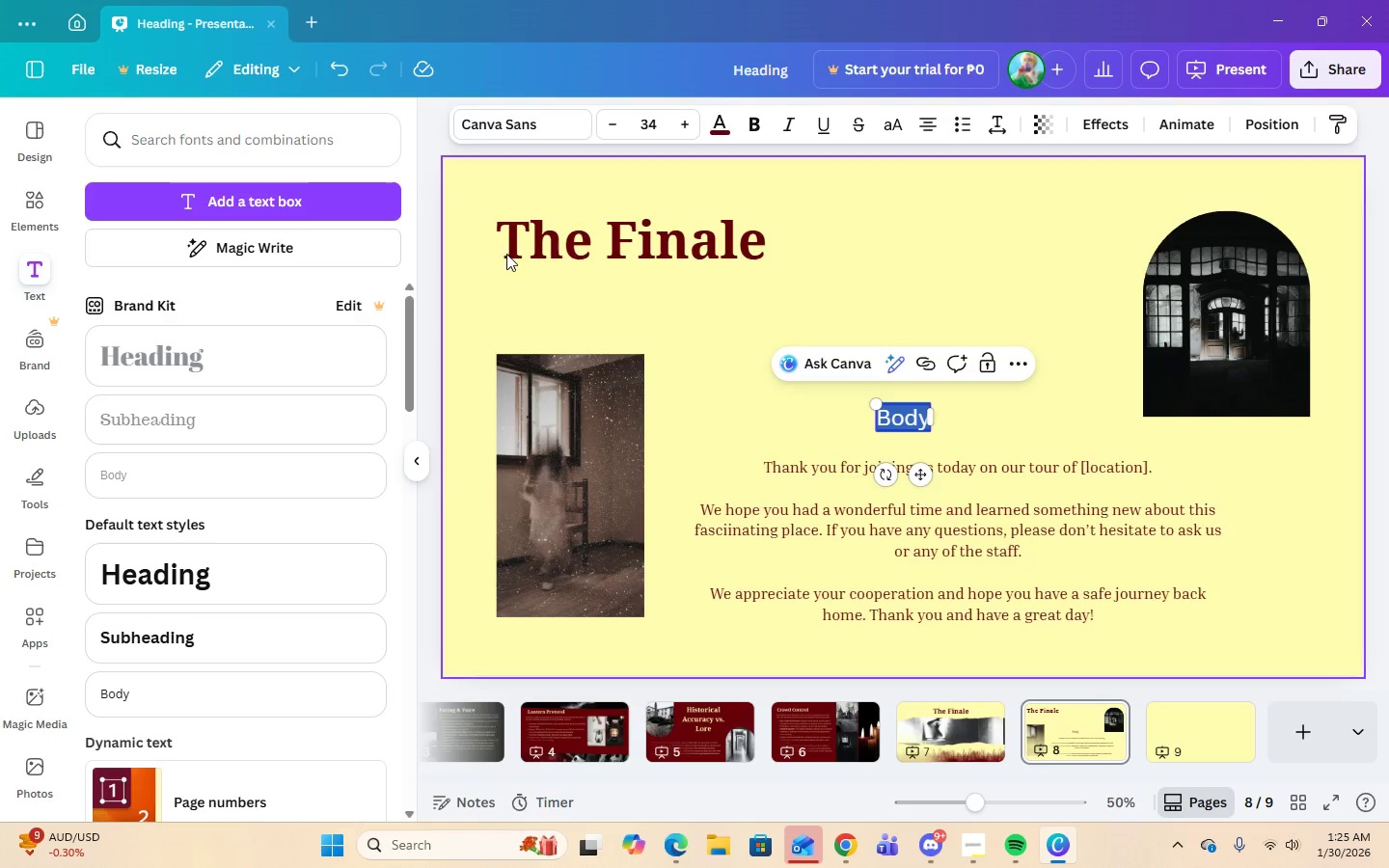 
left_click([351, 76])
 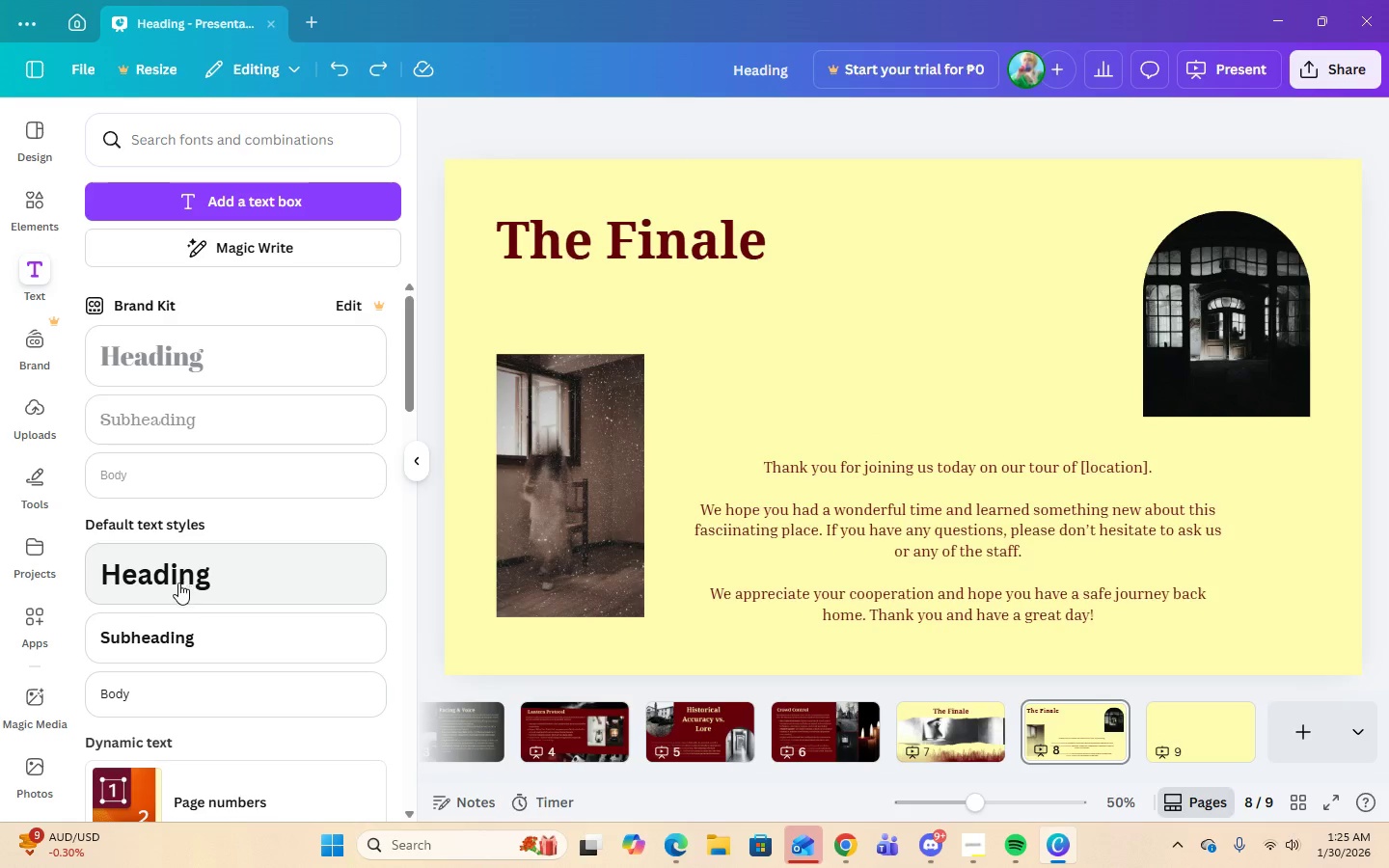 
left_click([178, 624])
 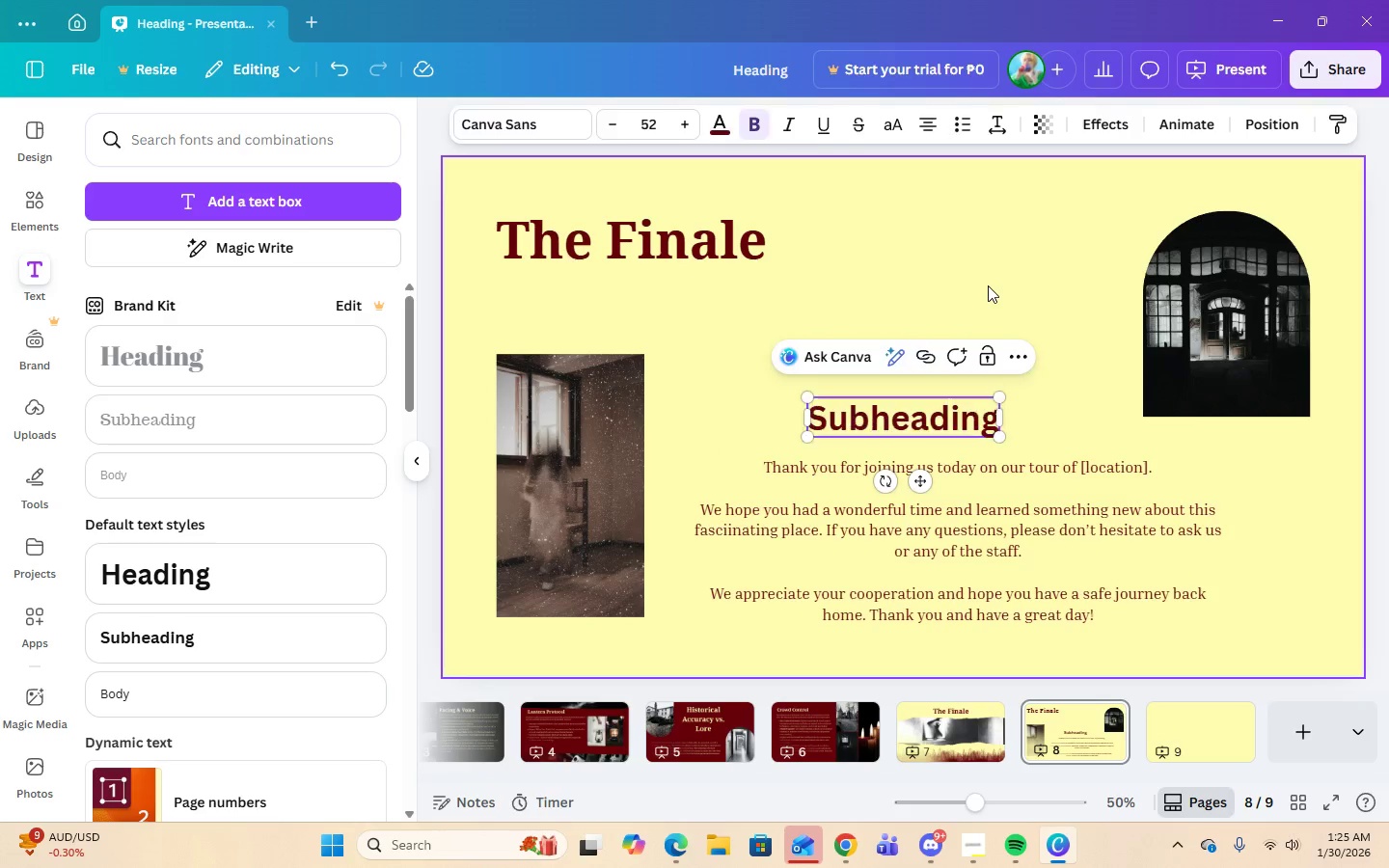 
double_click([921, 420])
 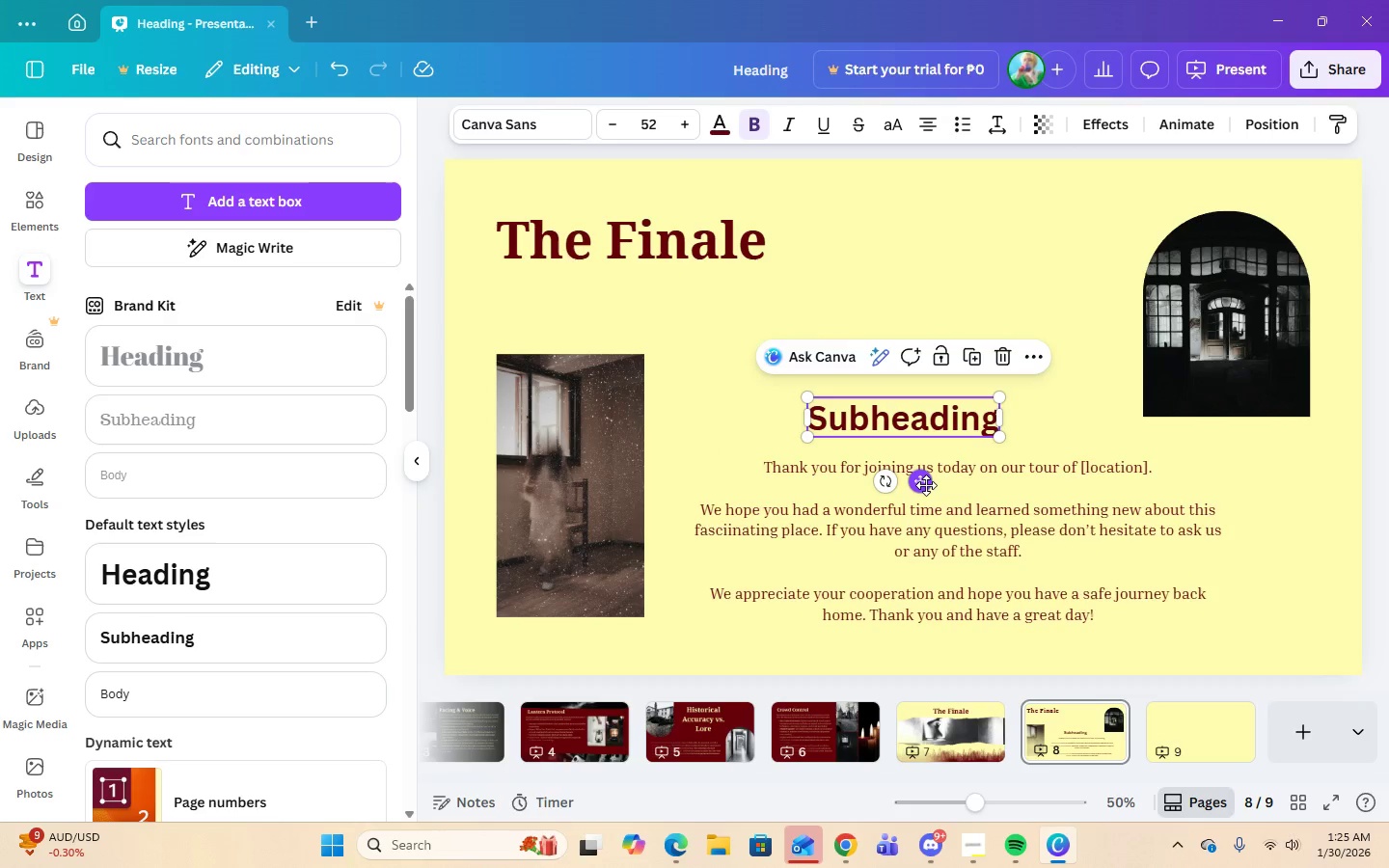 
left_click_drag(start_coordinate=[926, 485], to_coordinate=[849, 457])
 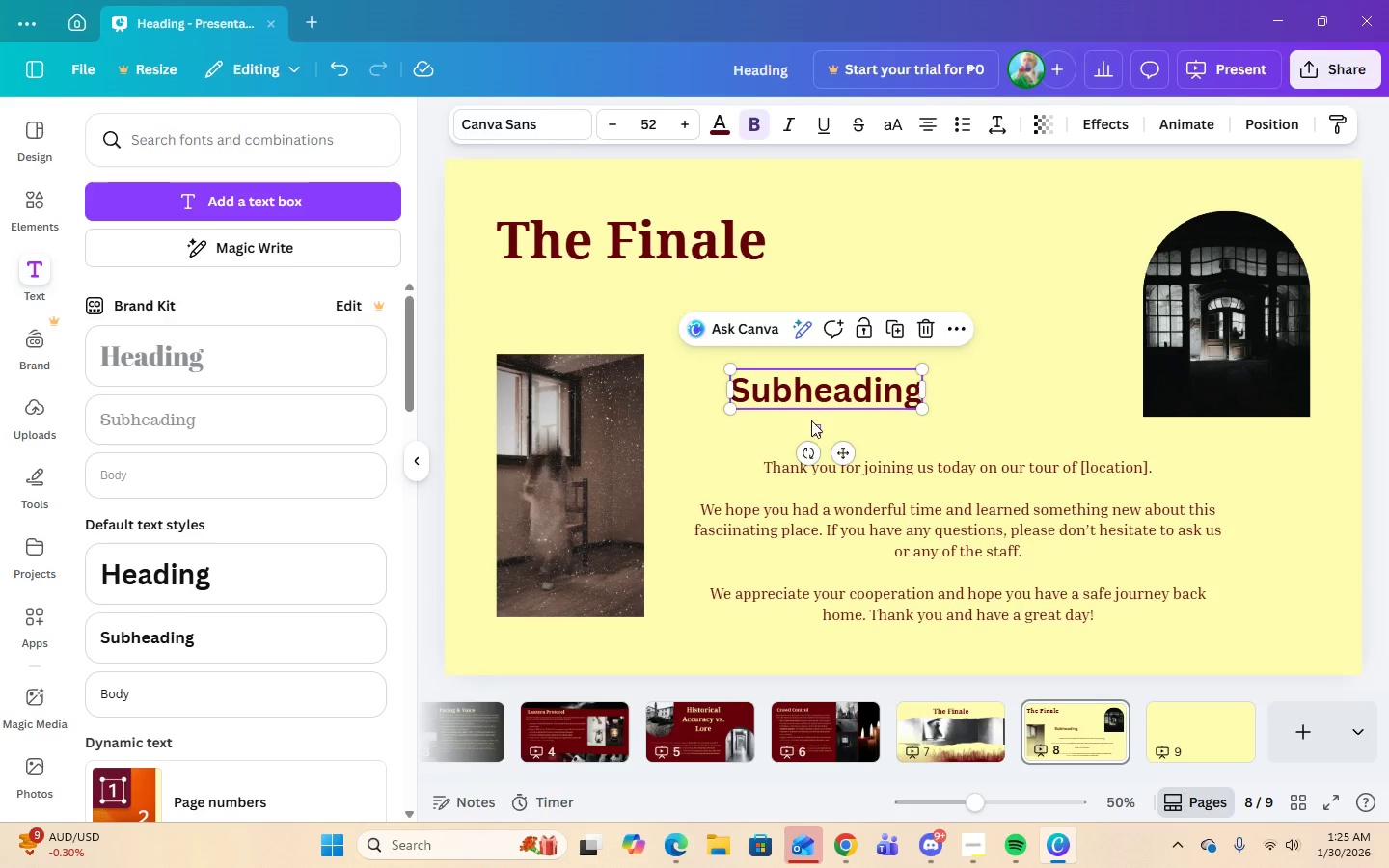 
left_click_drag(start_coordinate=[821, 436], to_coordinate=[783, 393])
 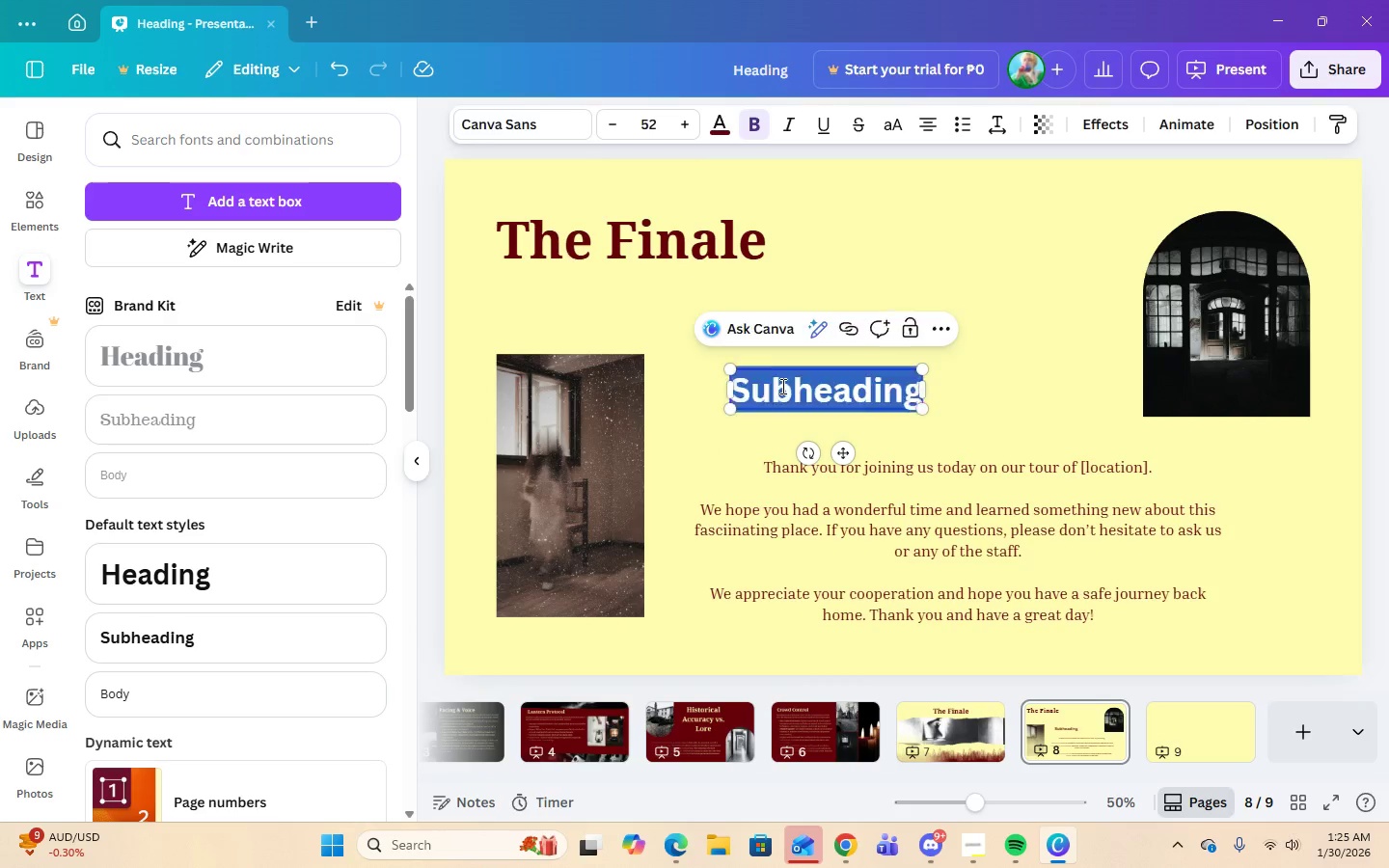 
triple_click([781, 386])
 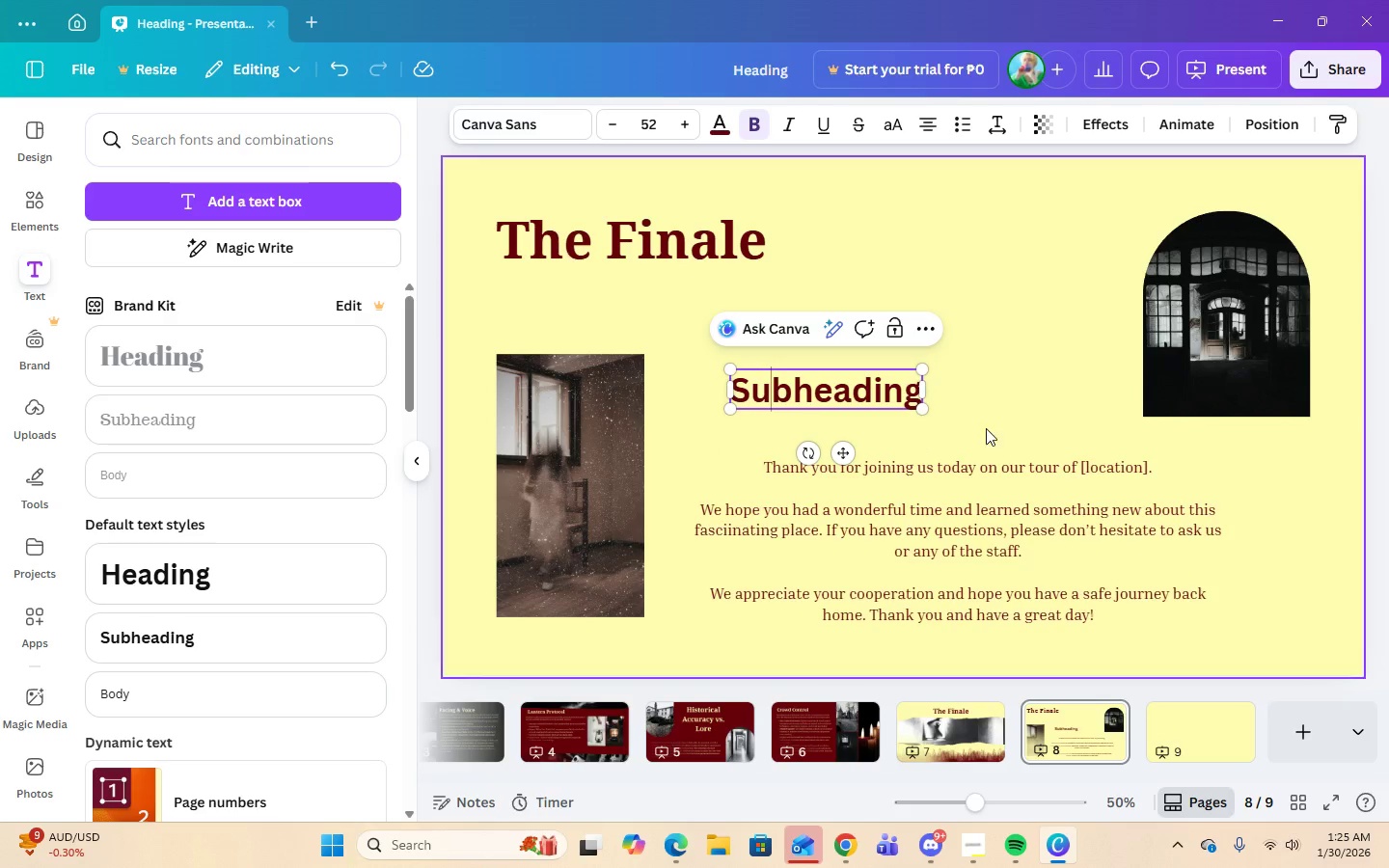 
triple_click([988, 427])
 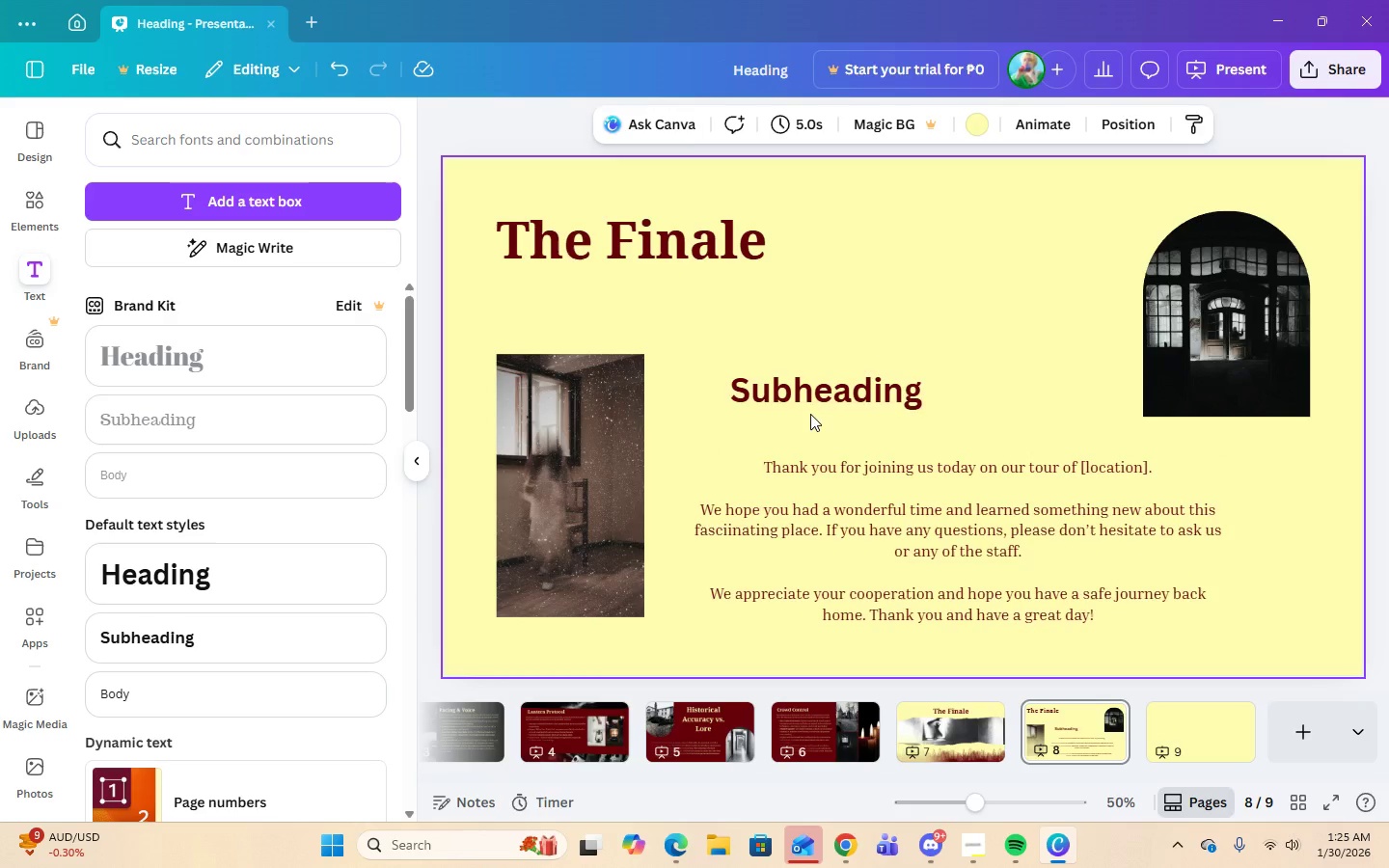 
left_click([811, 395])
 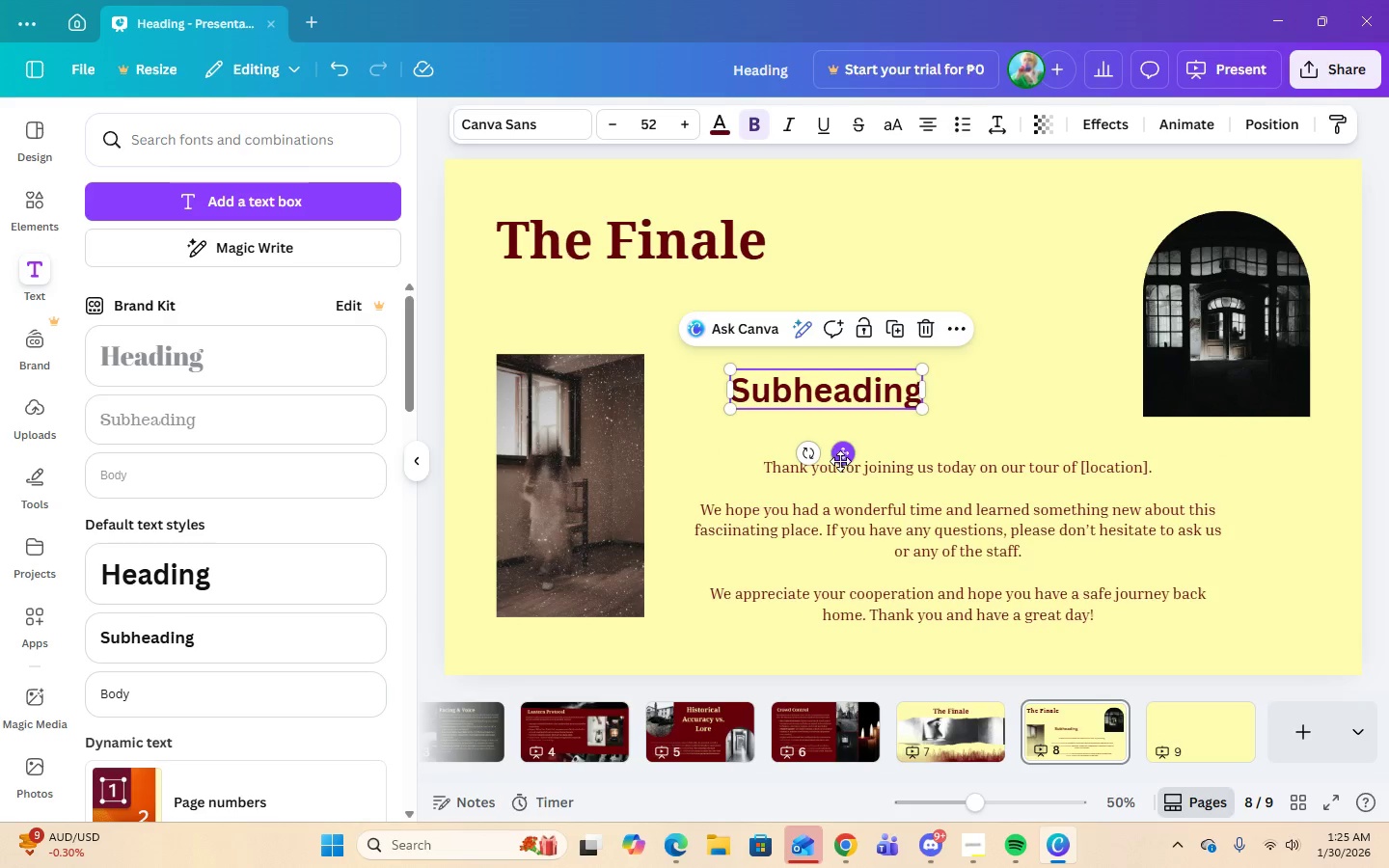 
left_click_drag(start_coordinate=[843, 461], to_coordinate=[798, 371])
 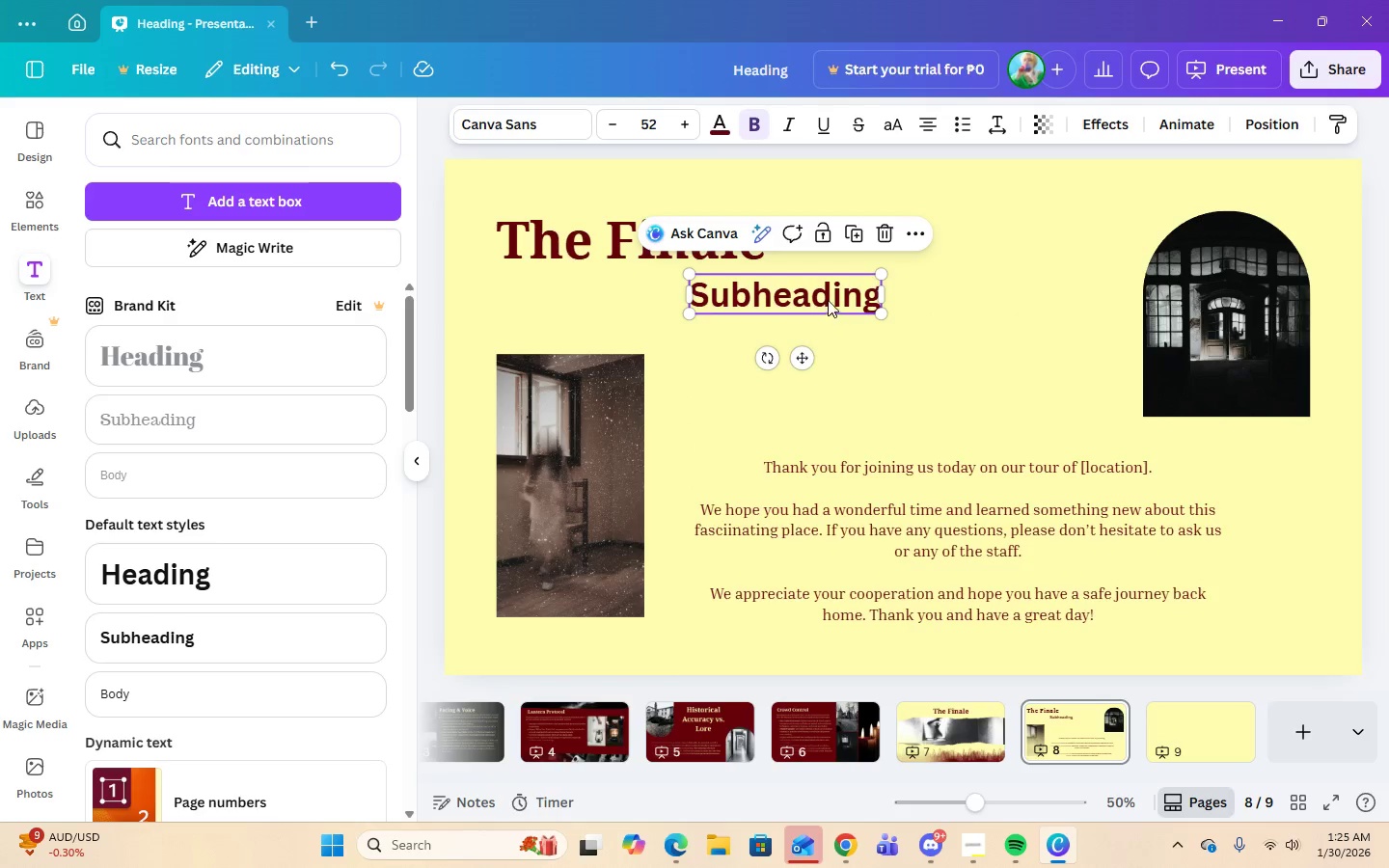 
double_click([828, 300])
 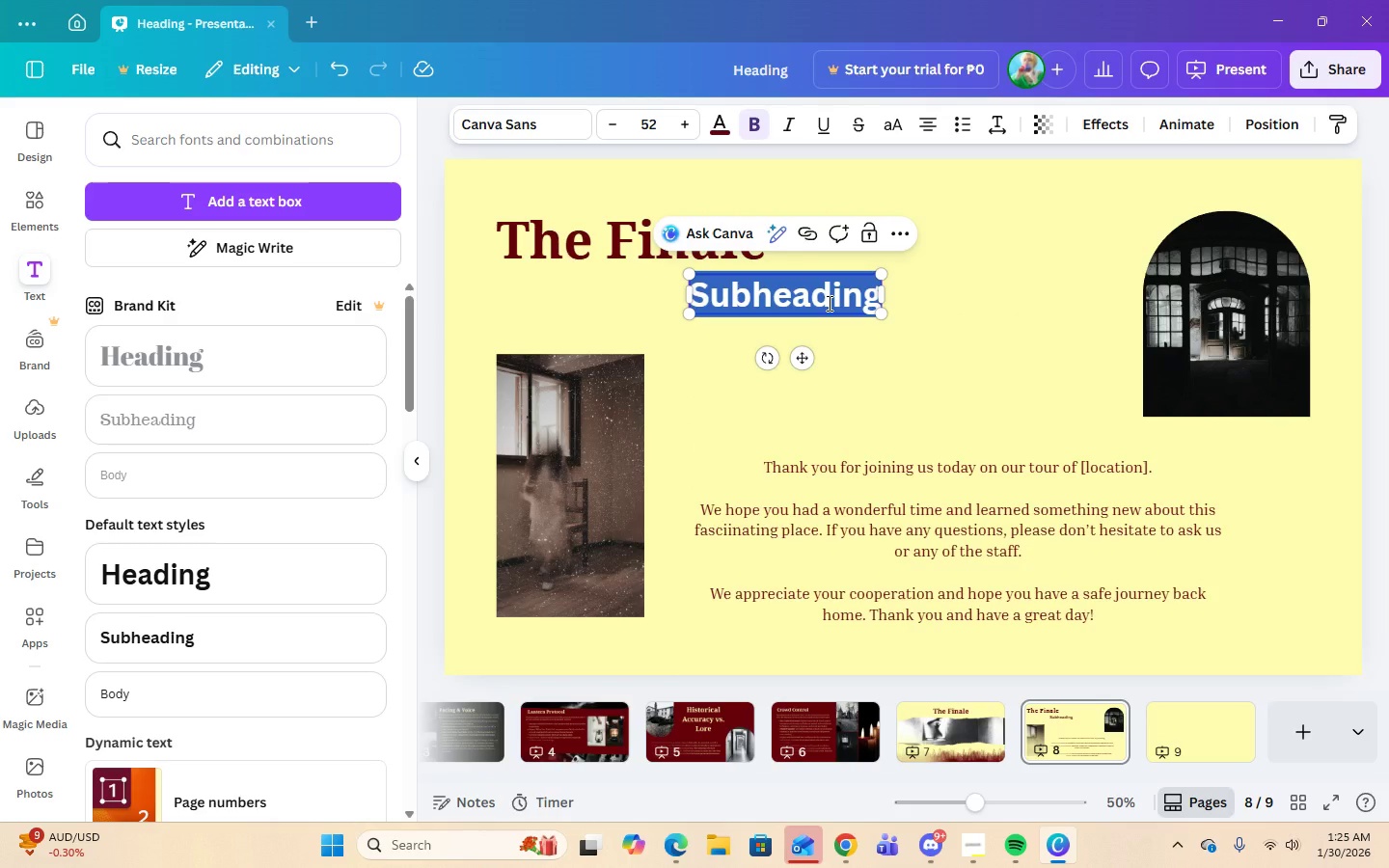 
key(CapsLock)
 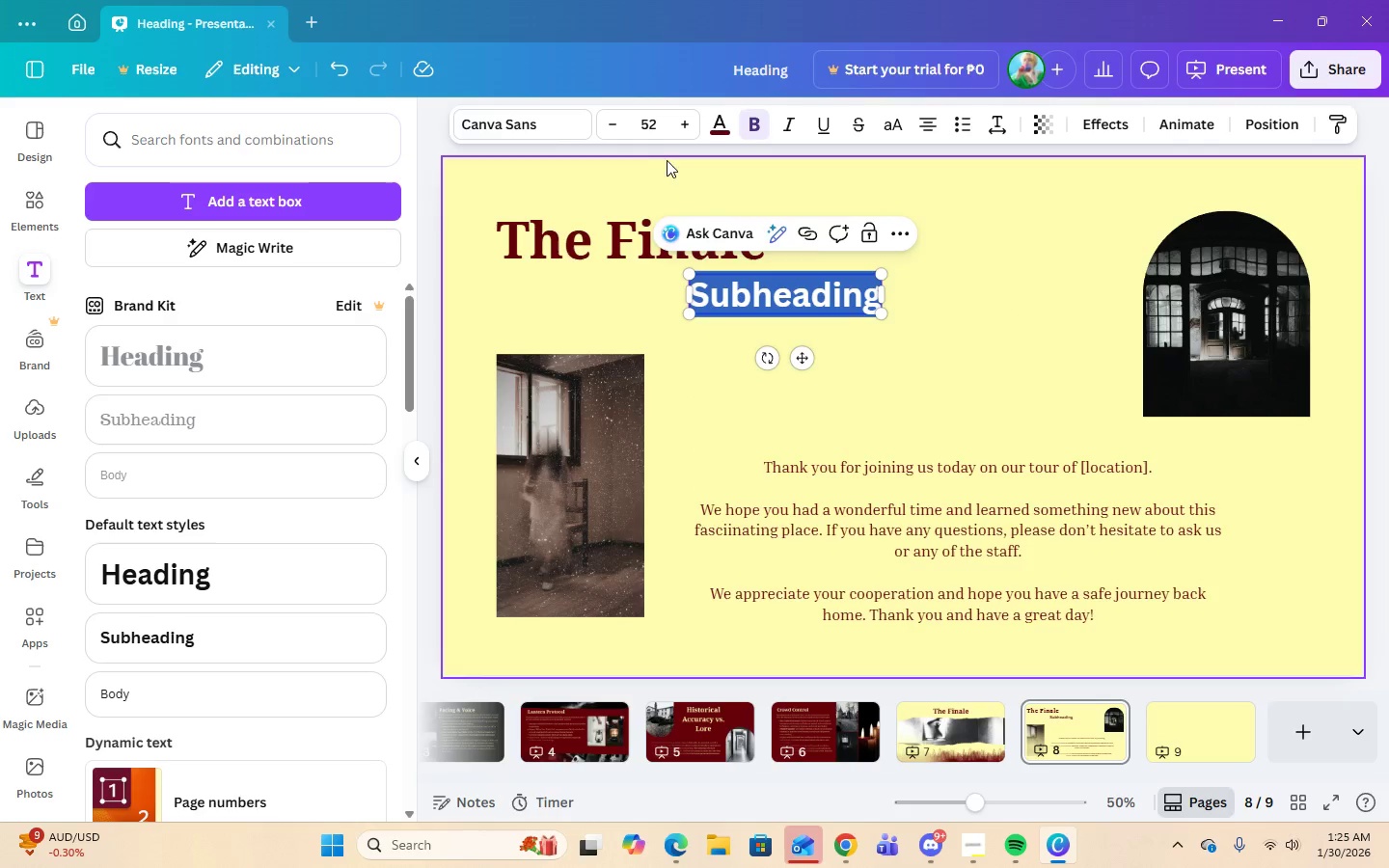 
left_click([651, 134])
 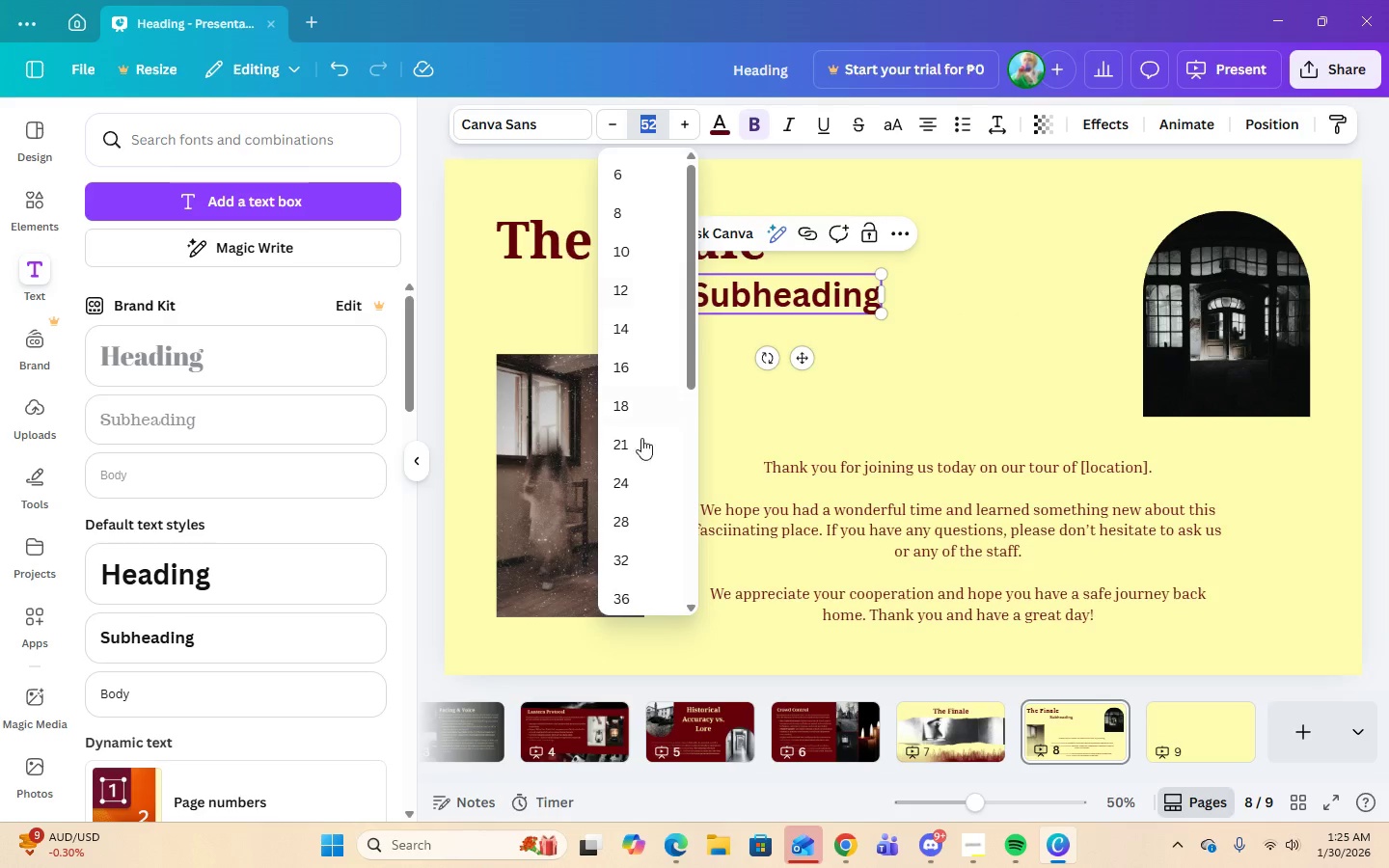 
left_click([637, 445])
 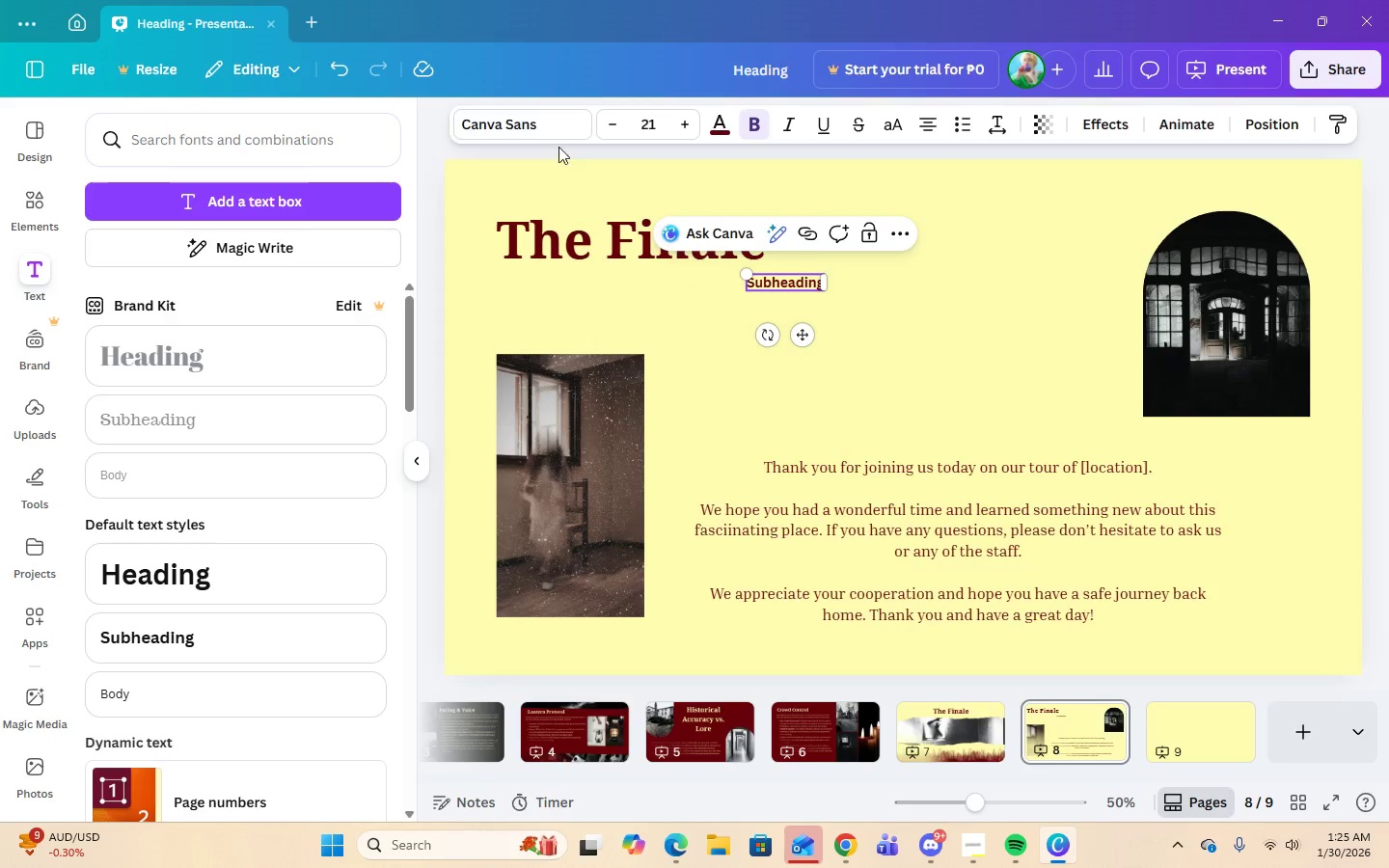 
left_click([551, 138])
 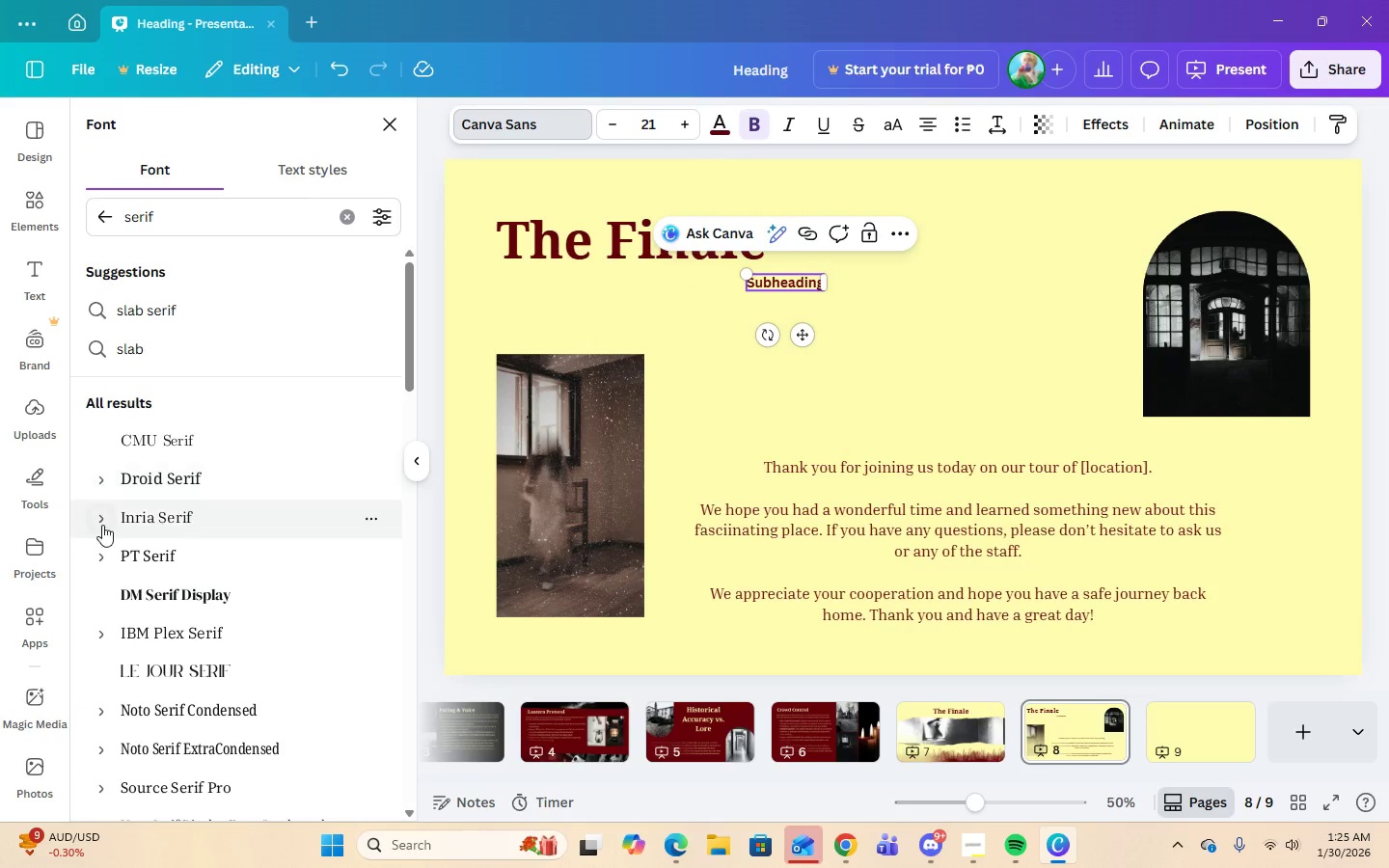 
left_click([98, 523])
 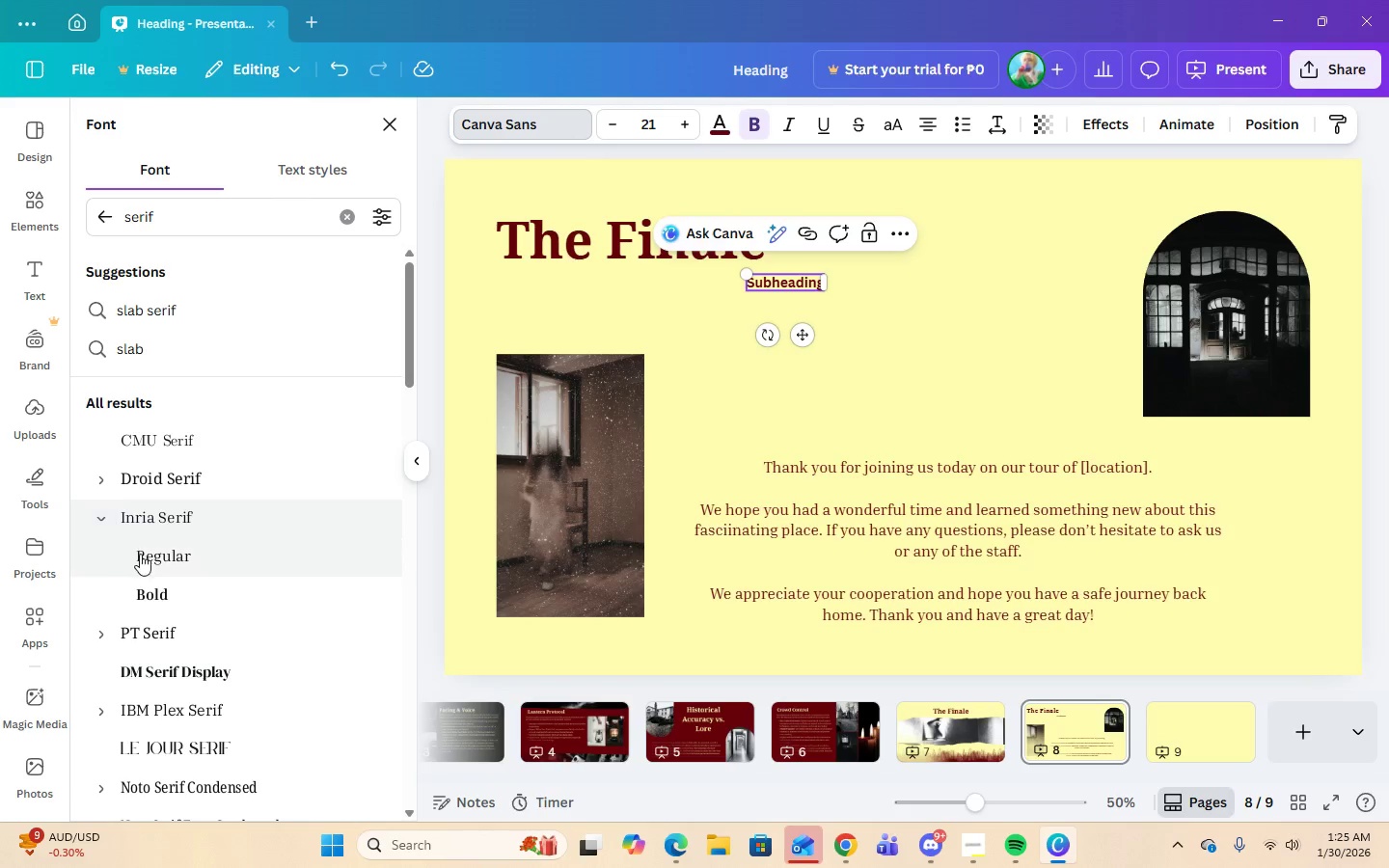 
left_click([141, 556])
 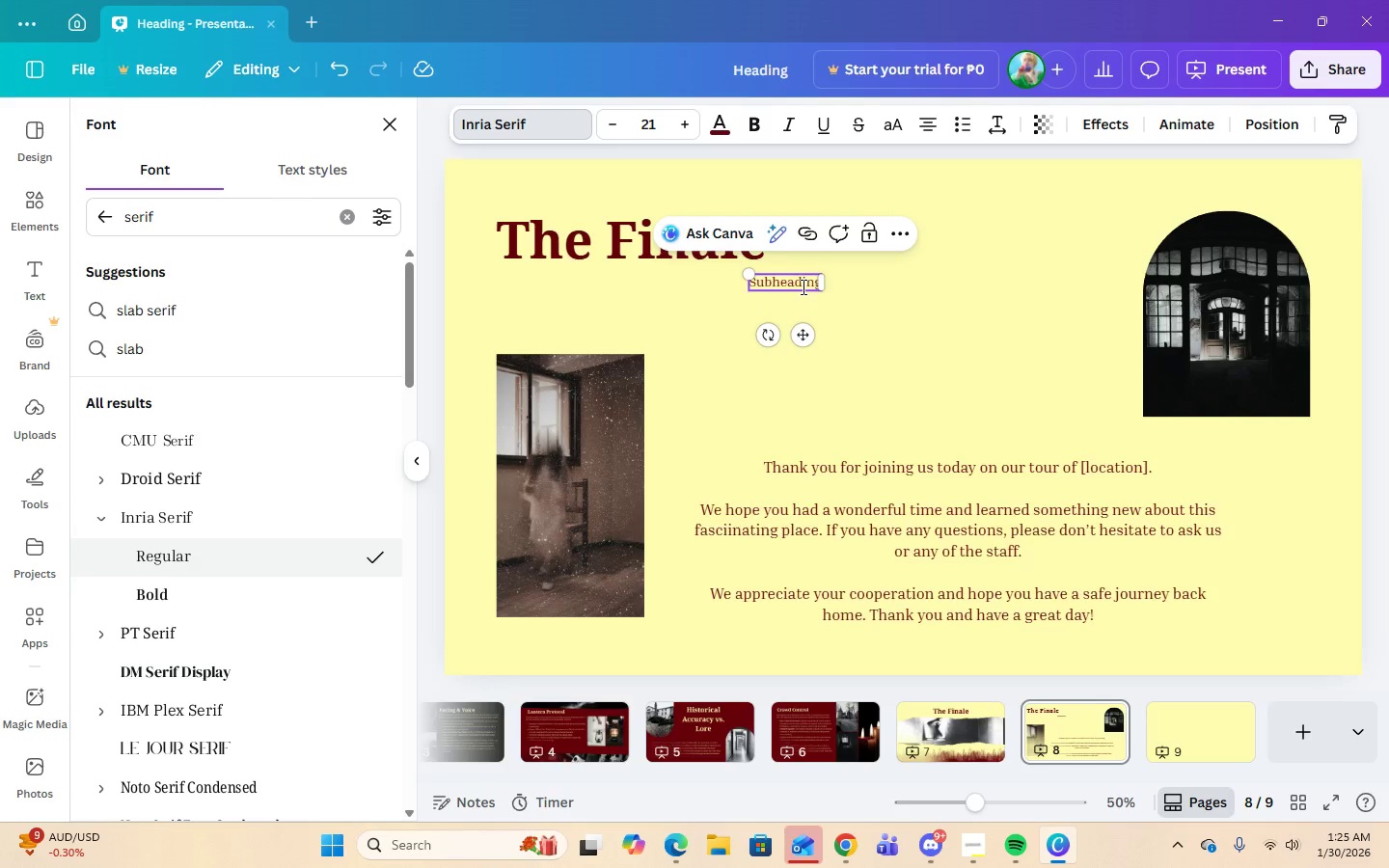 
double_click([799, 279])
 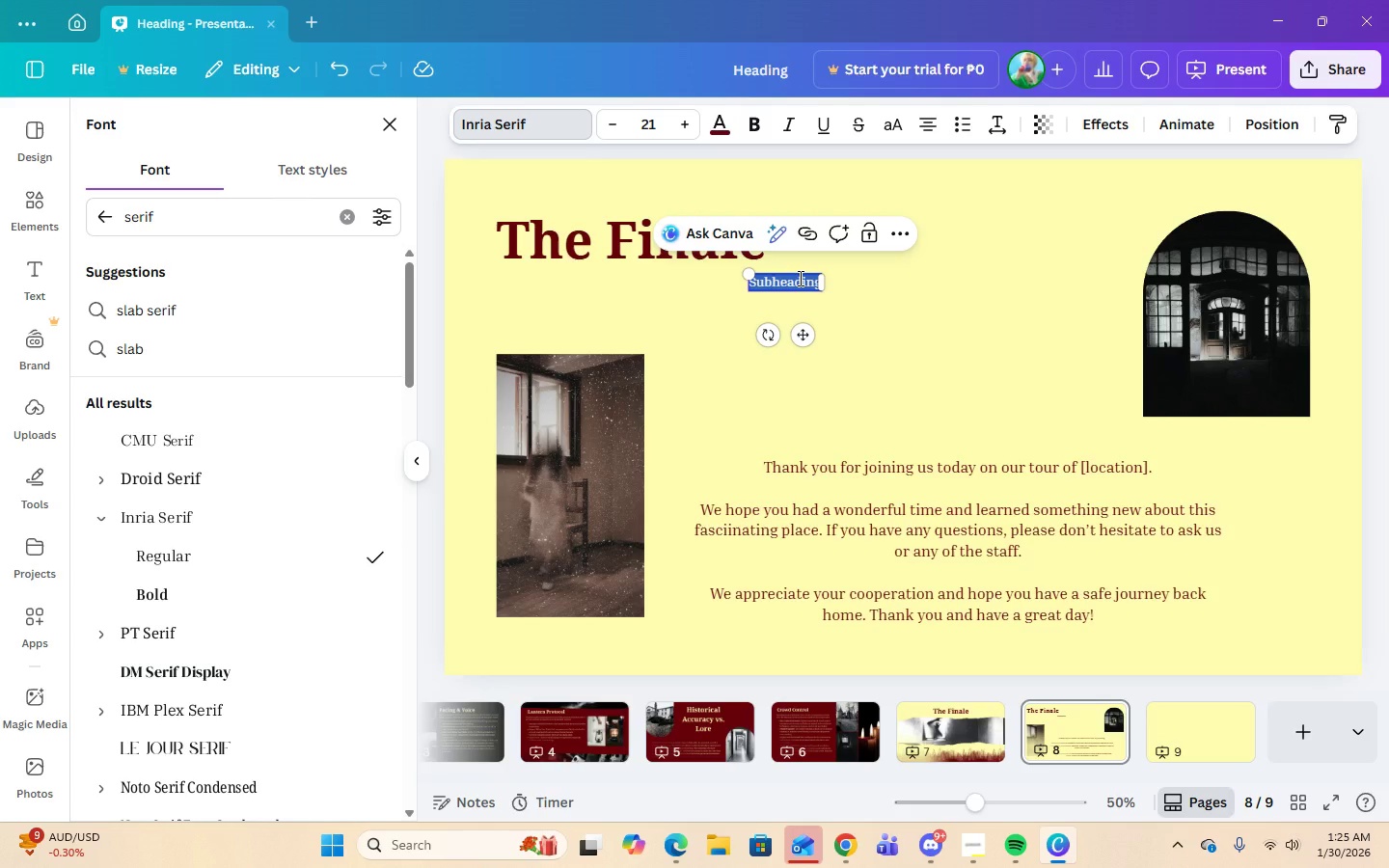 
type(EFORE )
key(Backspace)
key(Backspace)
key(Backspace)
key(Backspace)
key(Backspace)
key(Backspace)
 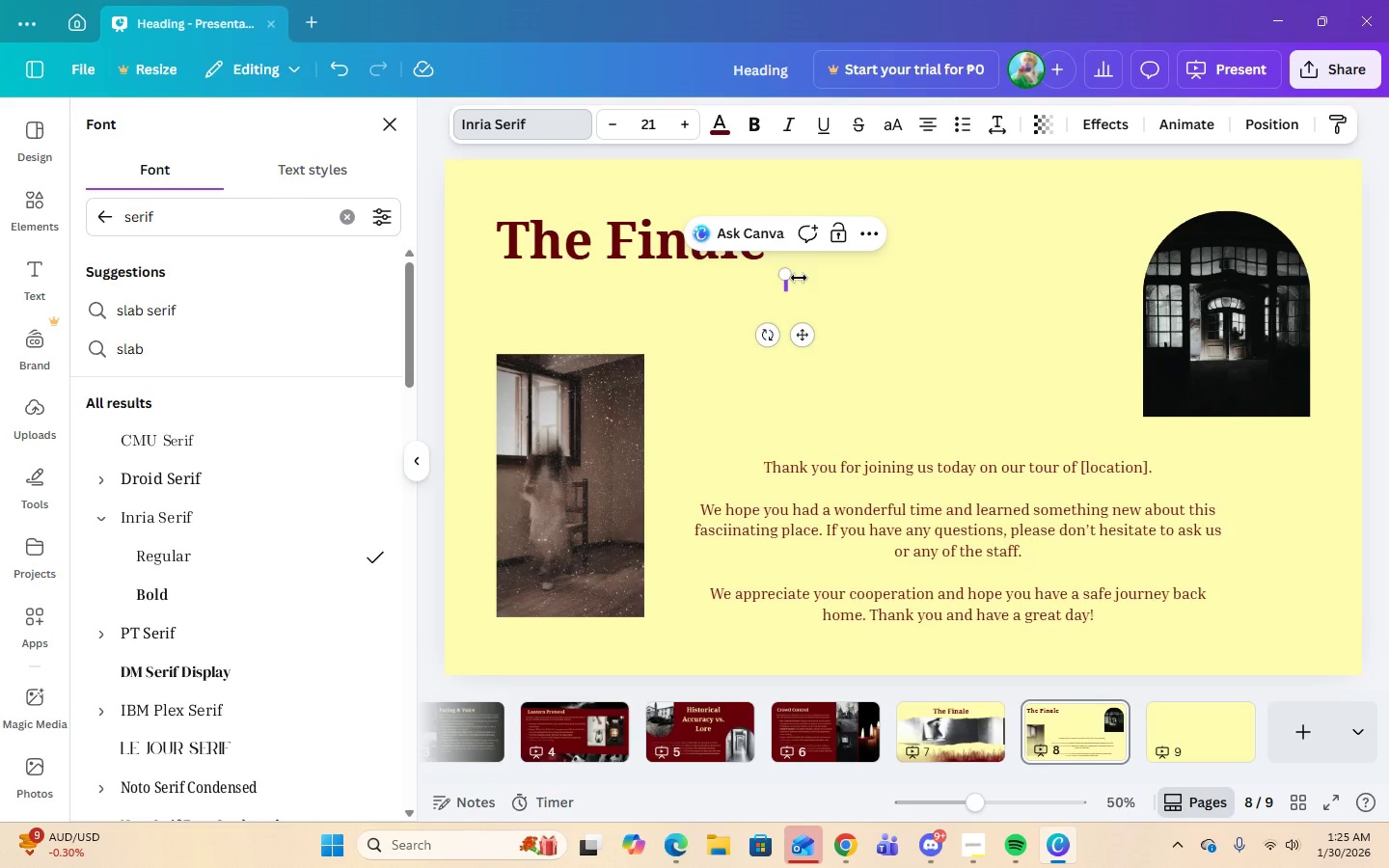 
wait(5.08)
 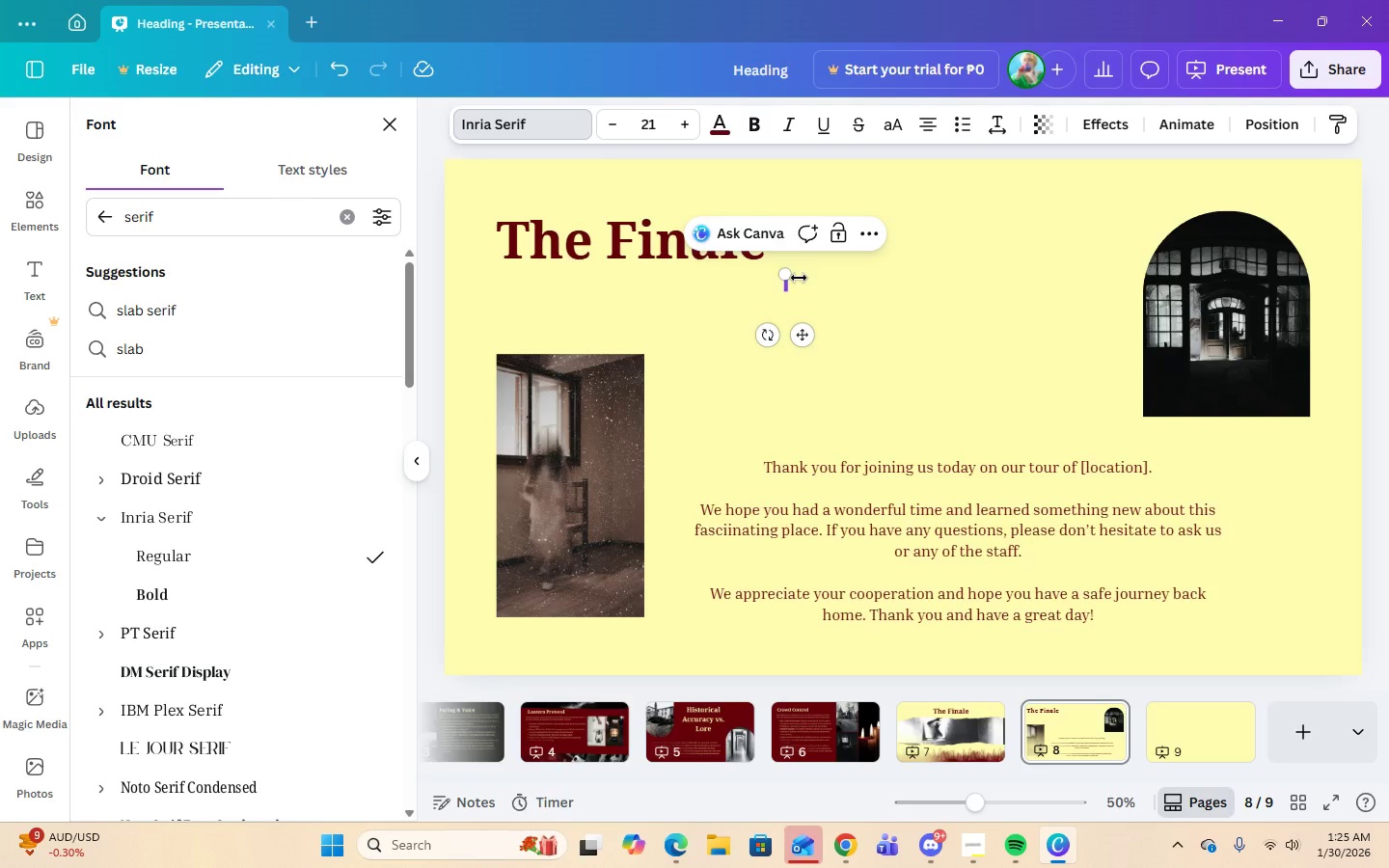 
type(cON)
key(Backspace)
key(Backspace)
key(Backspace)
type(c)
key(Backspace)
type(c)
key(Backspace)
type(c)
key(Backspace)
type(Concluding the tour is one of the most exciting parts. But e)
key(Backspace)
key(Backspace)
key(Backspace)
 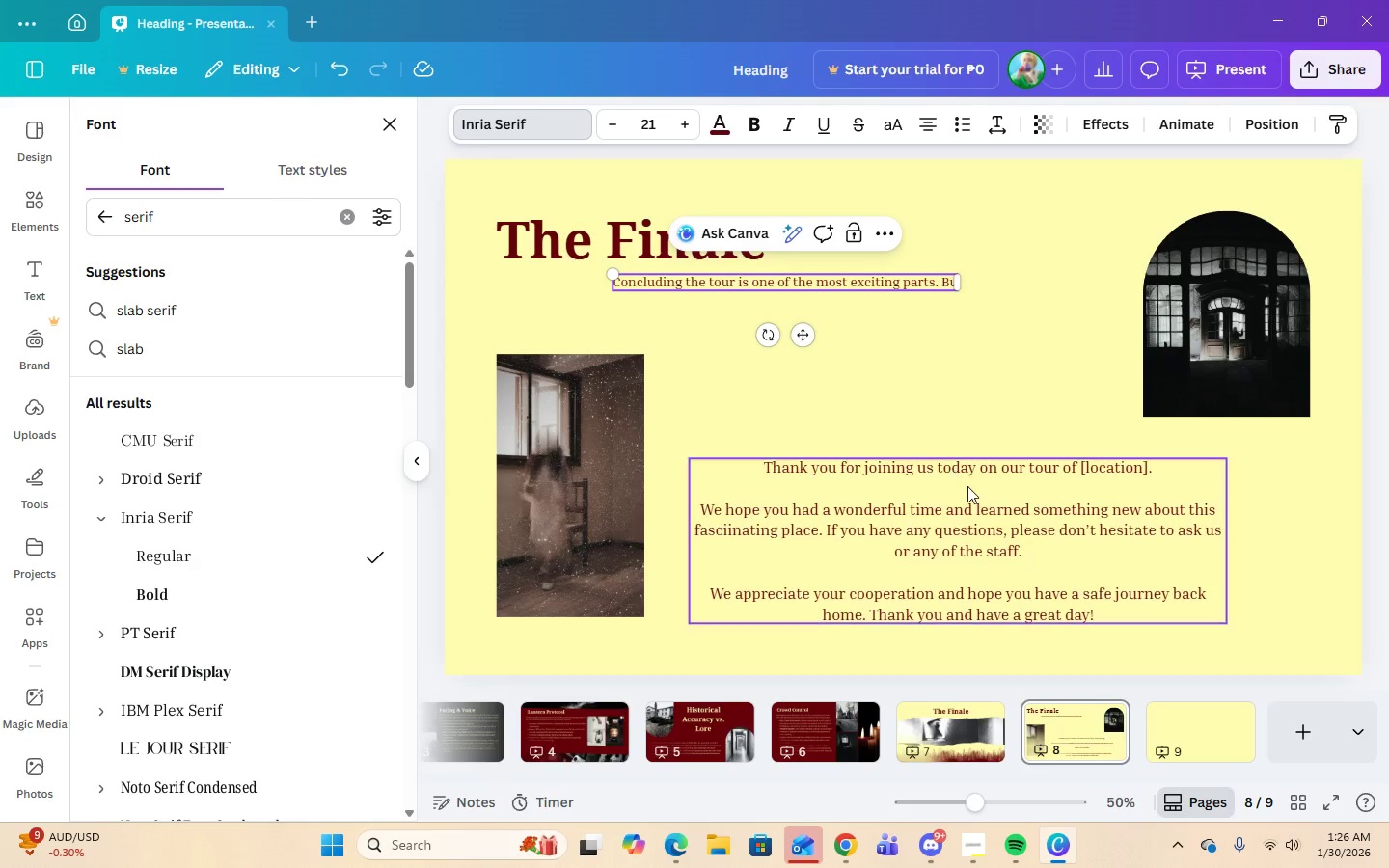 
type(t befoe)
key(Backspace)
type(re that take a moment to ensure that everyine is safe, and have fully enjoyed the tour. Here is a sample )
 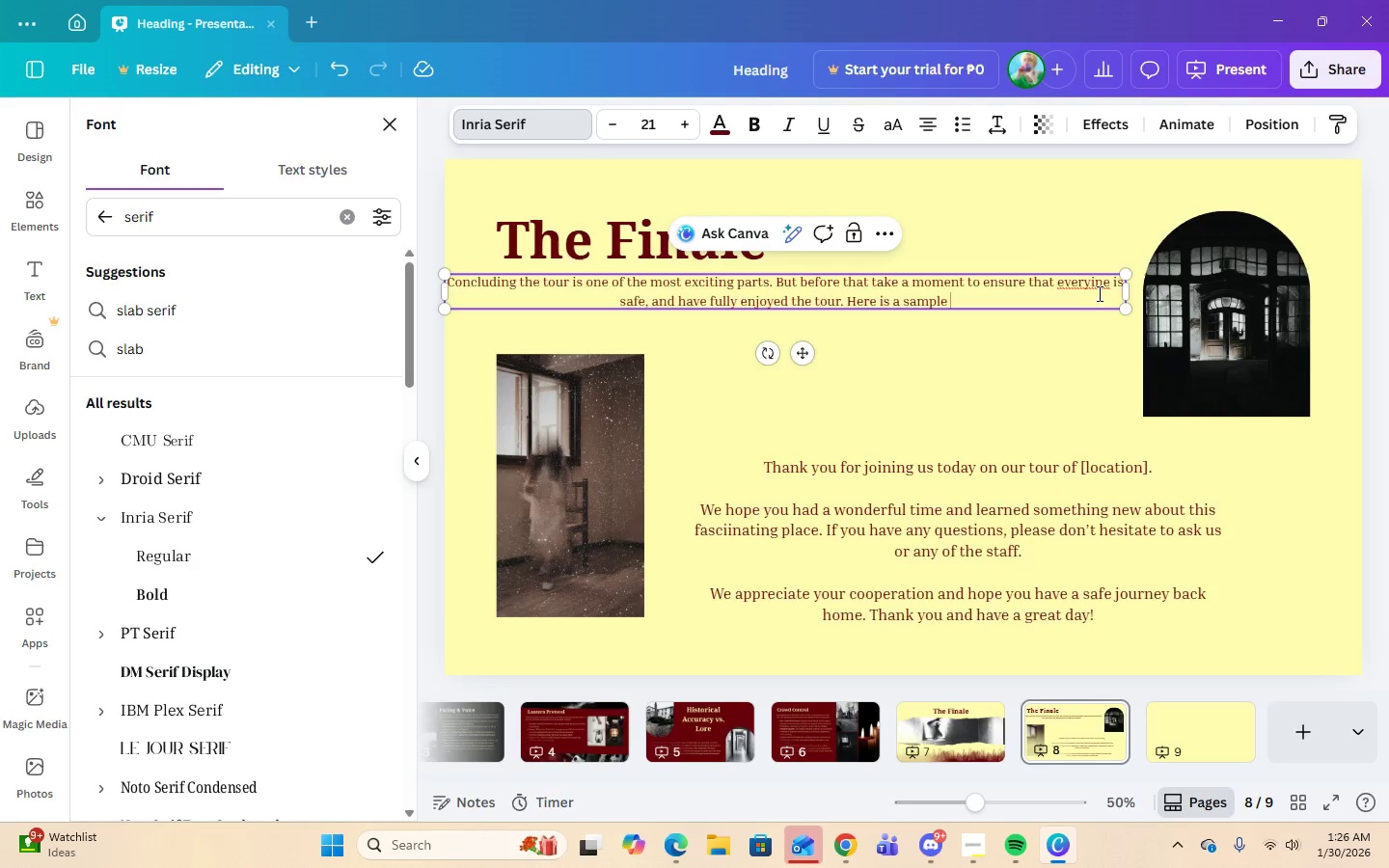 
left_click([1096, 286])
 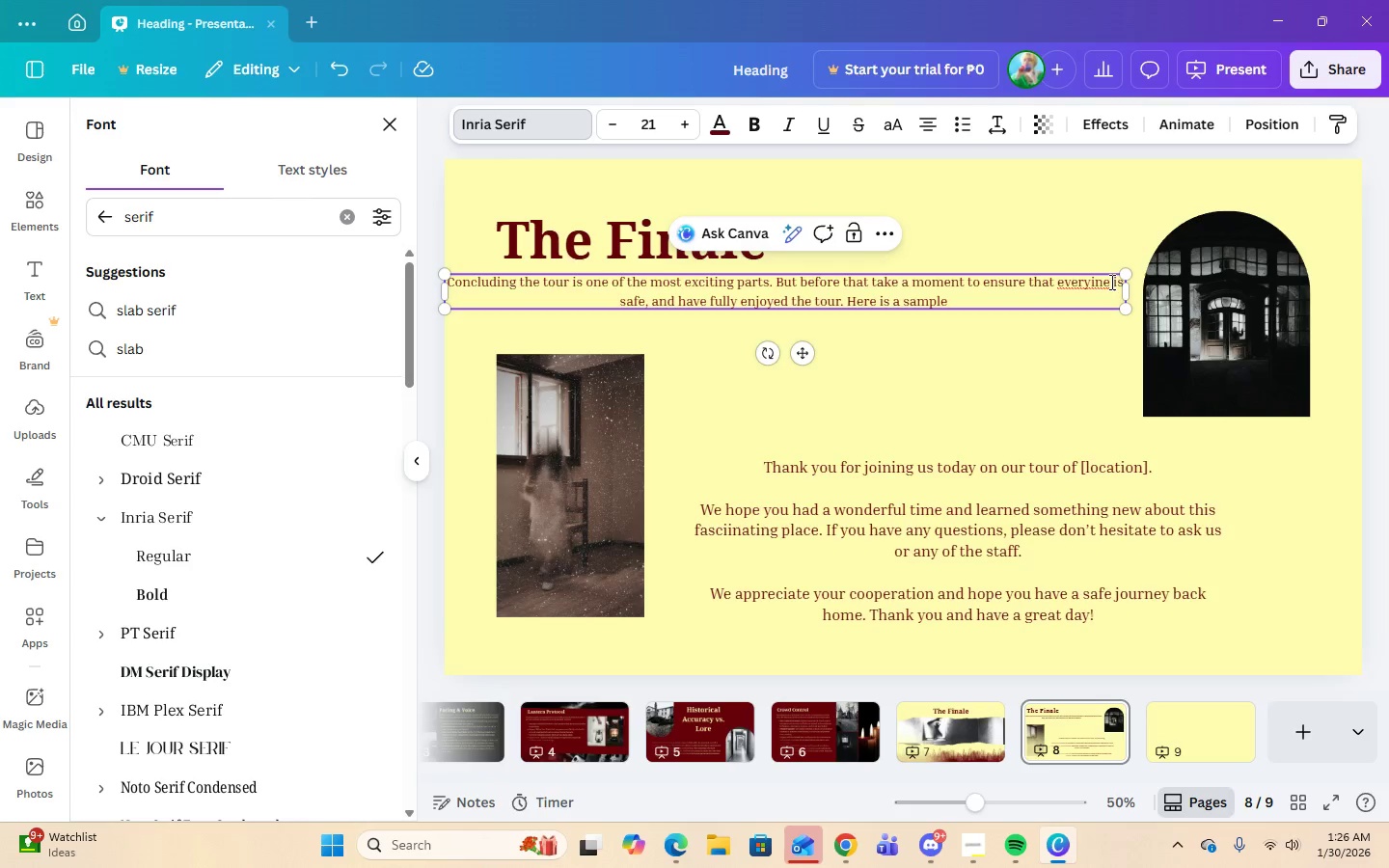 
key(Backspace)
 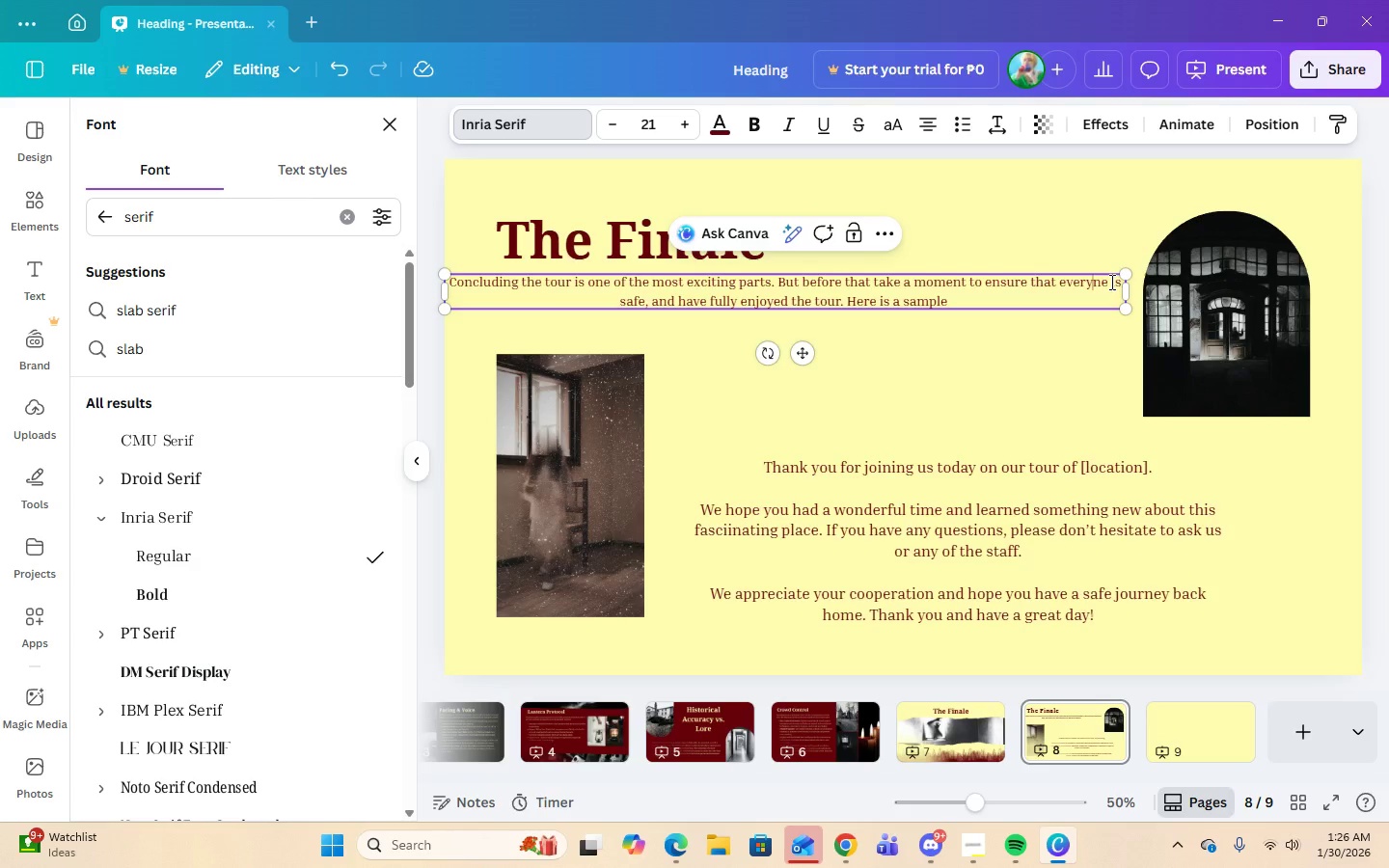 
key(O)
 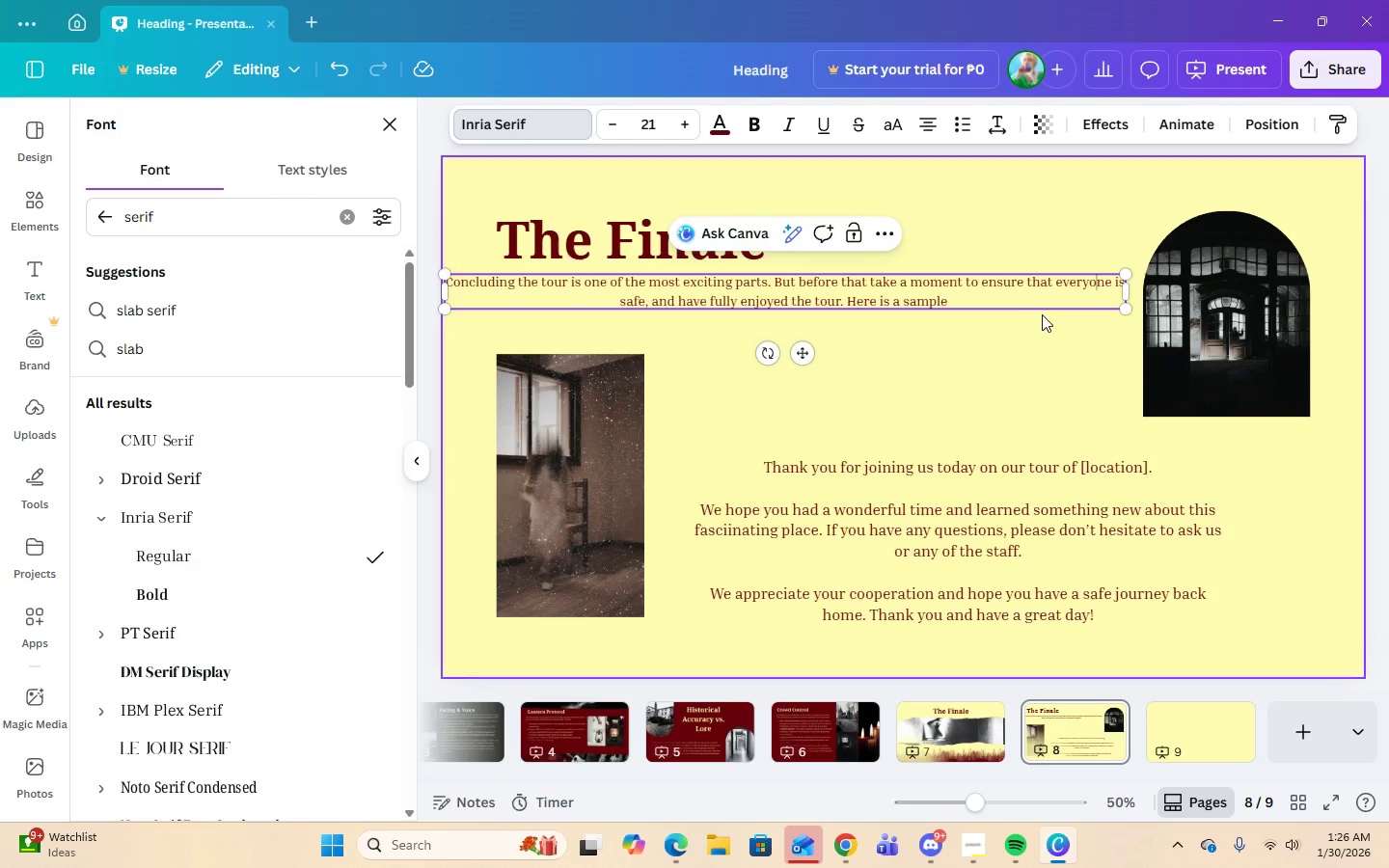 
left_click([1026, 304])
 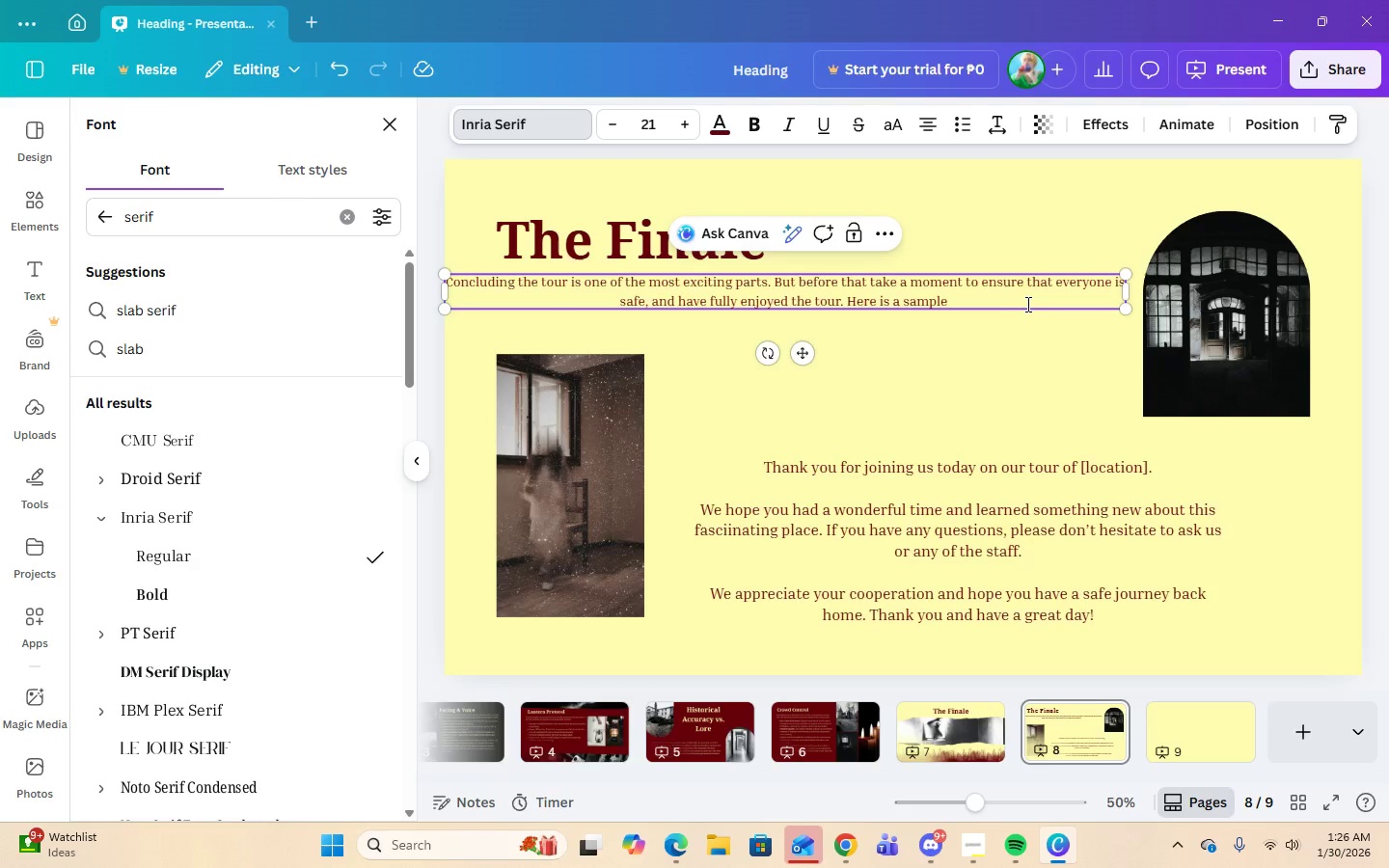 
type(script on concluding a tour to get our guides started:)
 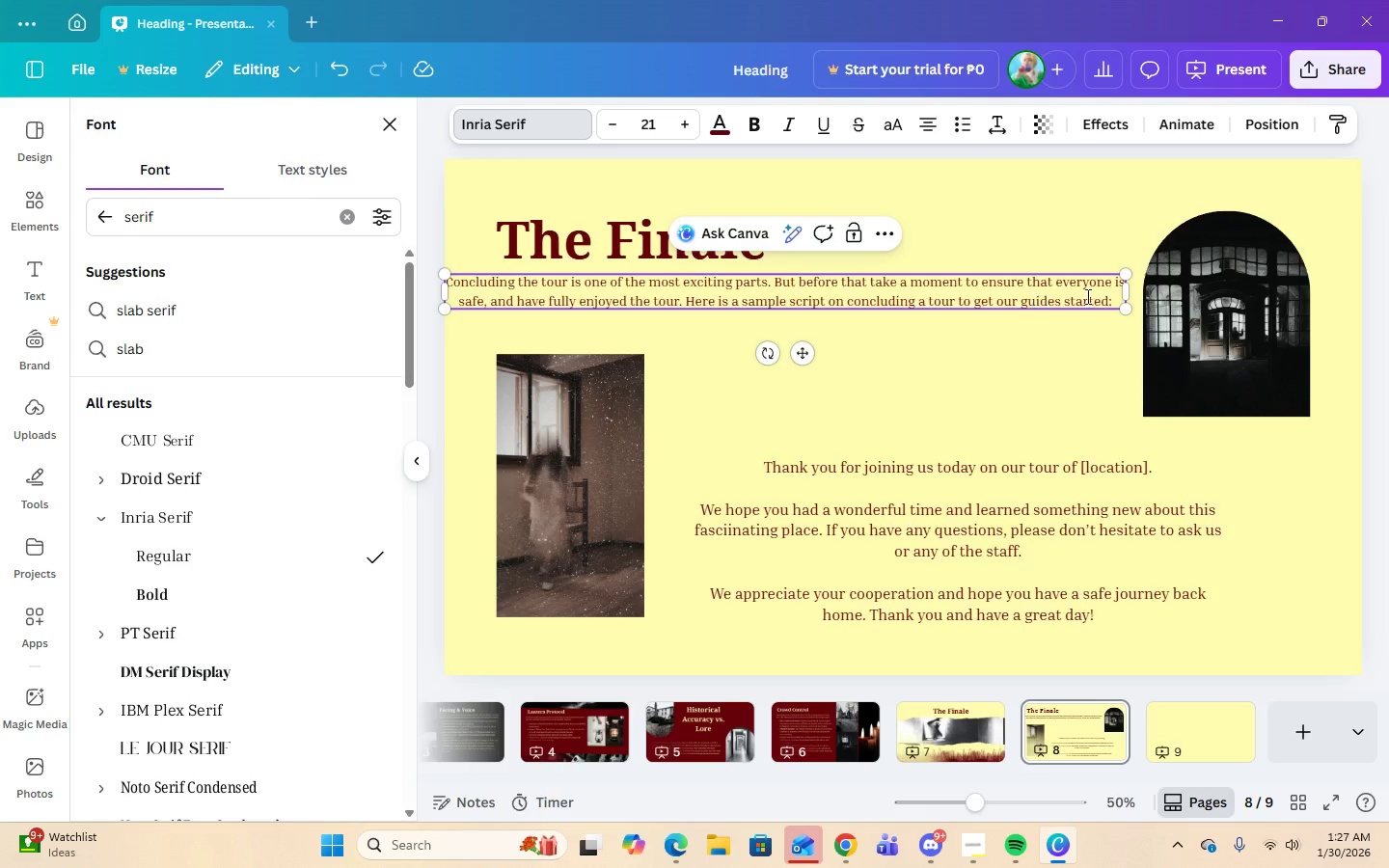 
left_click_drag(start_coordinate=[1129, 295], to_coordinate=[1090, 295])
 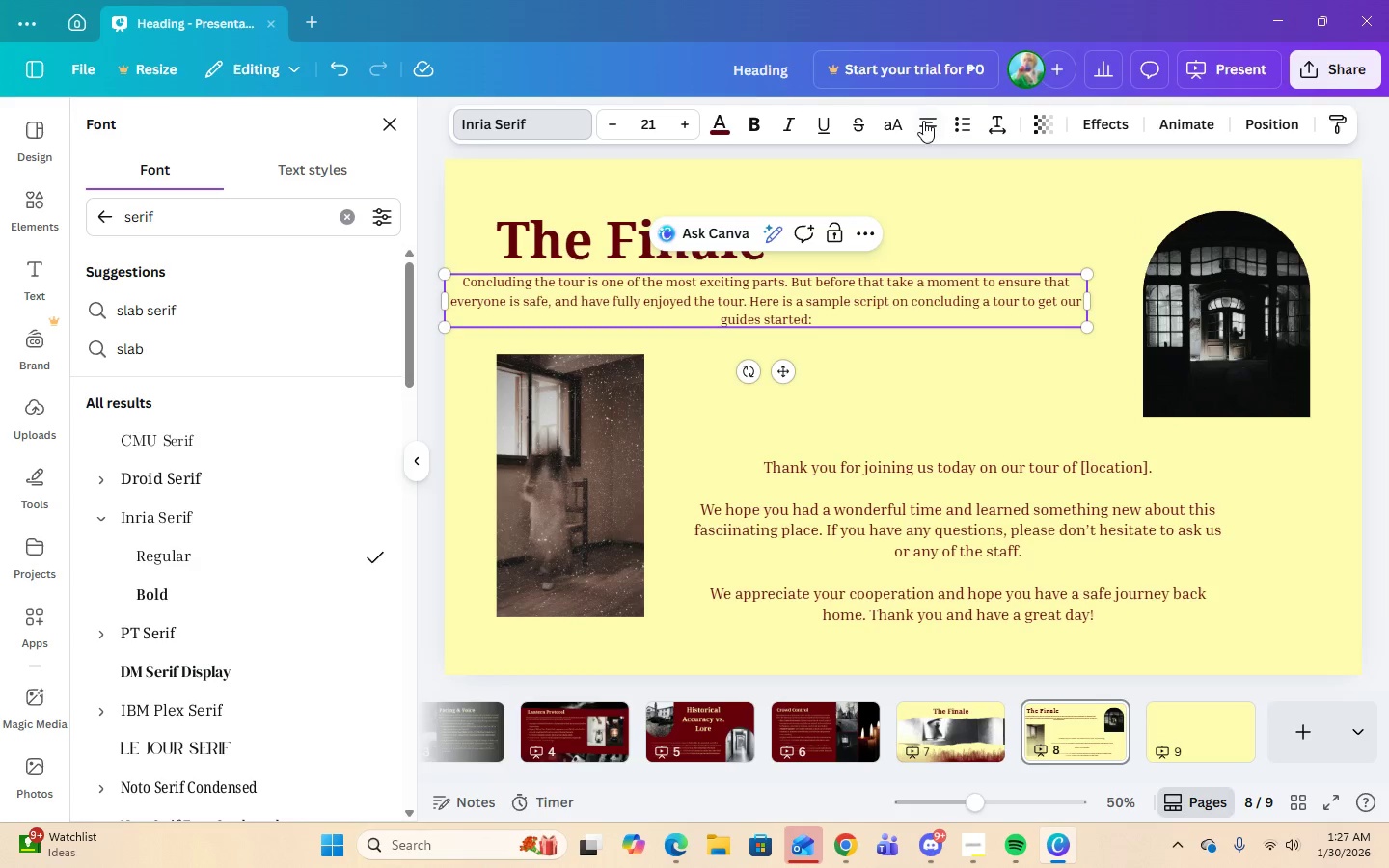 
left_click([924, 122])
 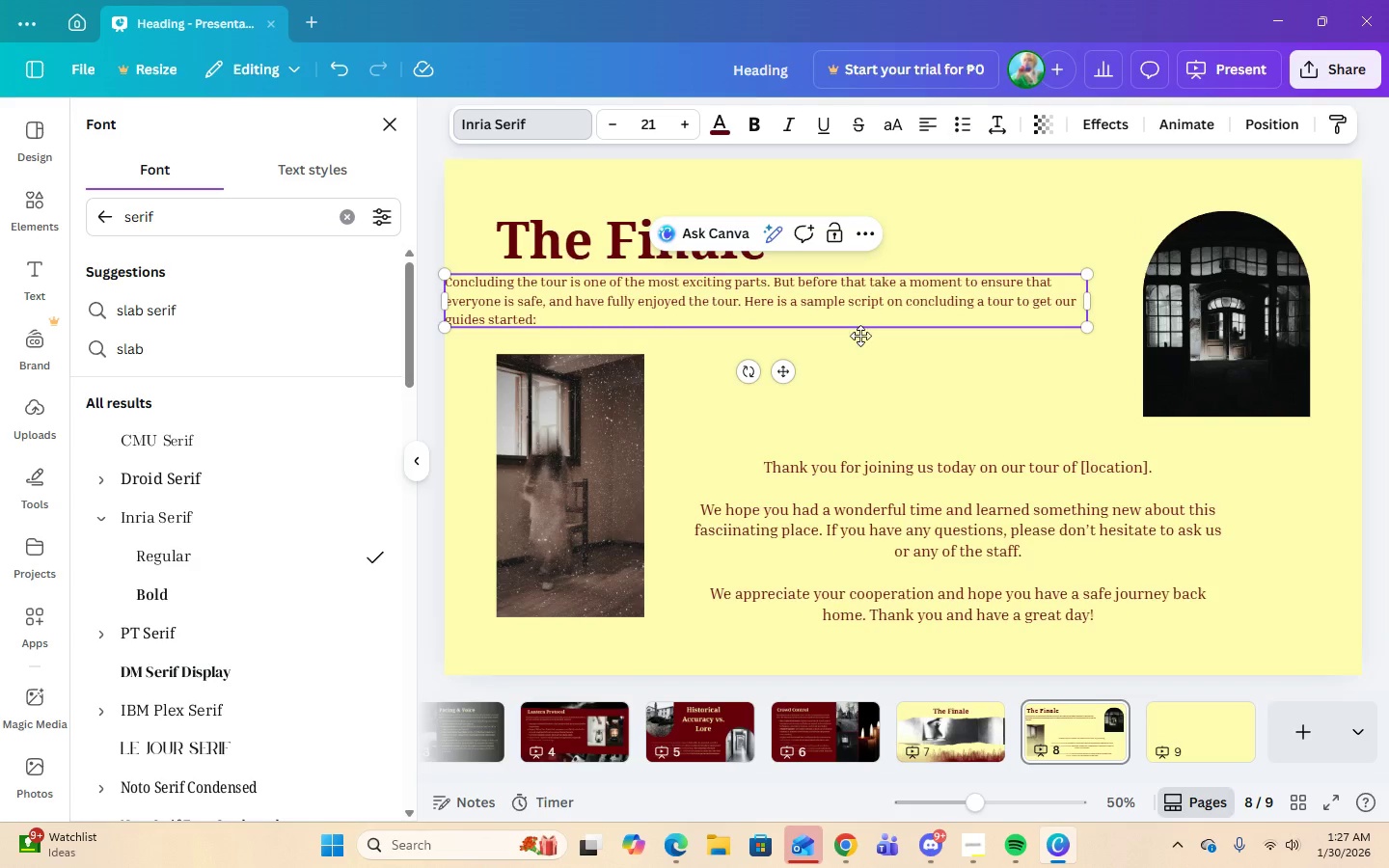 
left_click([864, 339])
 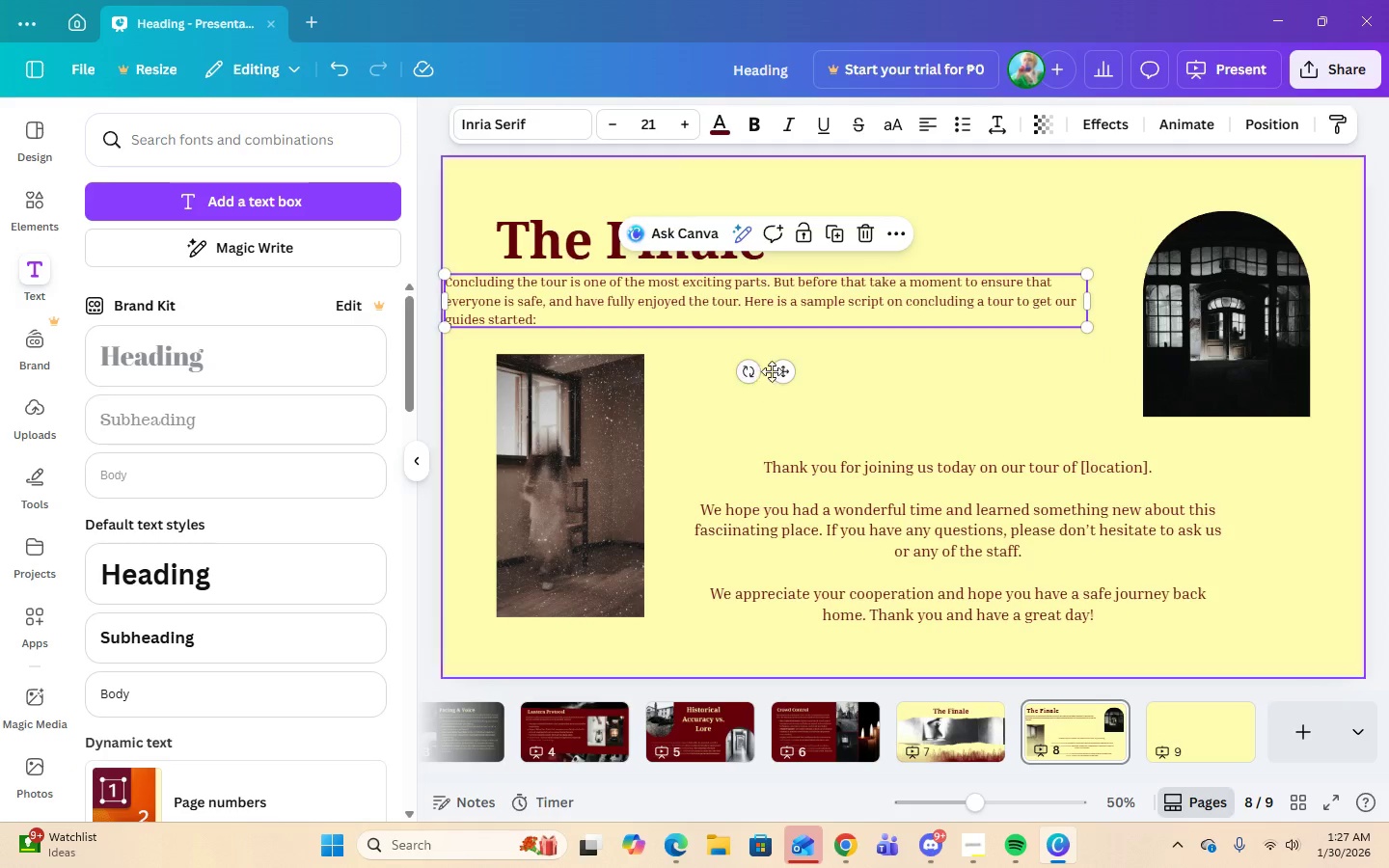 
left_click_drag(start_coordinate=[779, 368], to_coordinate=[833, 359])
 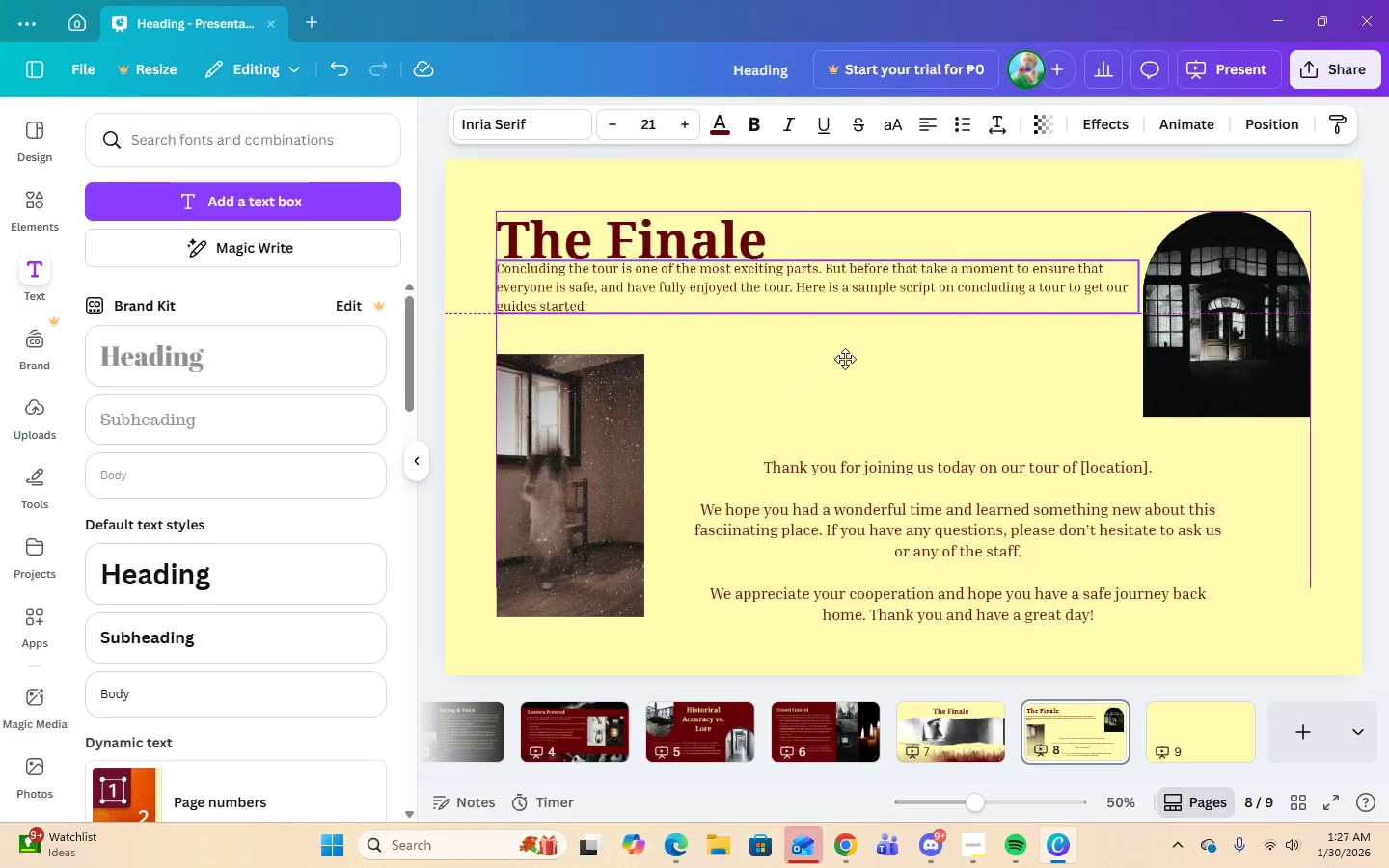 
left_click_drag(start_coordinate=[845, 359], to_coordinate=[933, 380])
 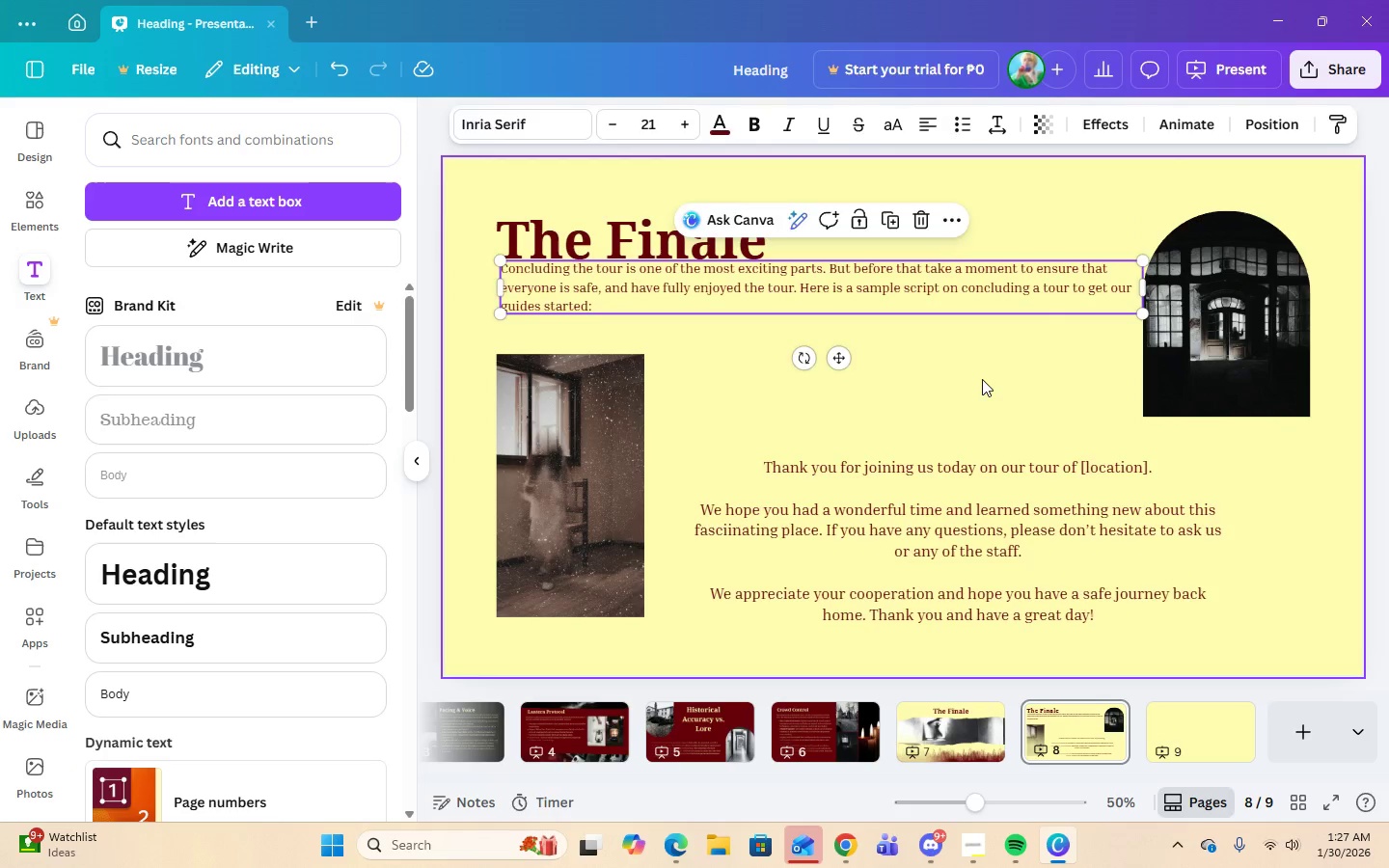 
left_click([982, 379])
 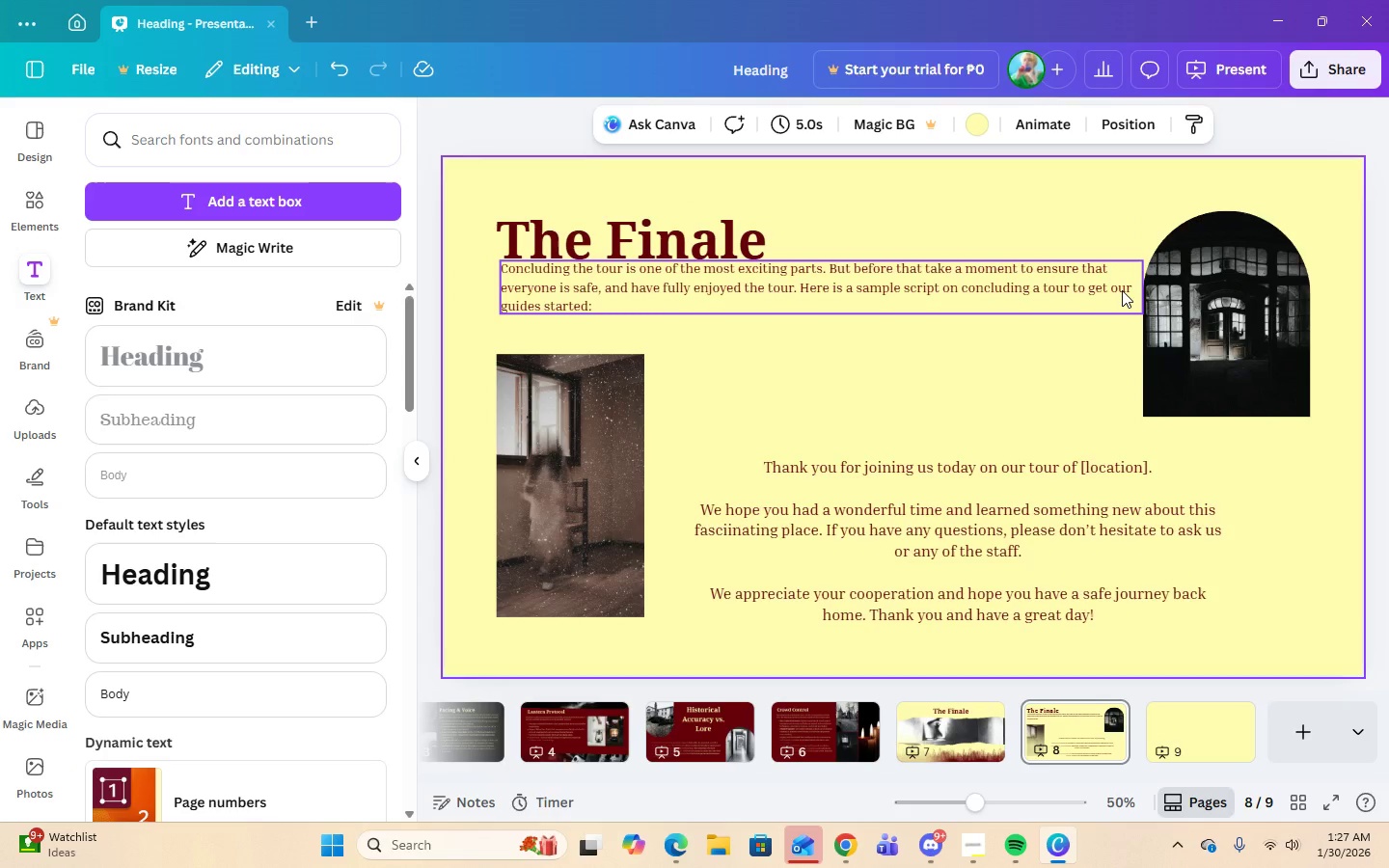 
left_click([1123, 290])
 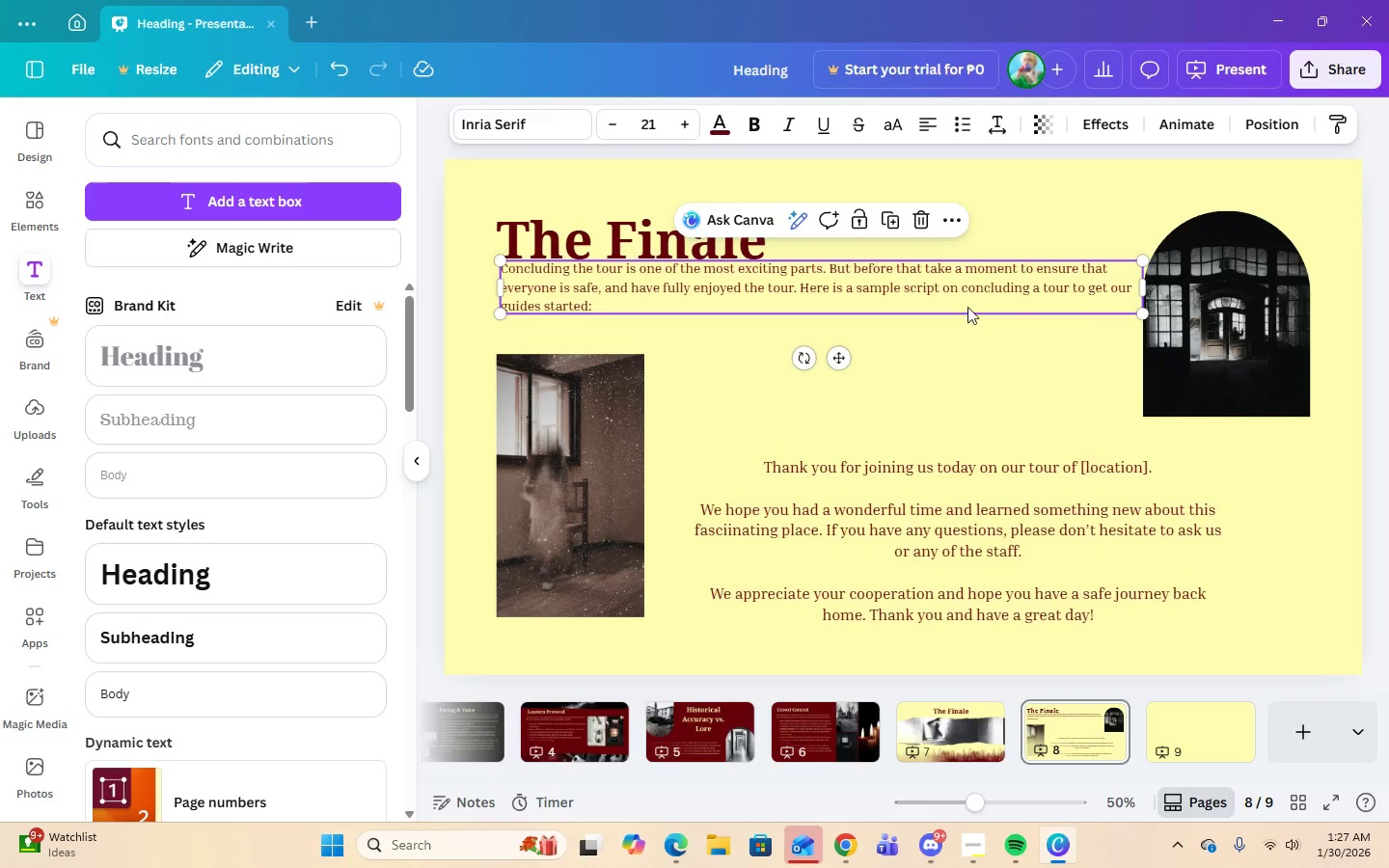 
left_click([900, 366])
 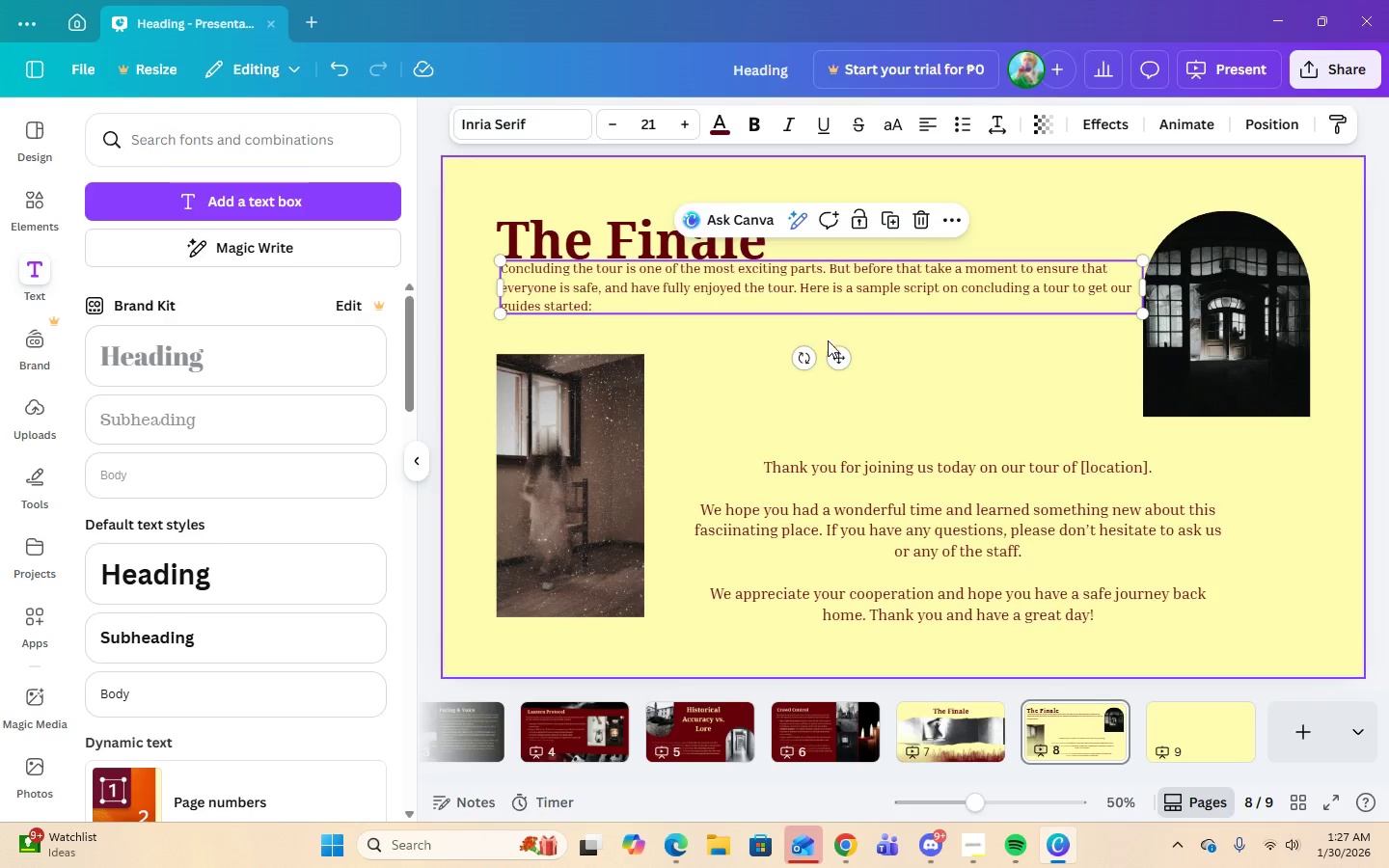 
left_click_drag(start_coordinate=[834, 358], to_coordinate=[832, 369])
 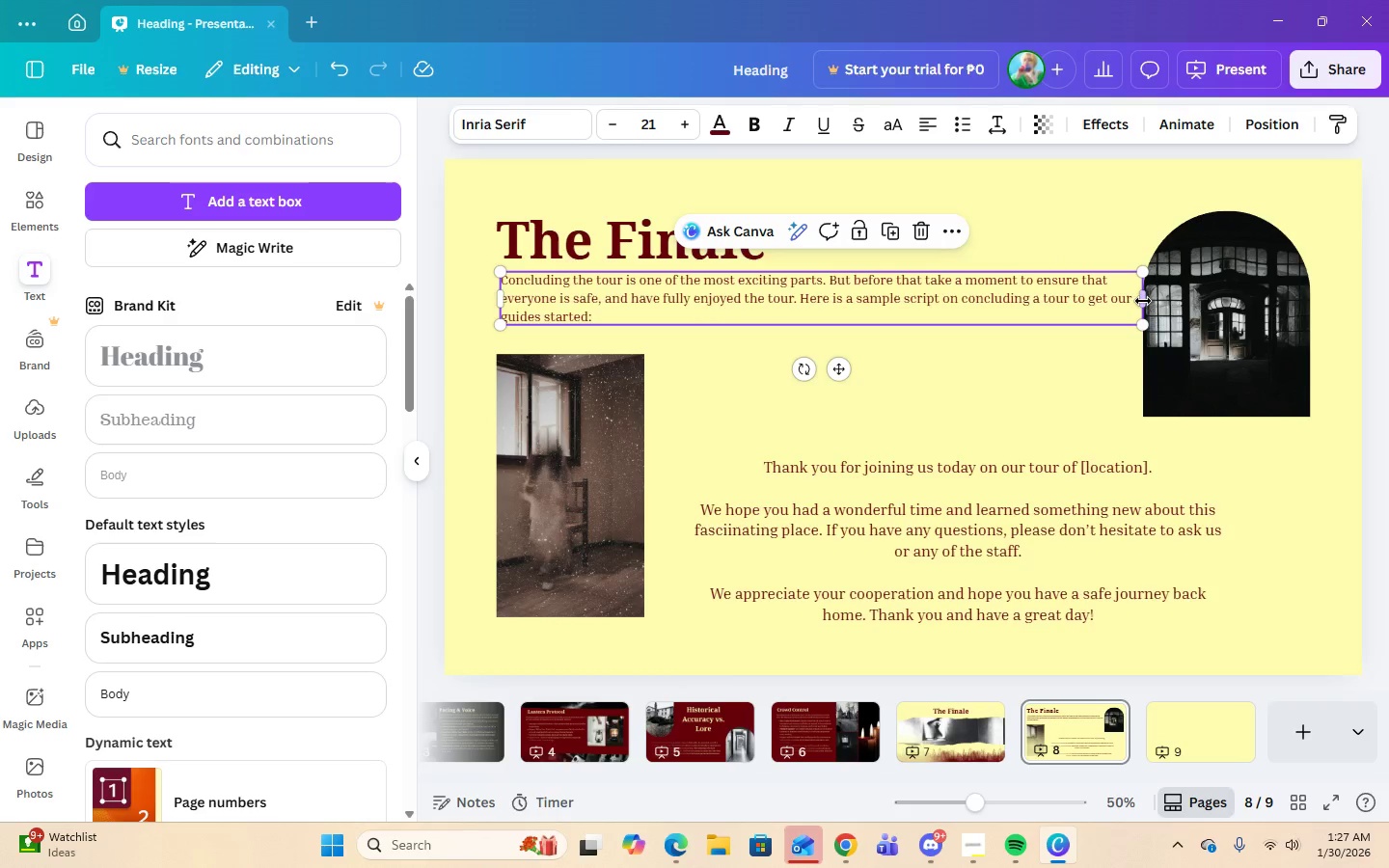 
left_click_drag(start_coordinate=[1145, 301], to_coordinate=[1105, 305])
 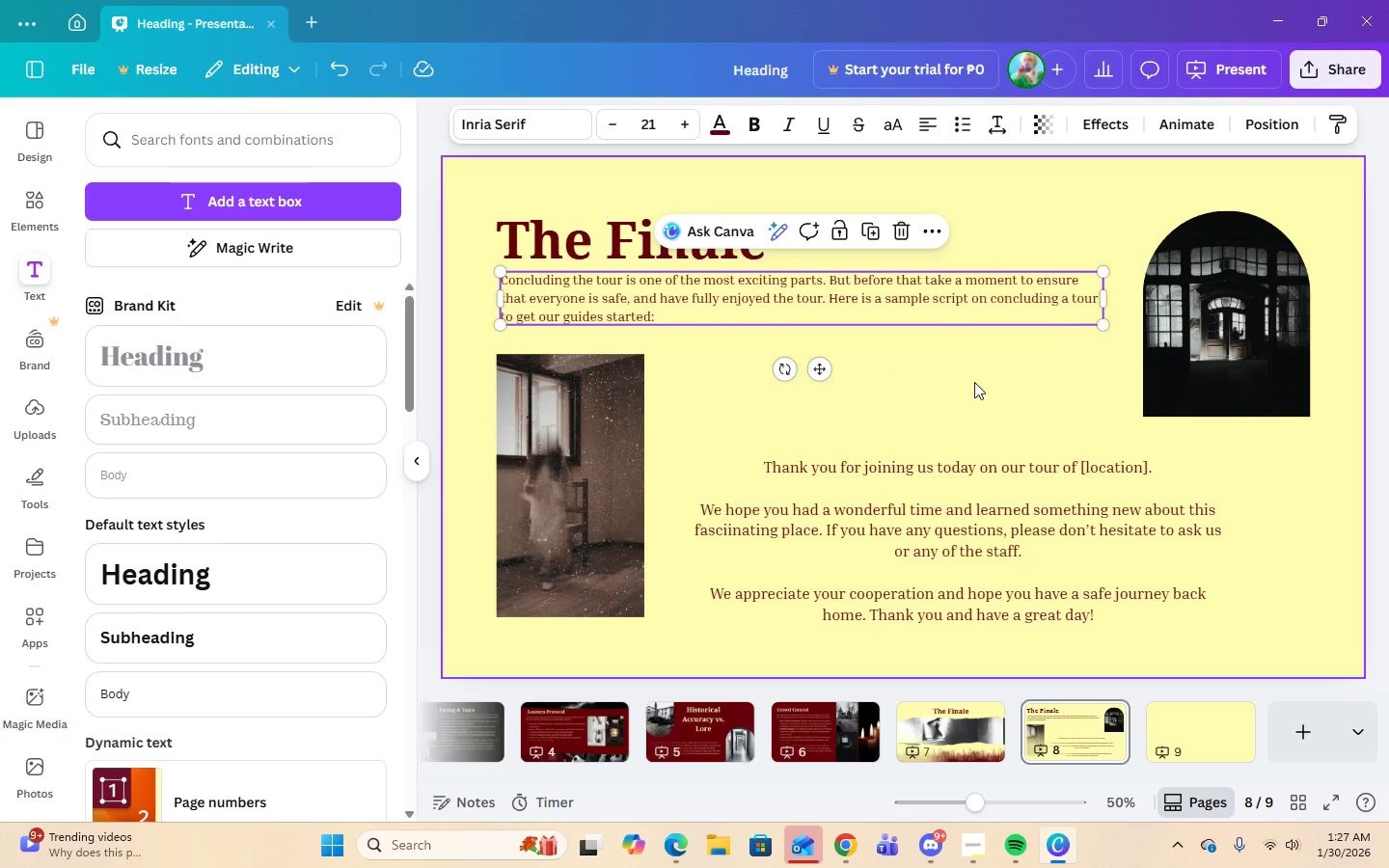 
left_click([974, 382])
 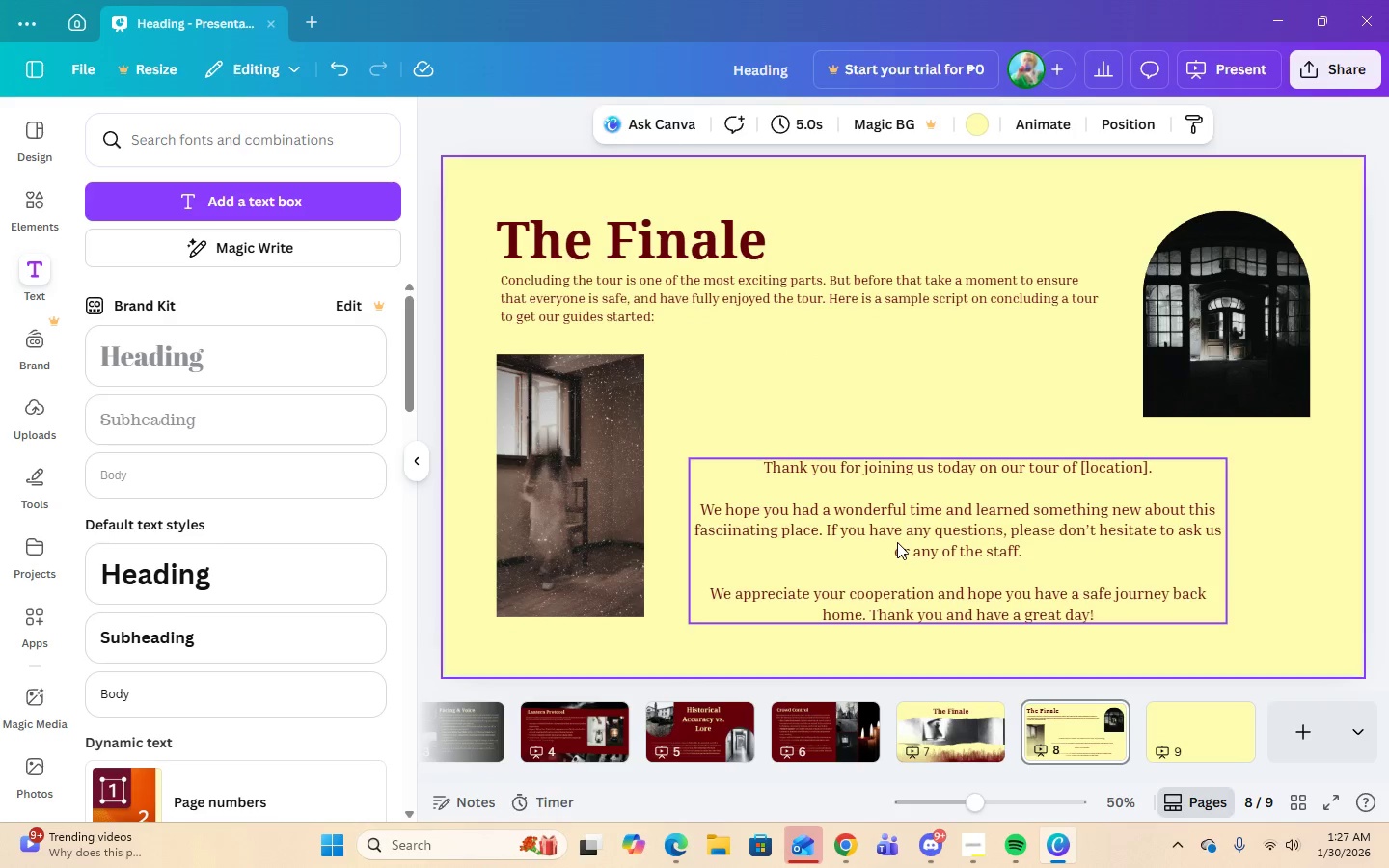 
left_click([897, 542])
 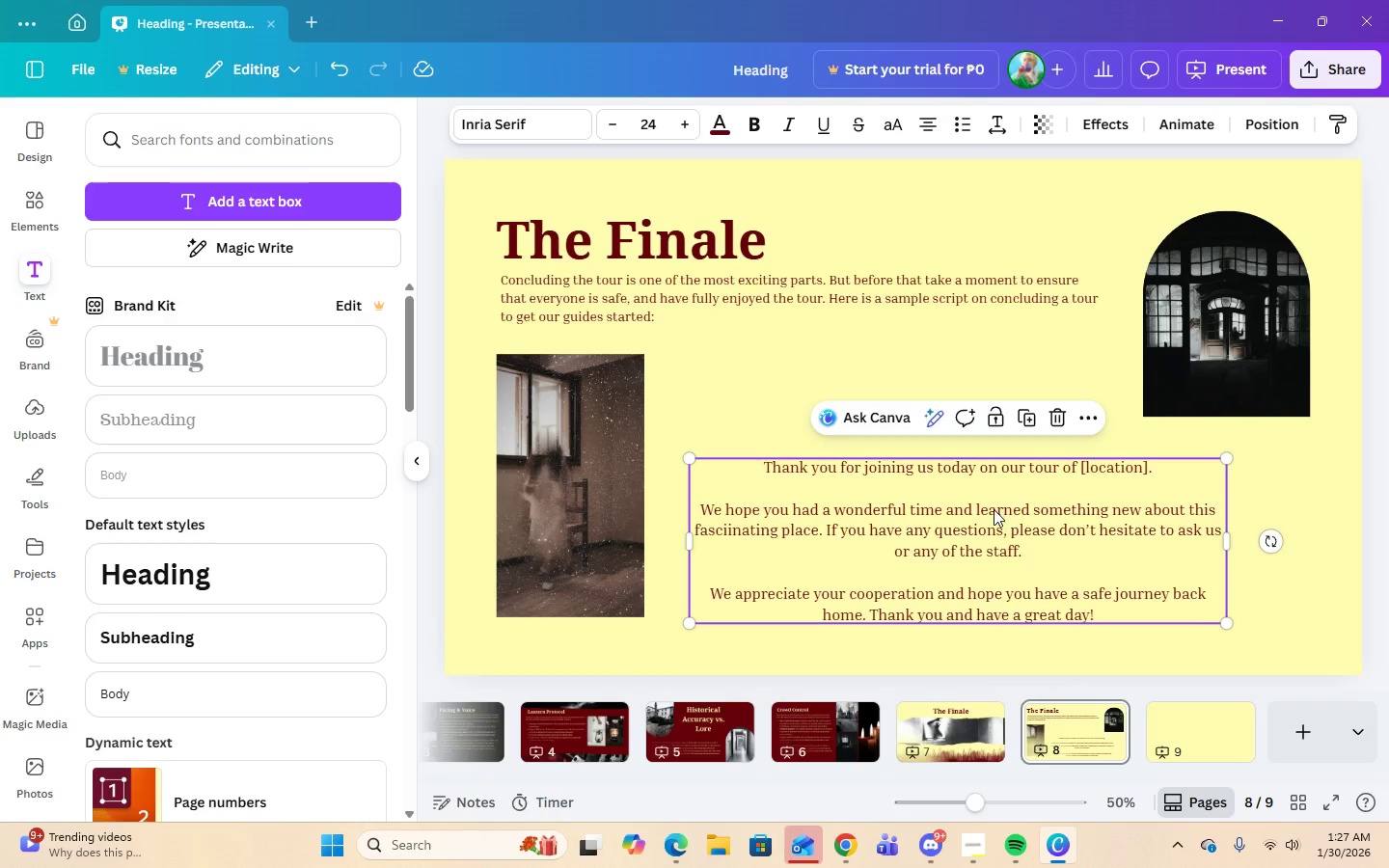 
left_click_drag(start_coordinate=[990, 509], to_coordinate=[952, 418])
 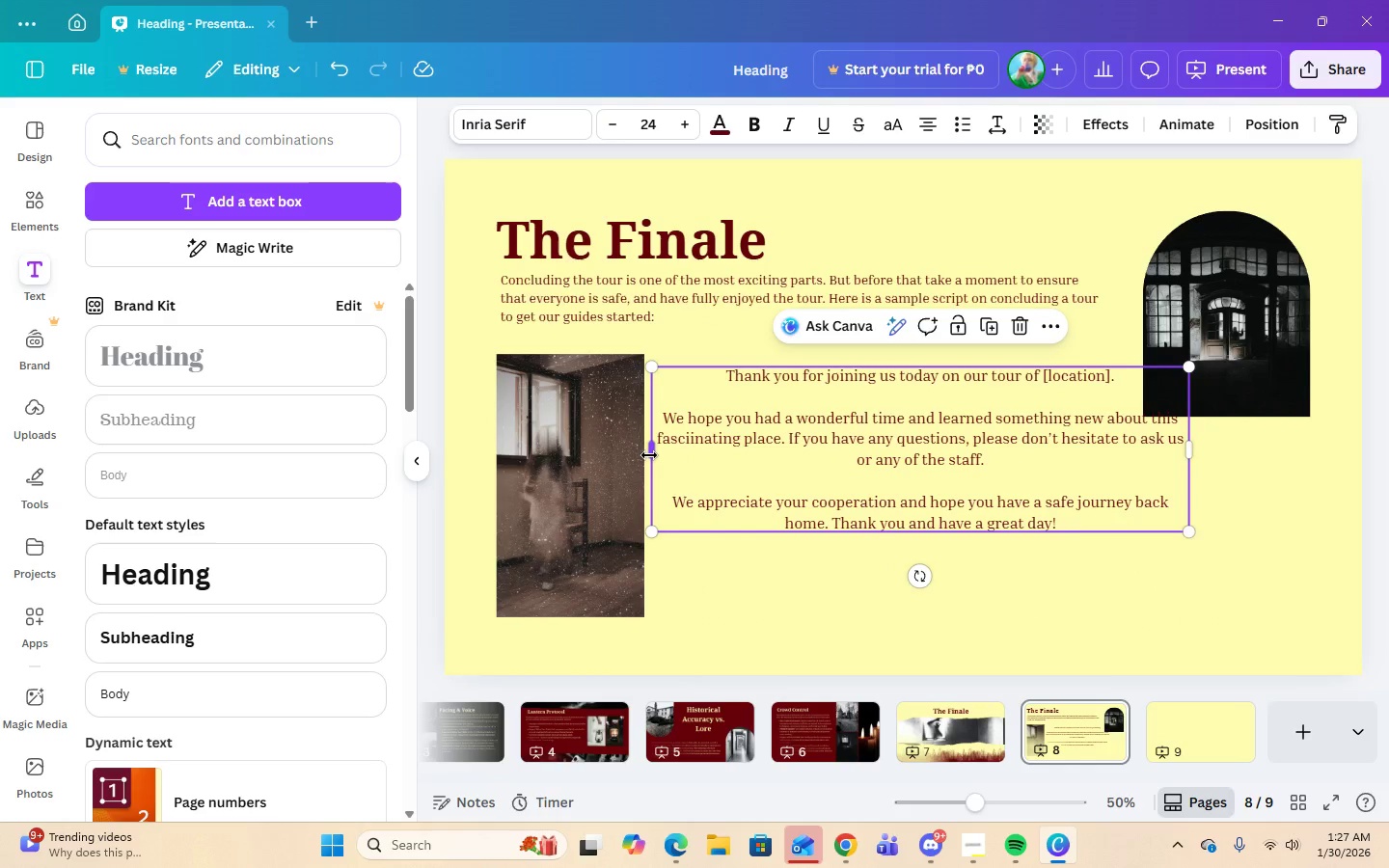 
left_click_drag(start_coordinate=[649, 455], to_coordinate=[702, 456])
 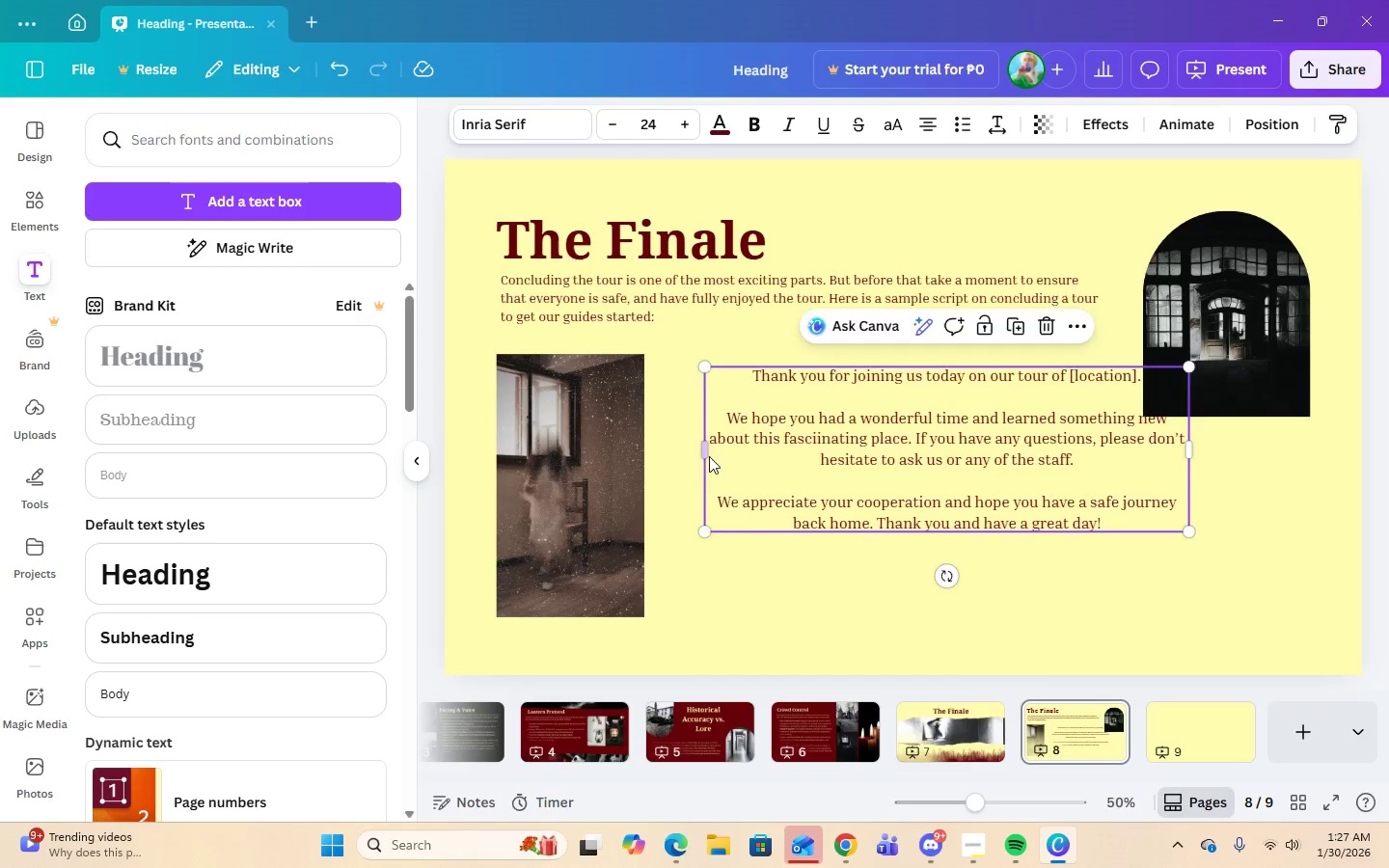 
left_click_drag(start_coordinate=[706, 456], to_coordinate=[761, 457])
 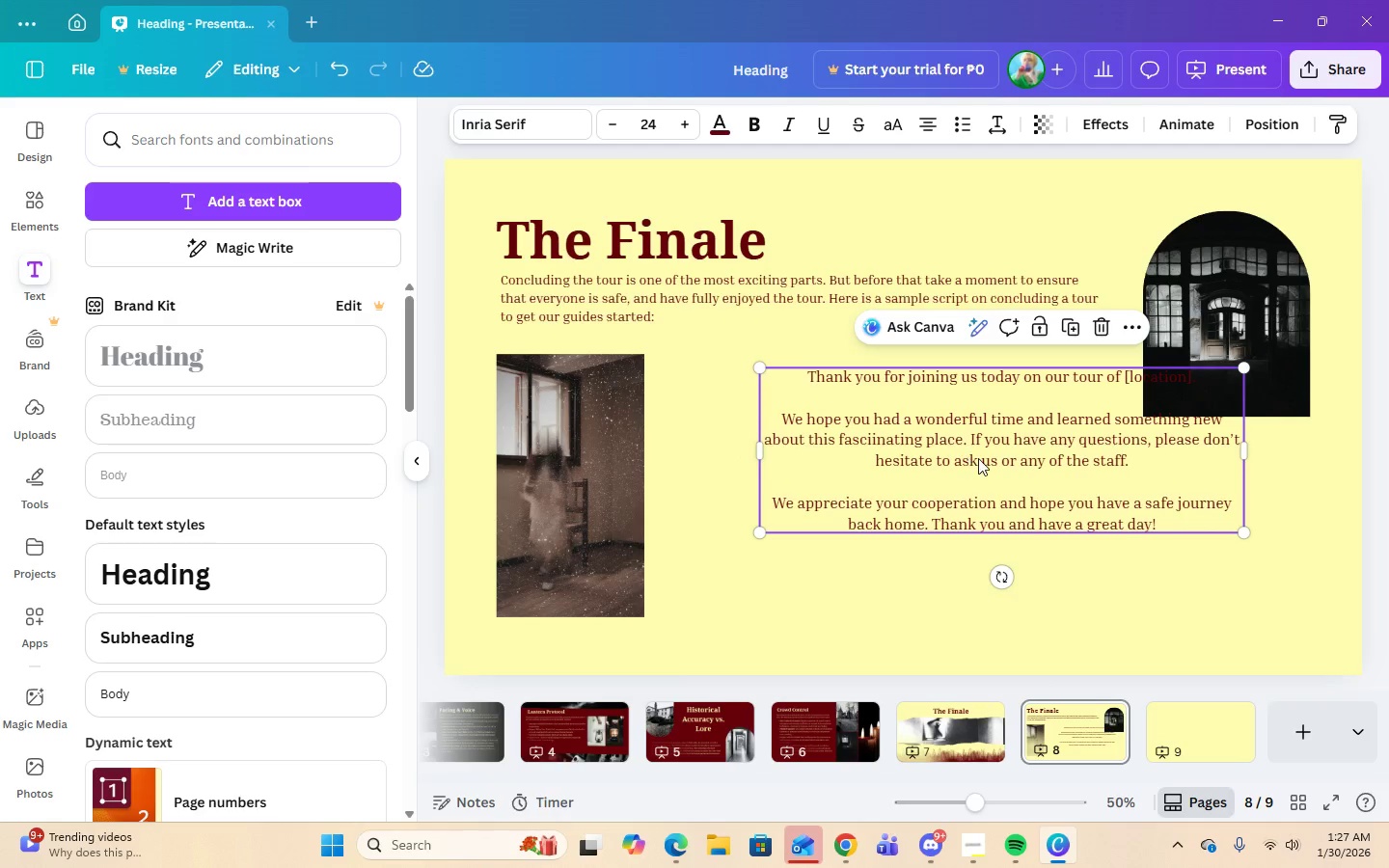 
left_click_drag(start_coordinate=[978, 458], to_coordinate=[887, 454])
 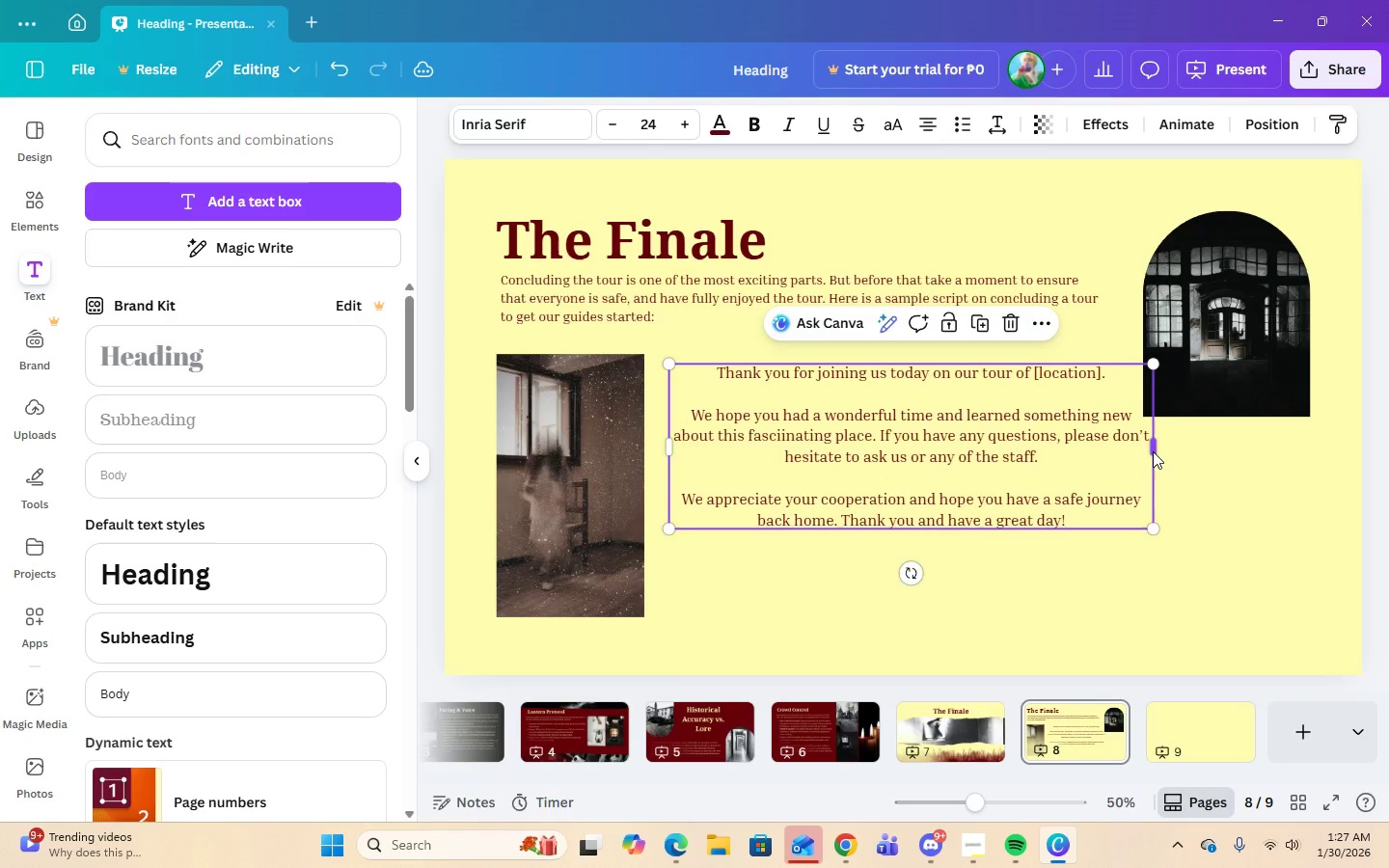 
left_click([1152, 451])
 